 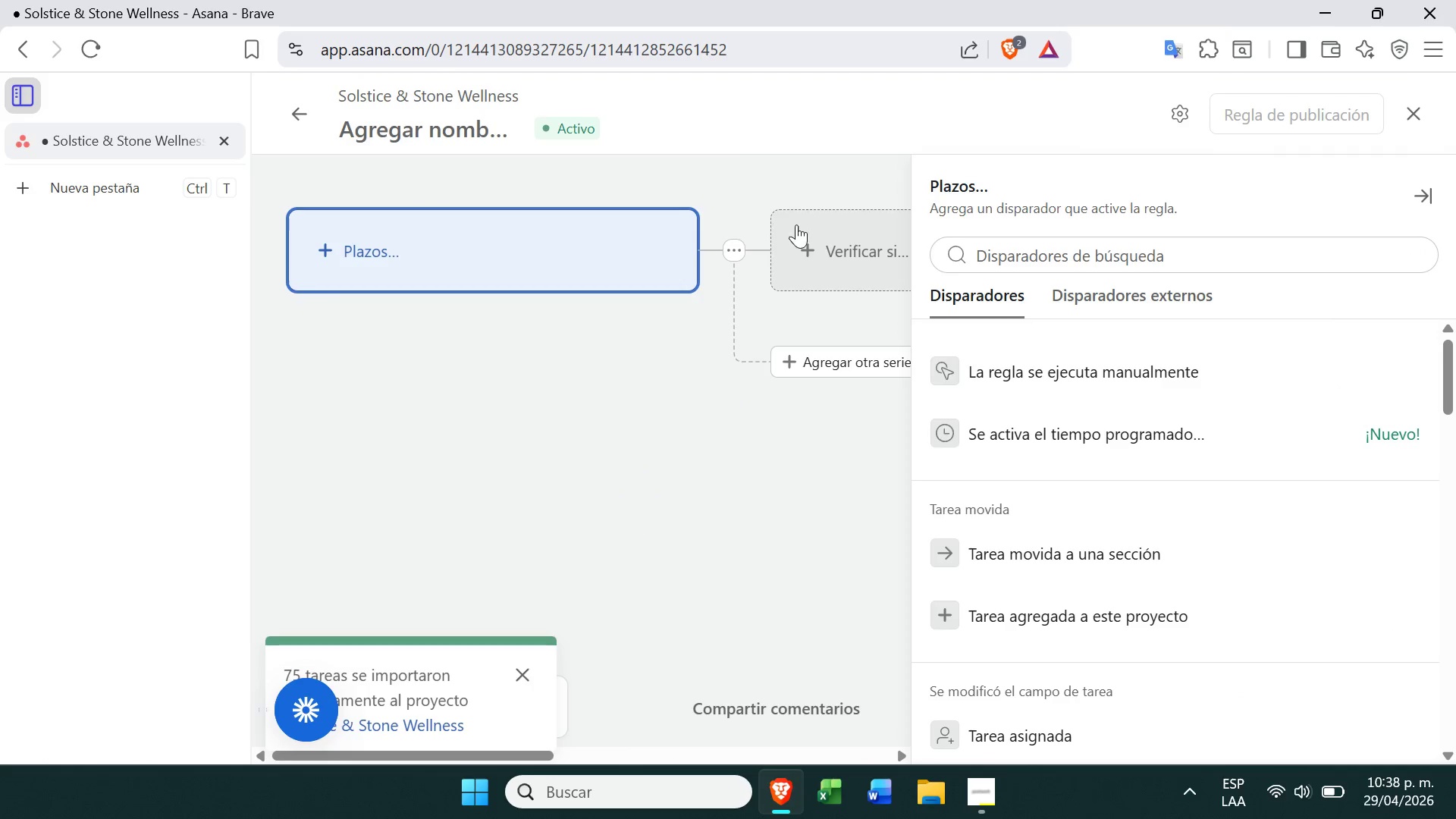 
left_click([1062, 569])
 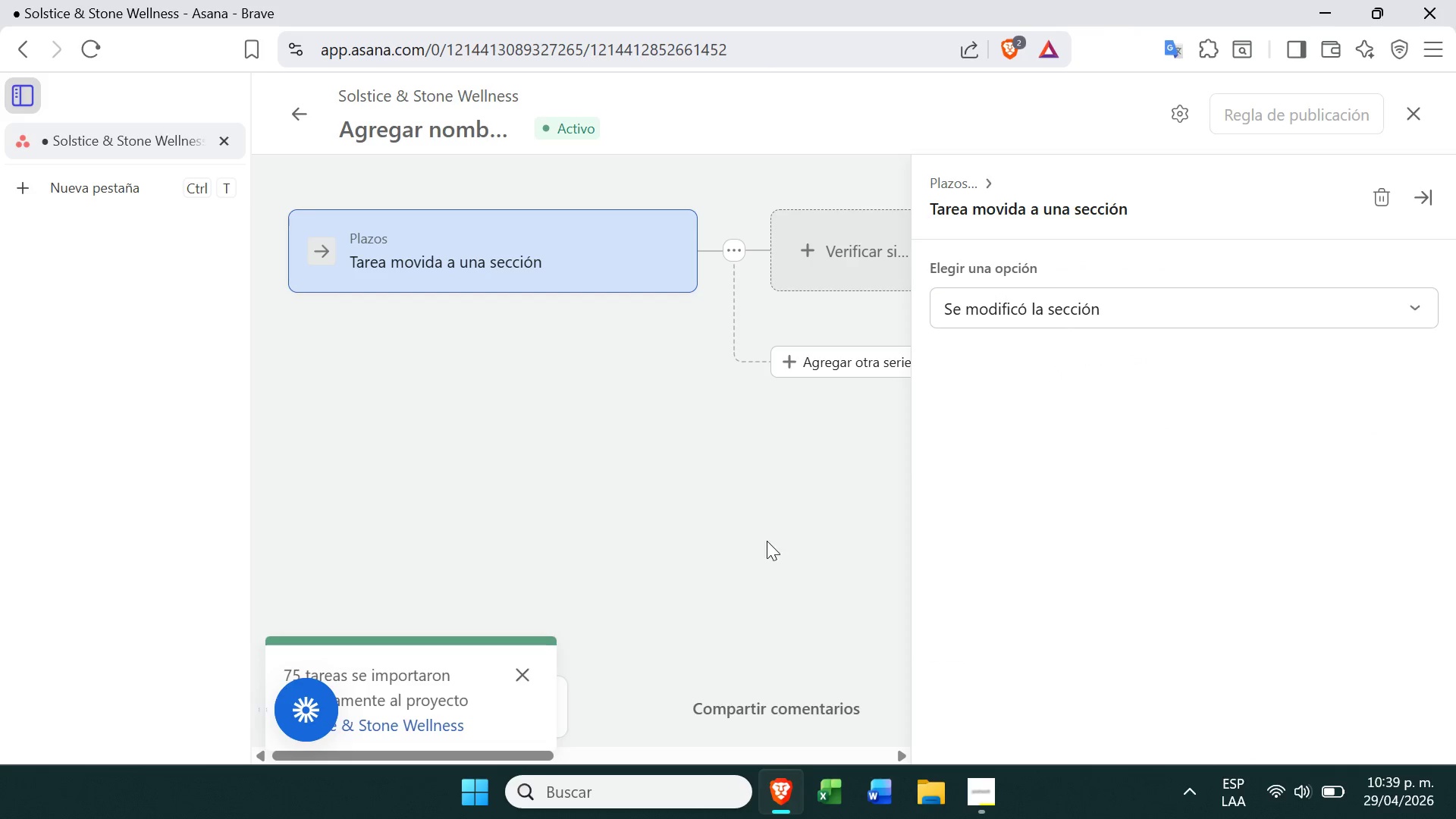 
left_click([767, 538])
 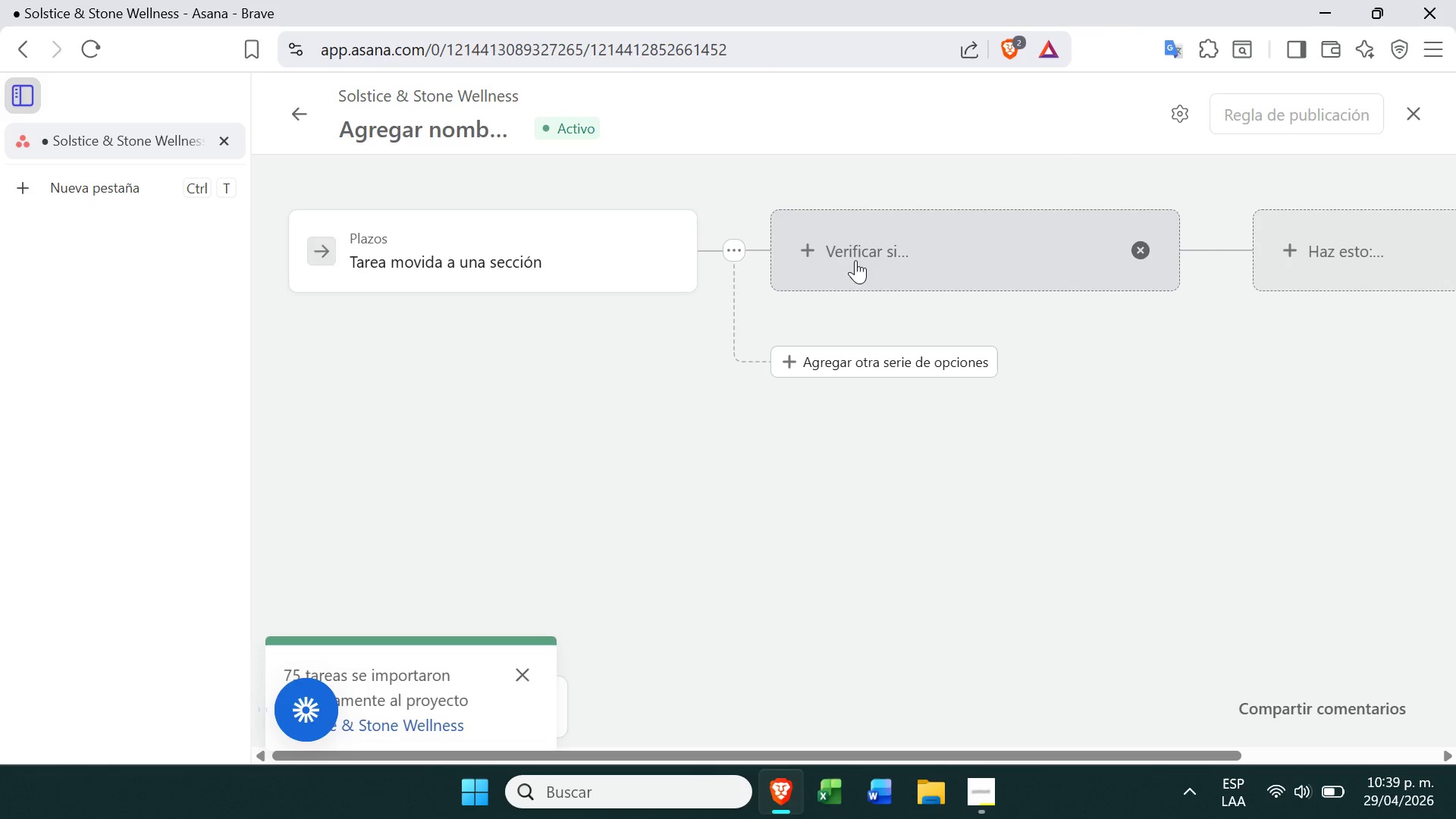 
left_click([857, 259])
 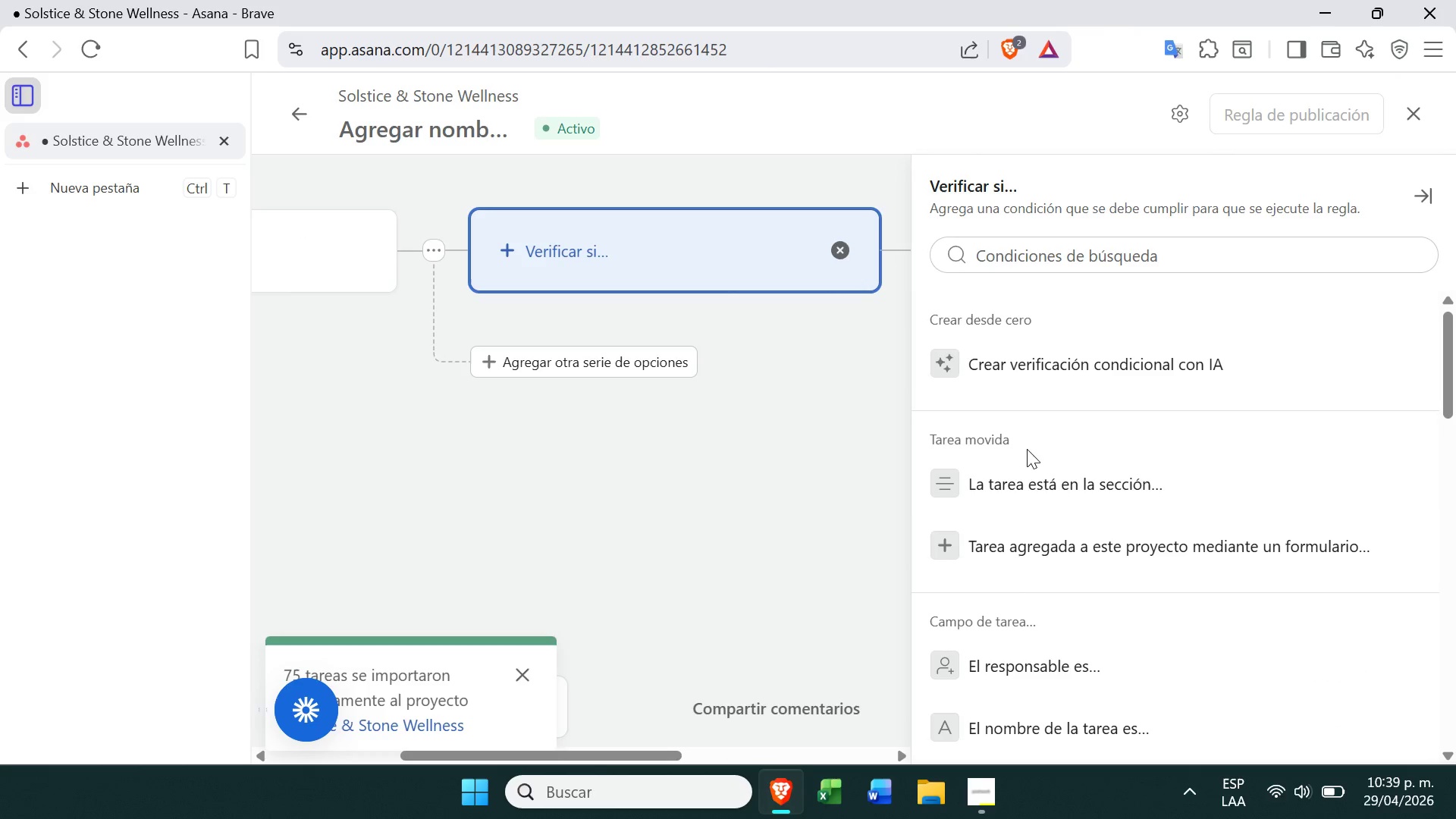 
left_click([1043, 485])
 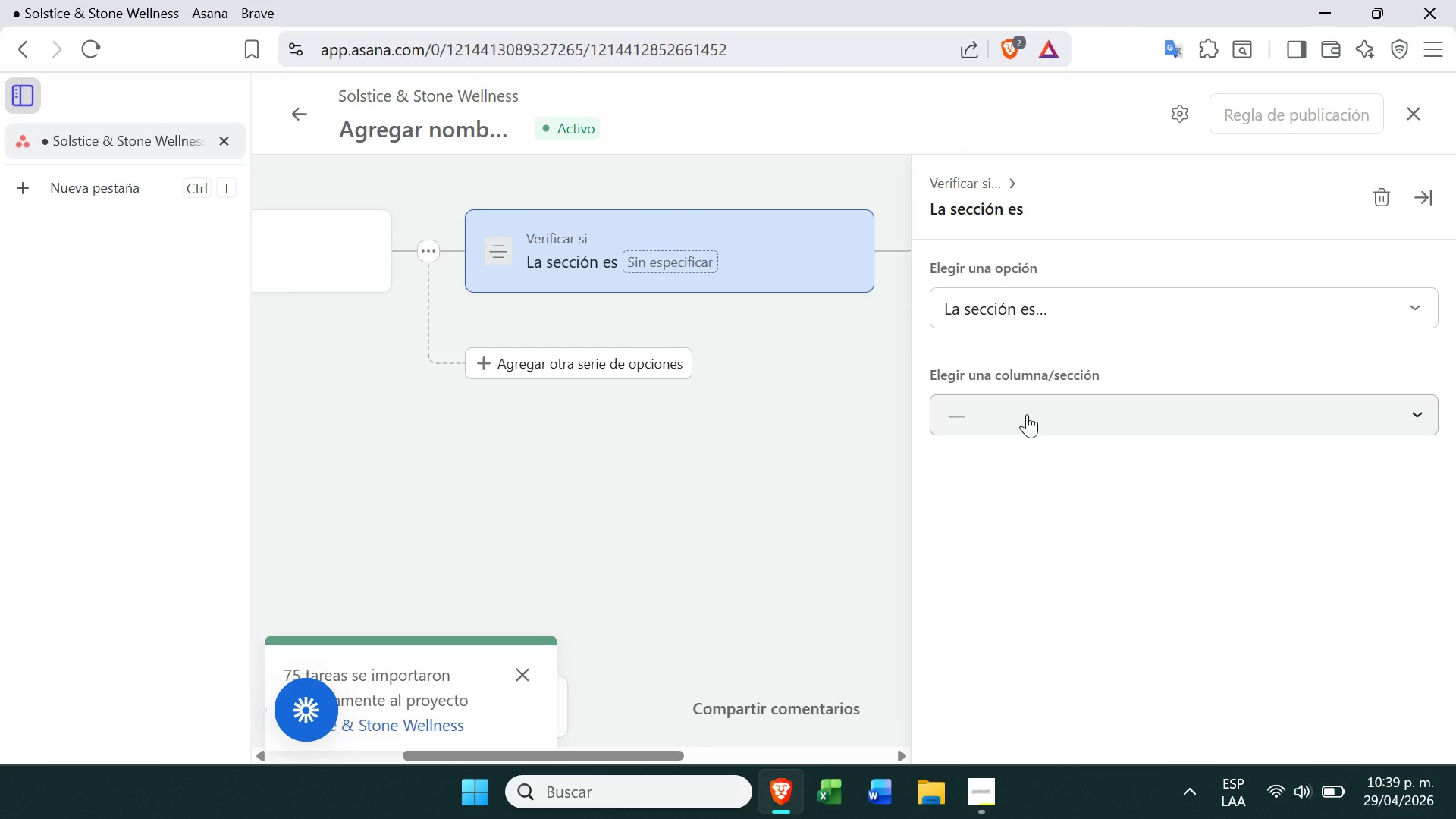 
left_click([1027, 414])
 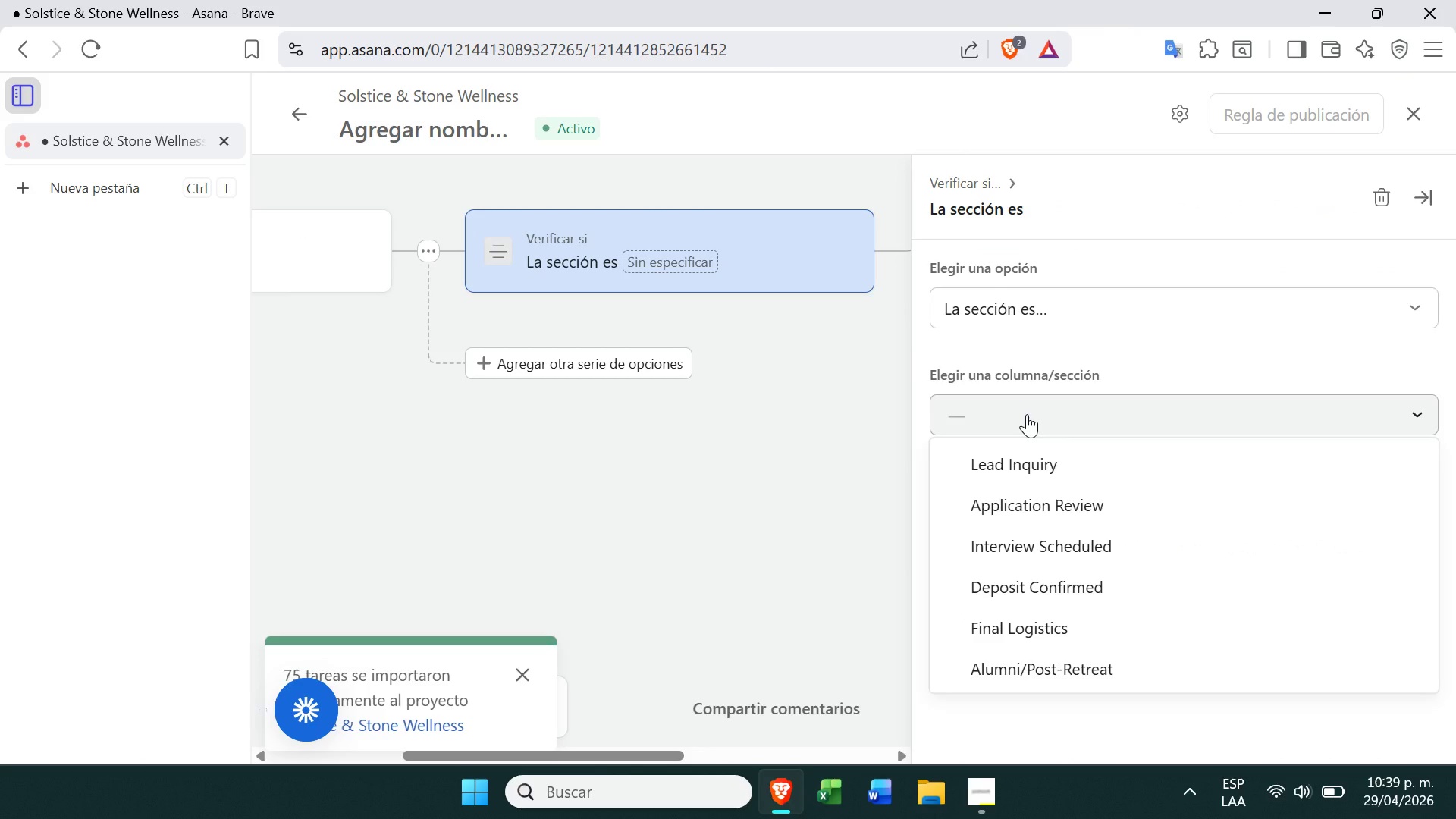 
left_click([990, 510])
 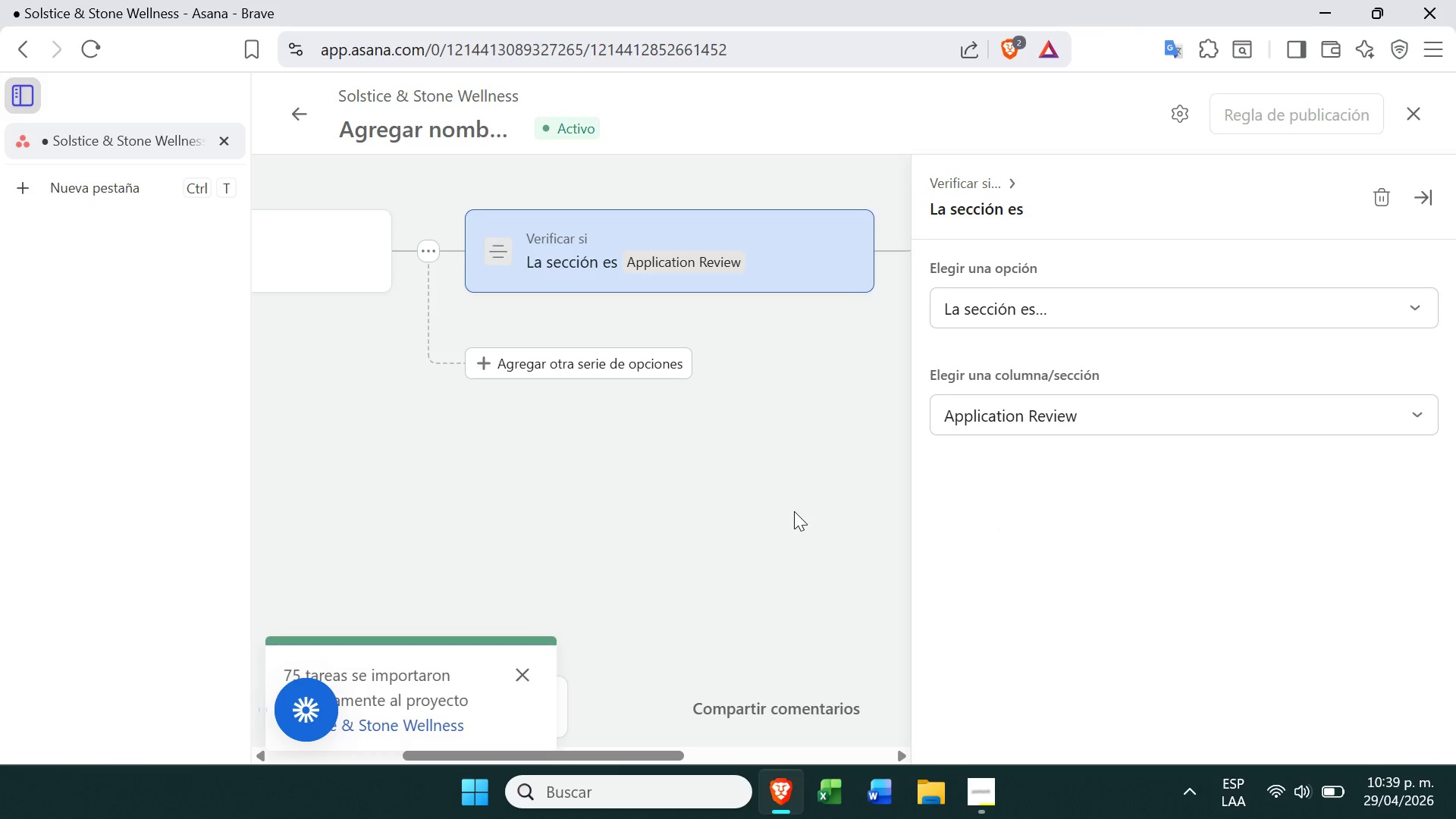 
left_click([793, 511])
 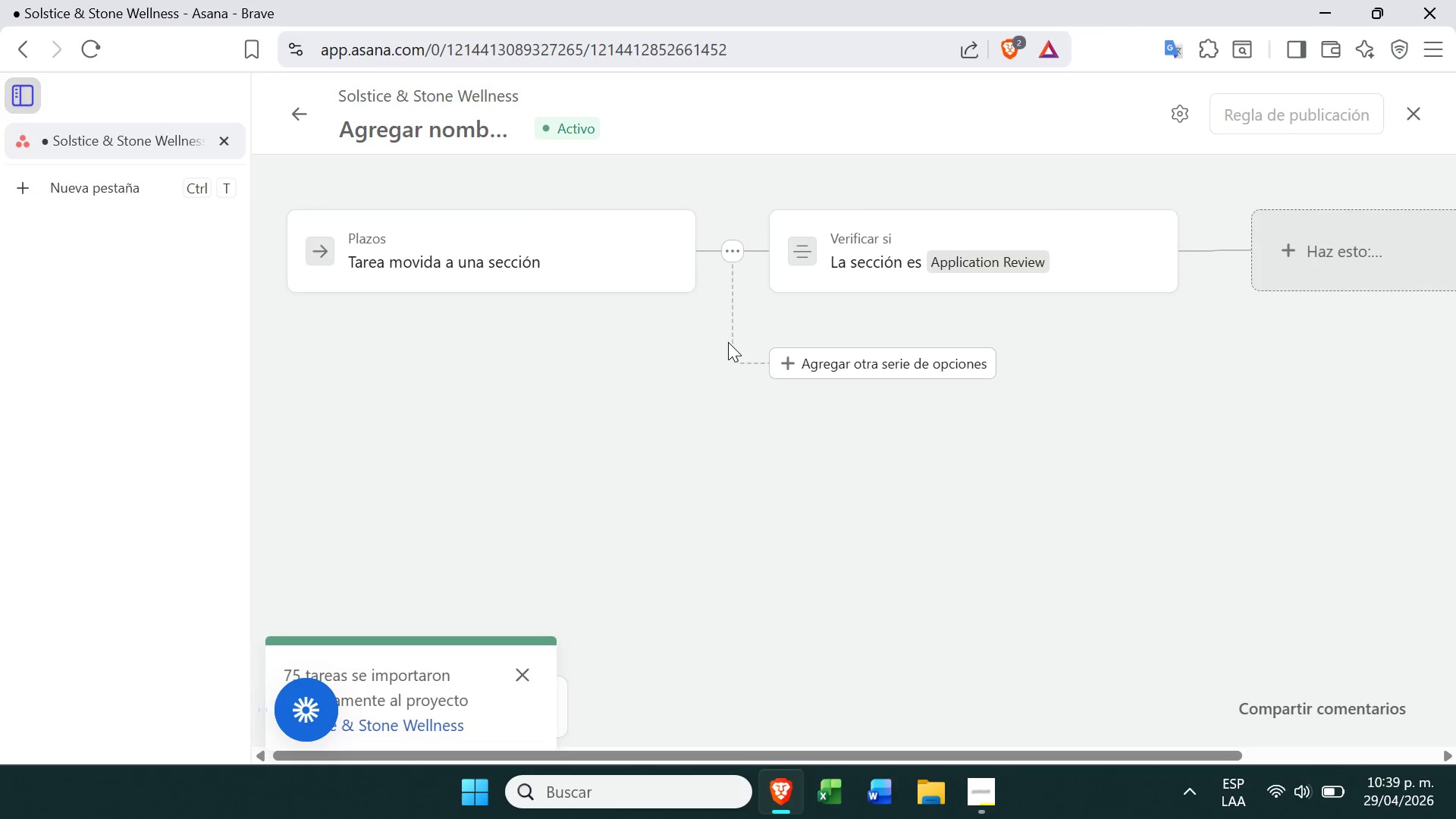 
wait(8.42)
 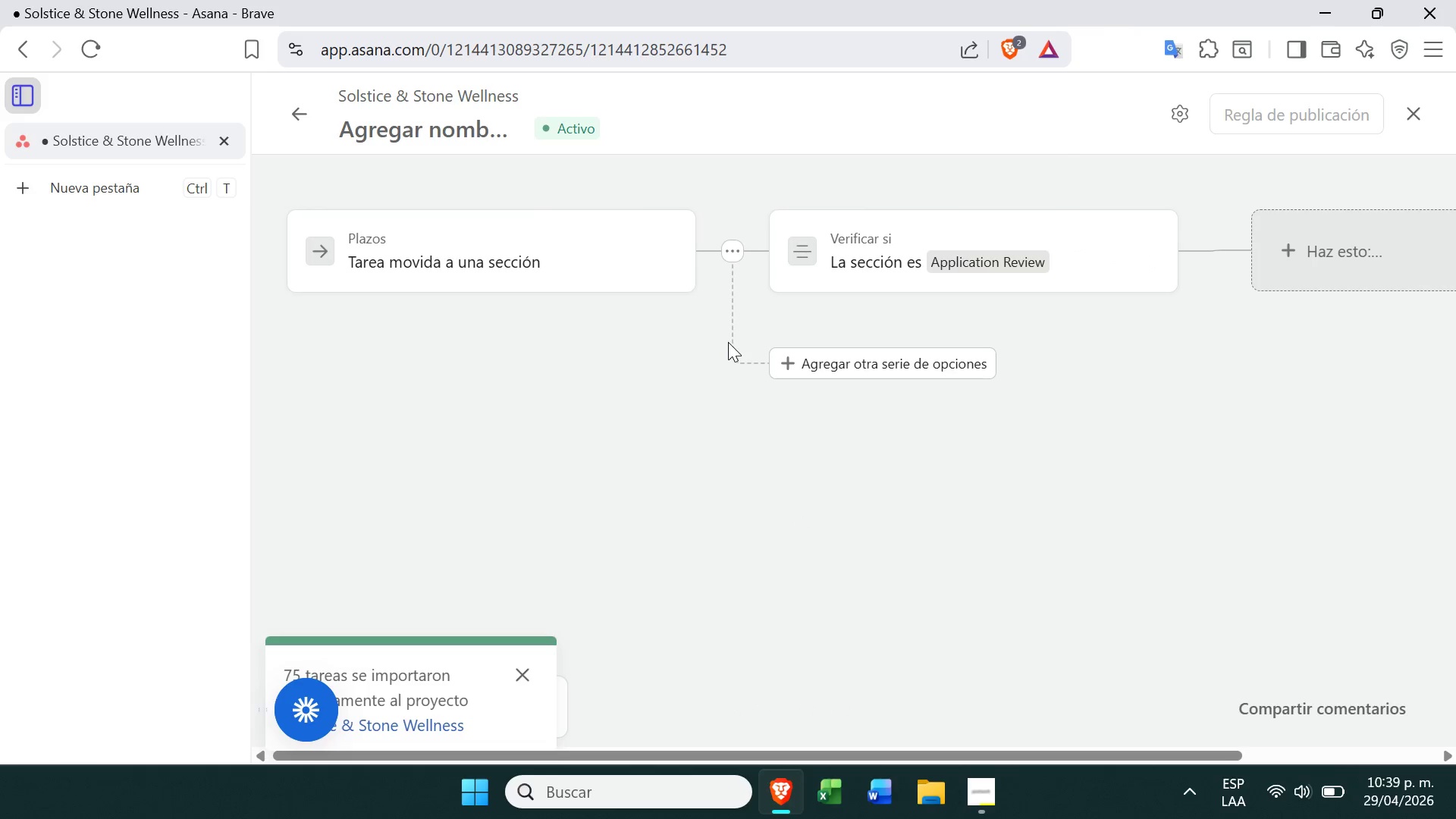 
left_click([1166, 253])
 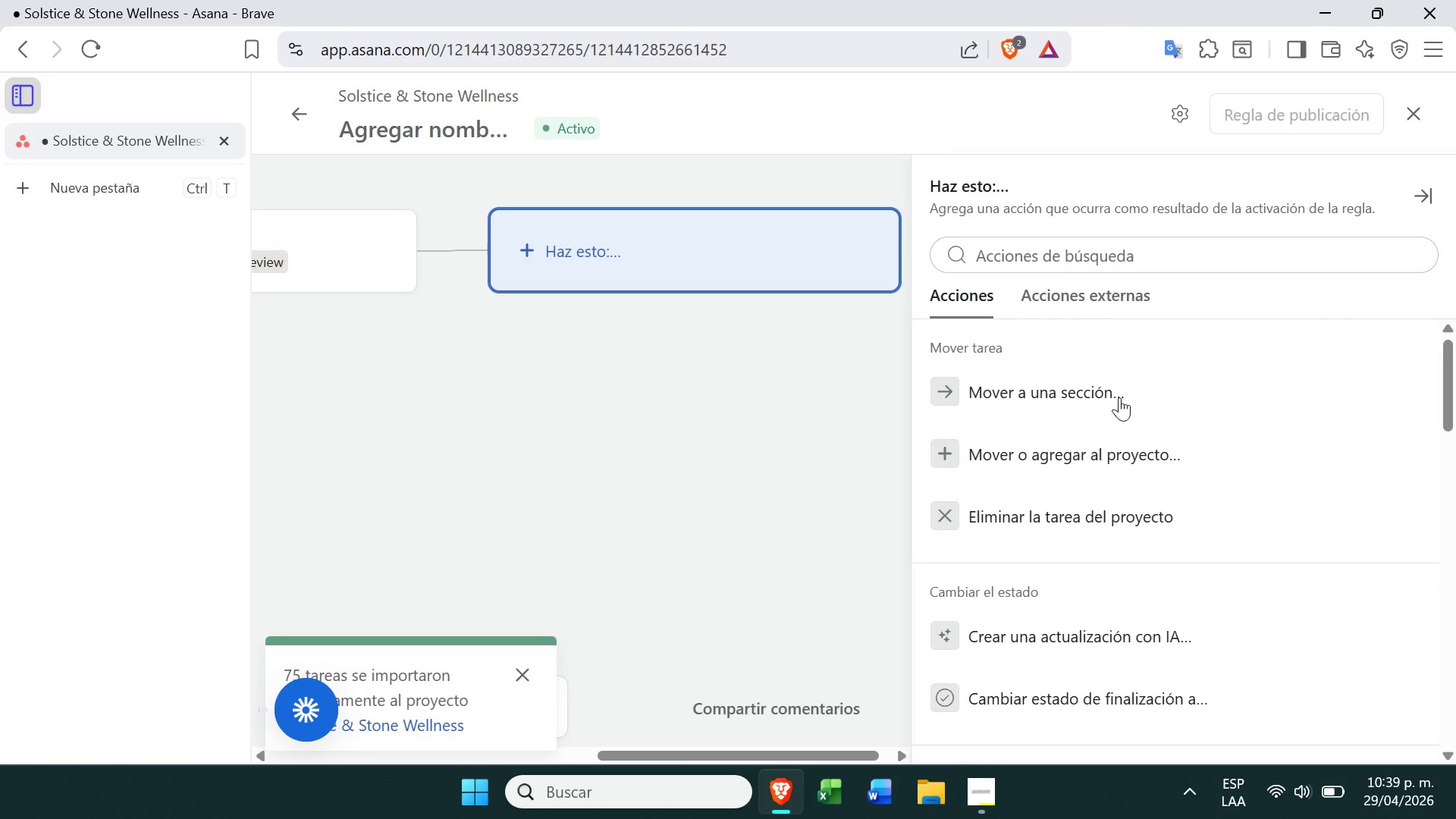 
mouse_move([1118, 519])
 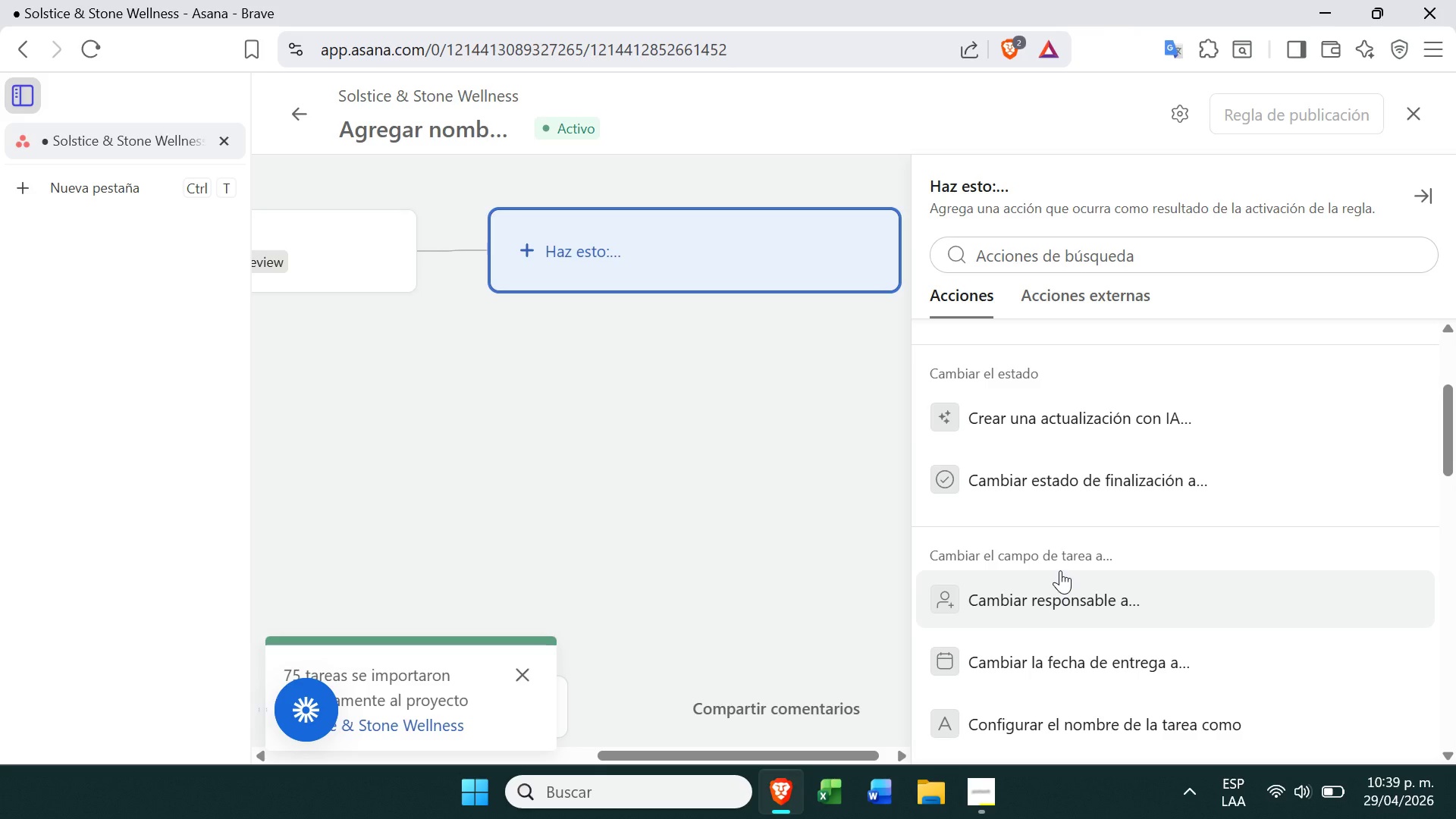 
wait(20.84)
 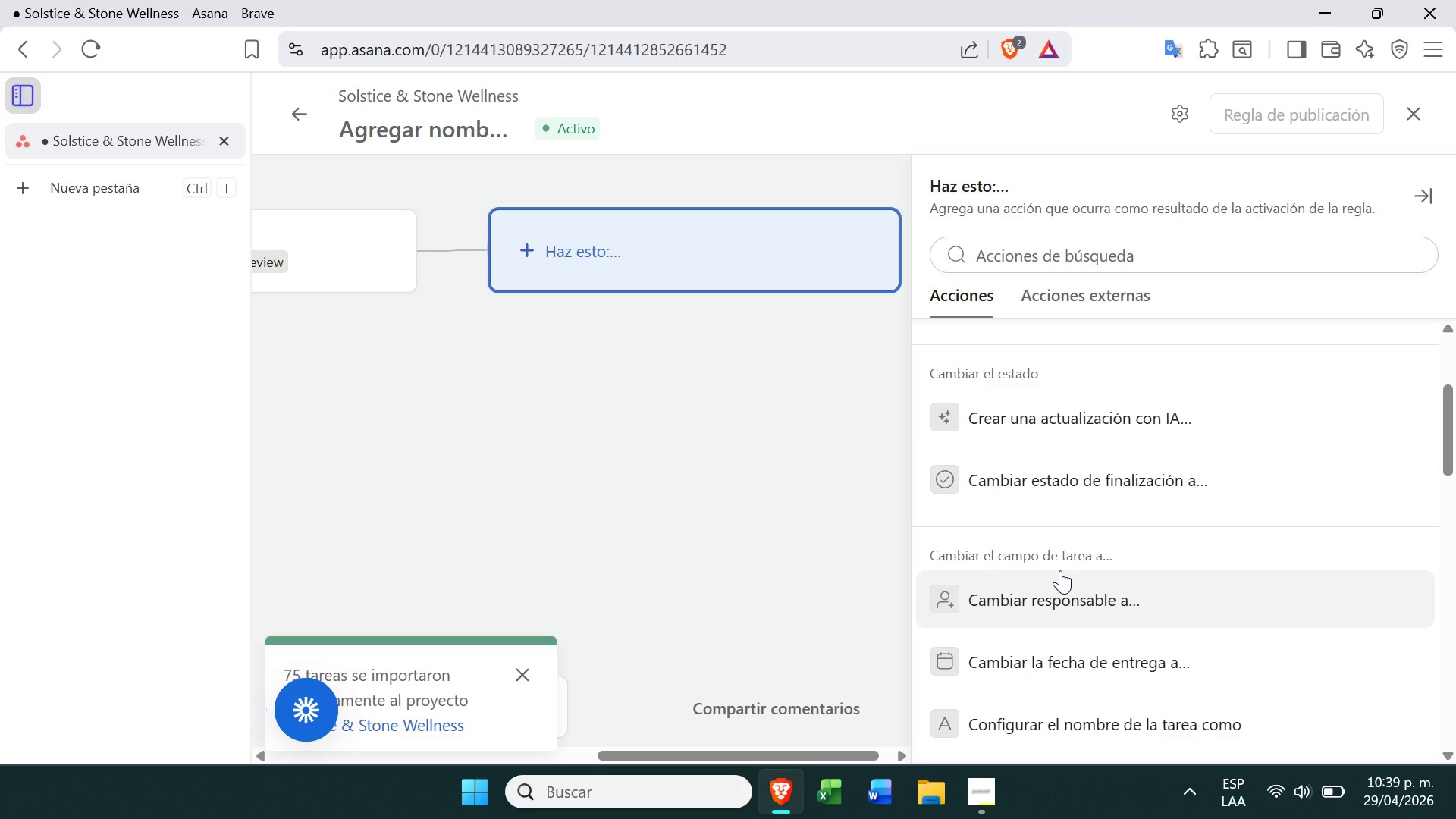 
left_click([1060, 570])
 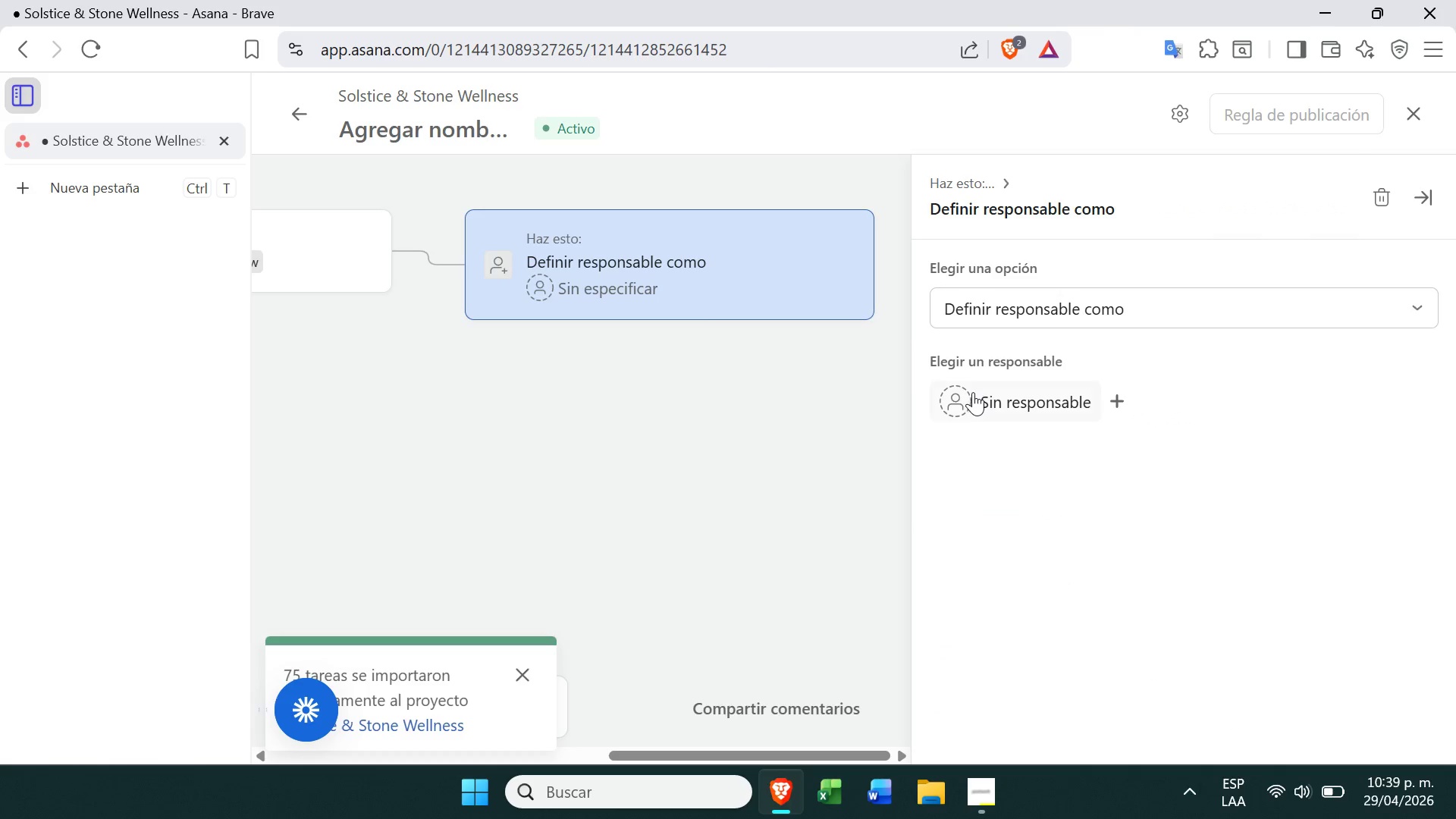 
left_click([1064, 312])
 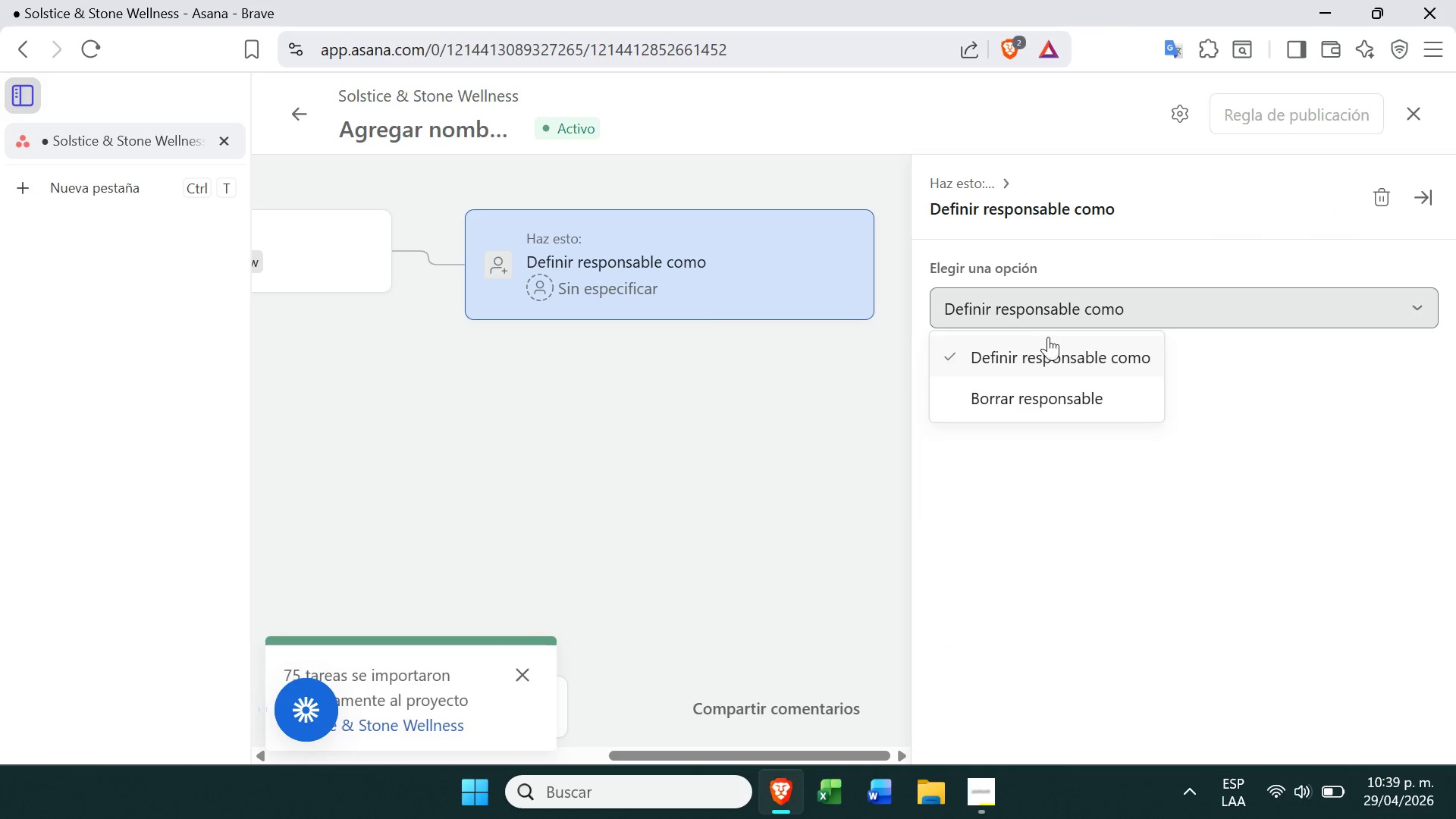 
left_click([1043, 346])
 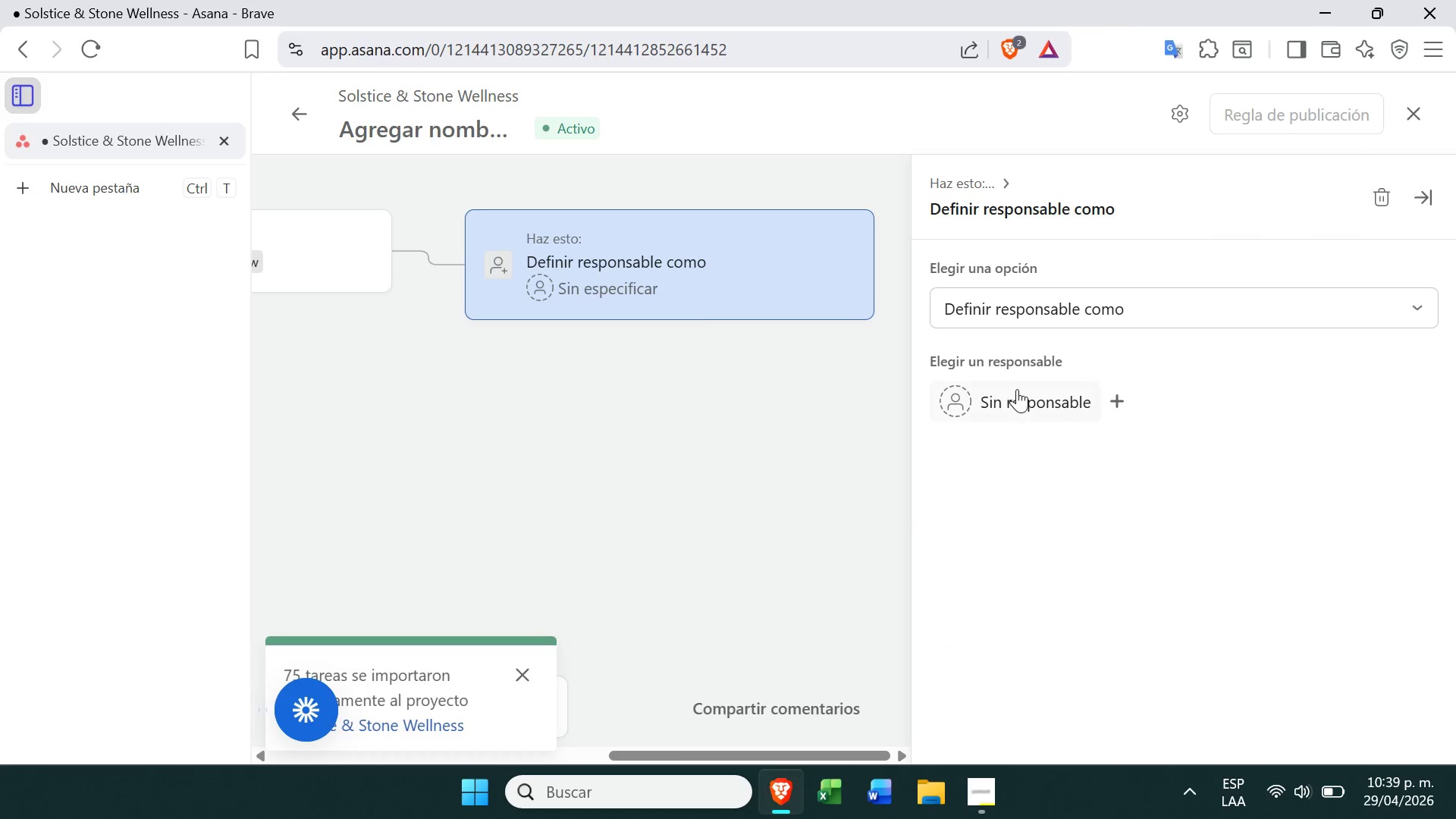 
left_click([1017, 390])
 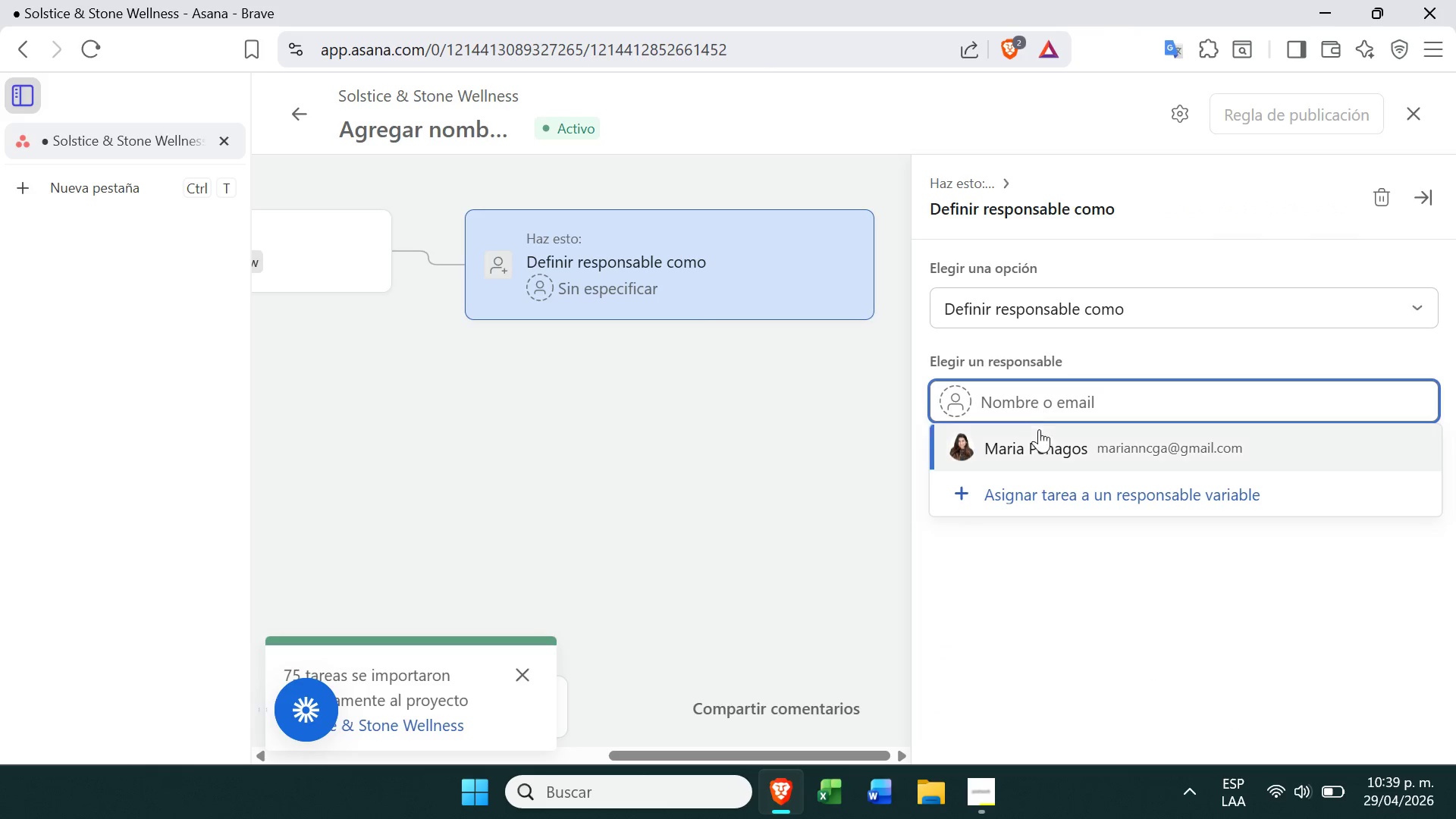 
left_click([1040, 445])
 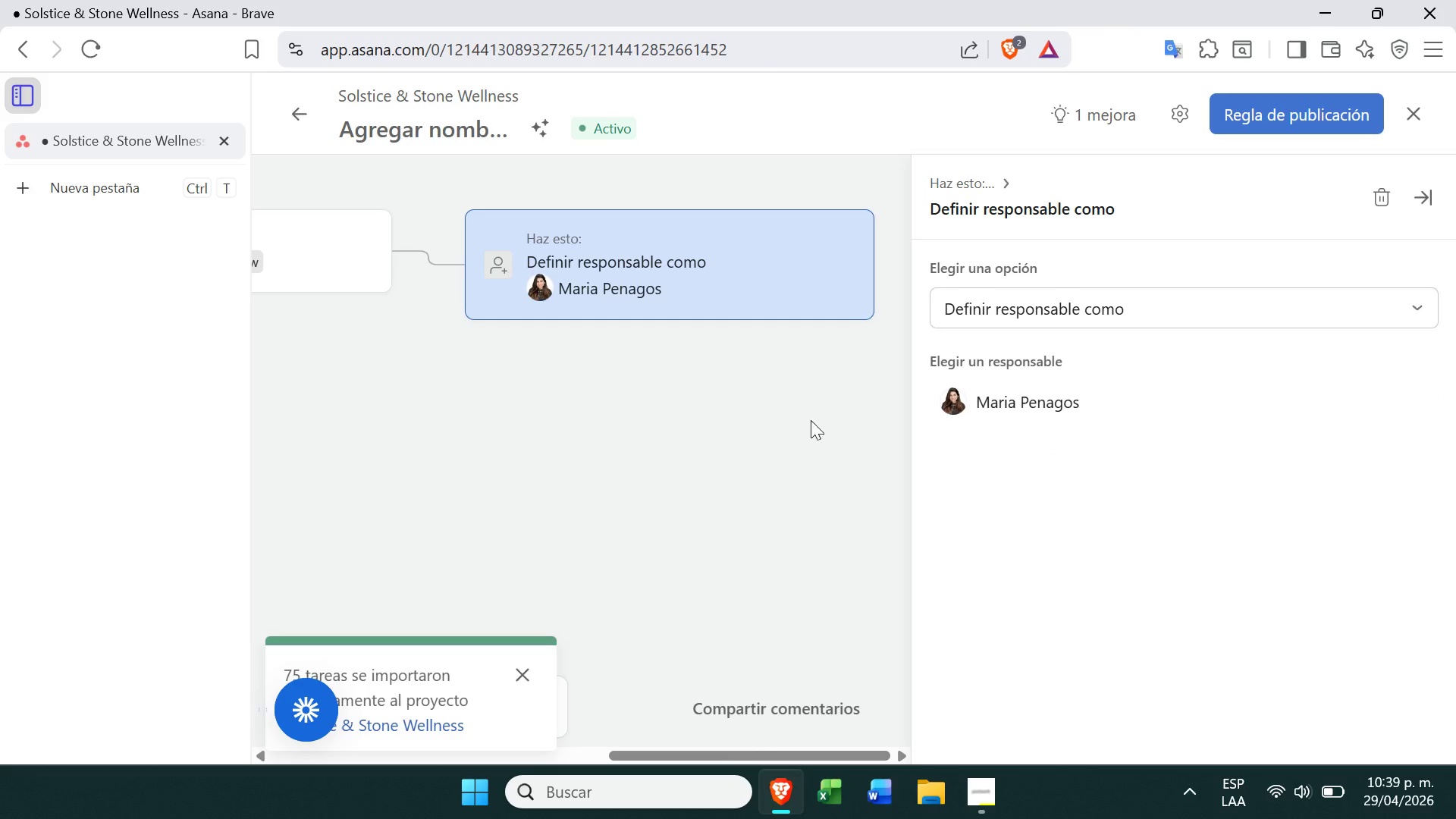 
left_click([789, 419])
 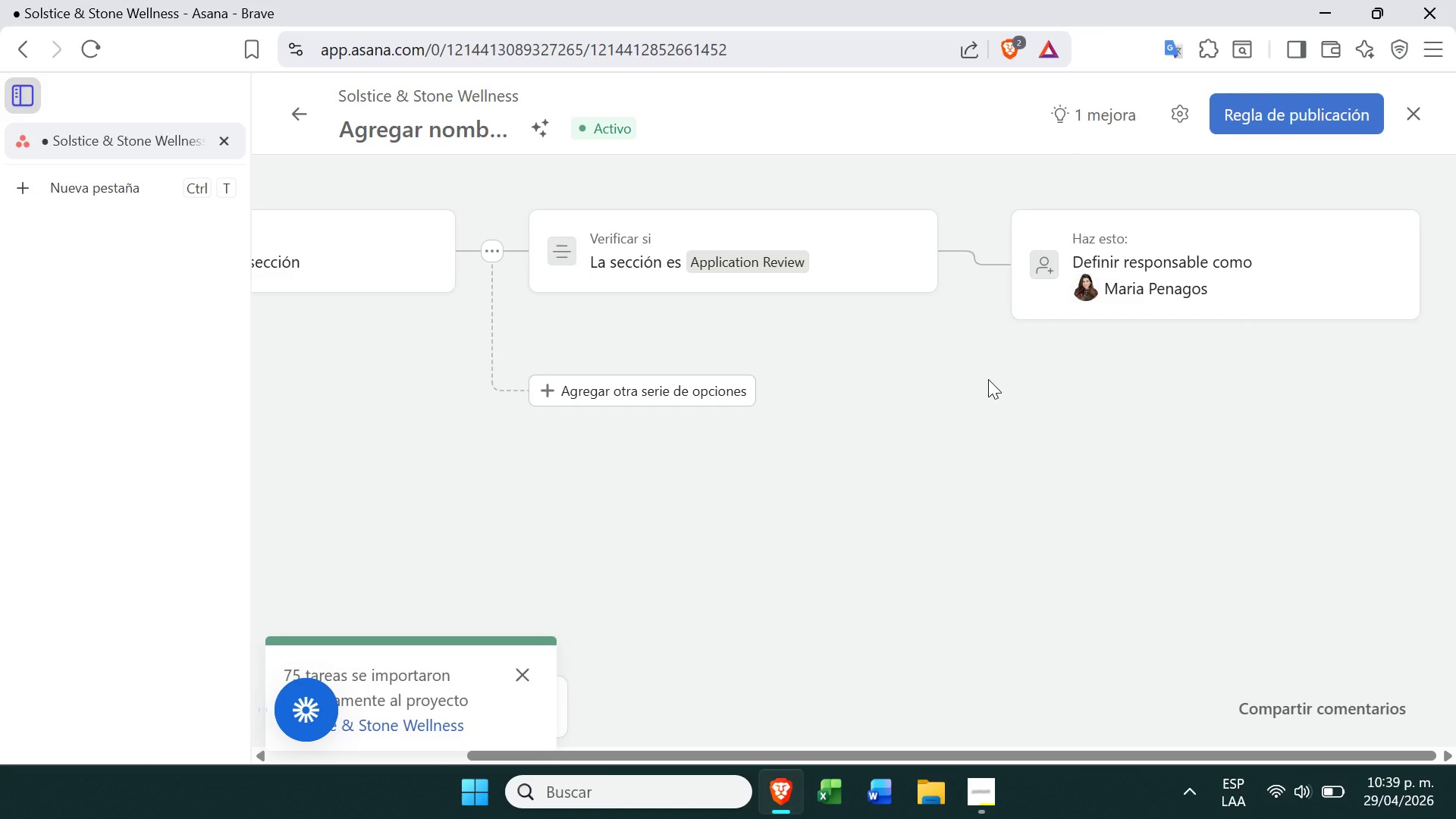 
wait(10.44)
 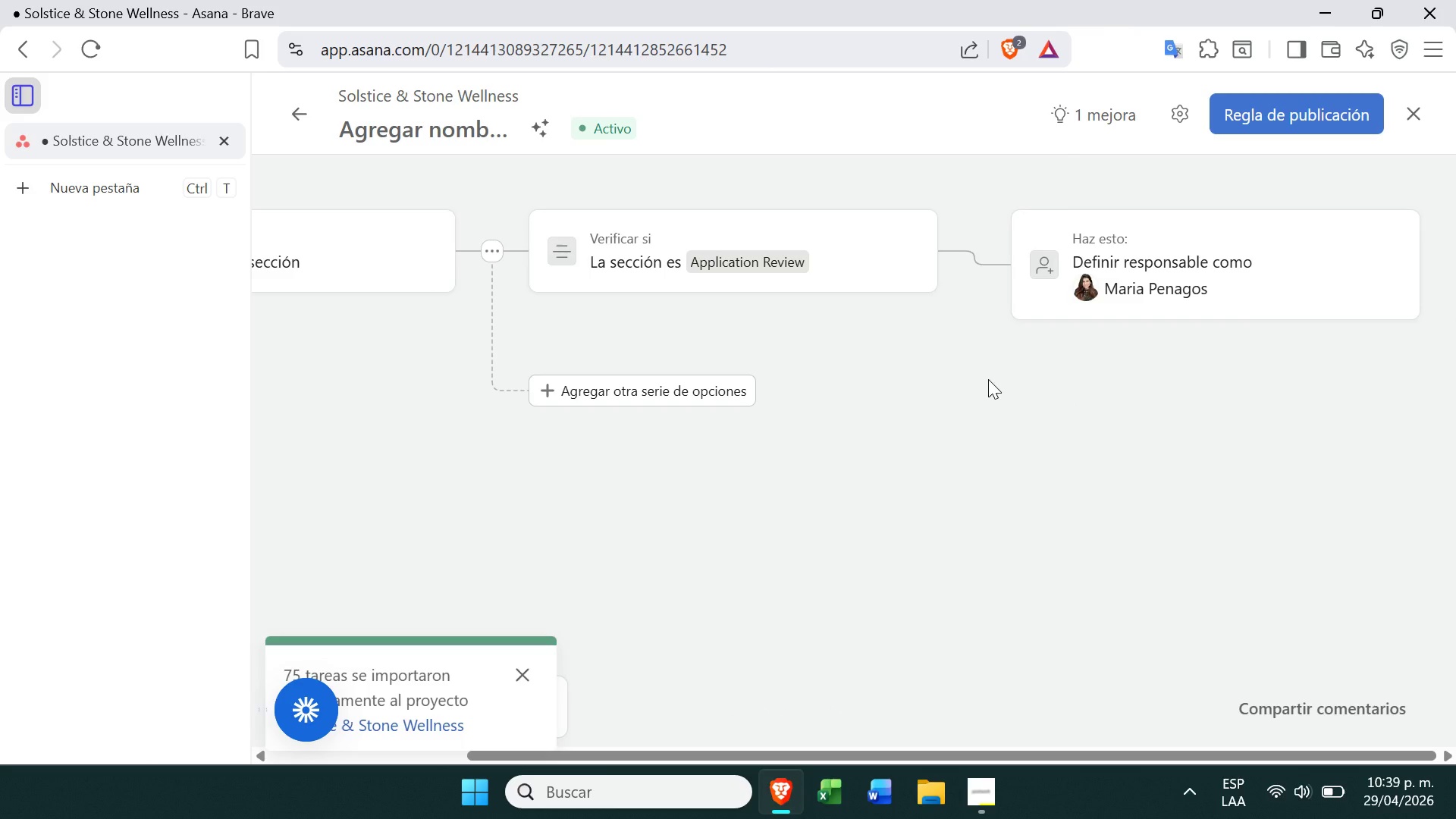 
left_click([733, 293])
 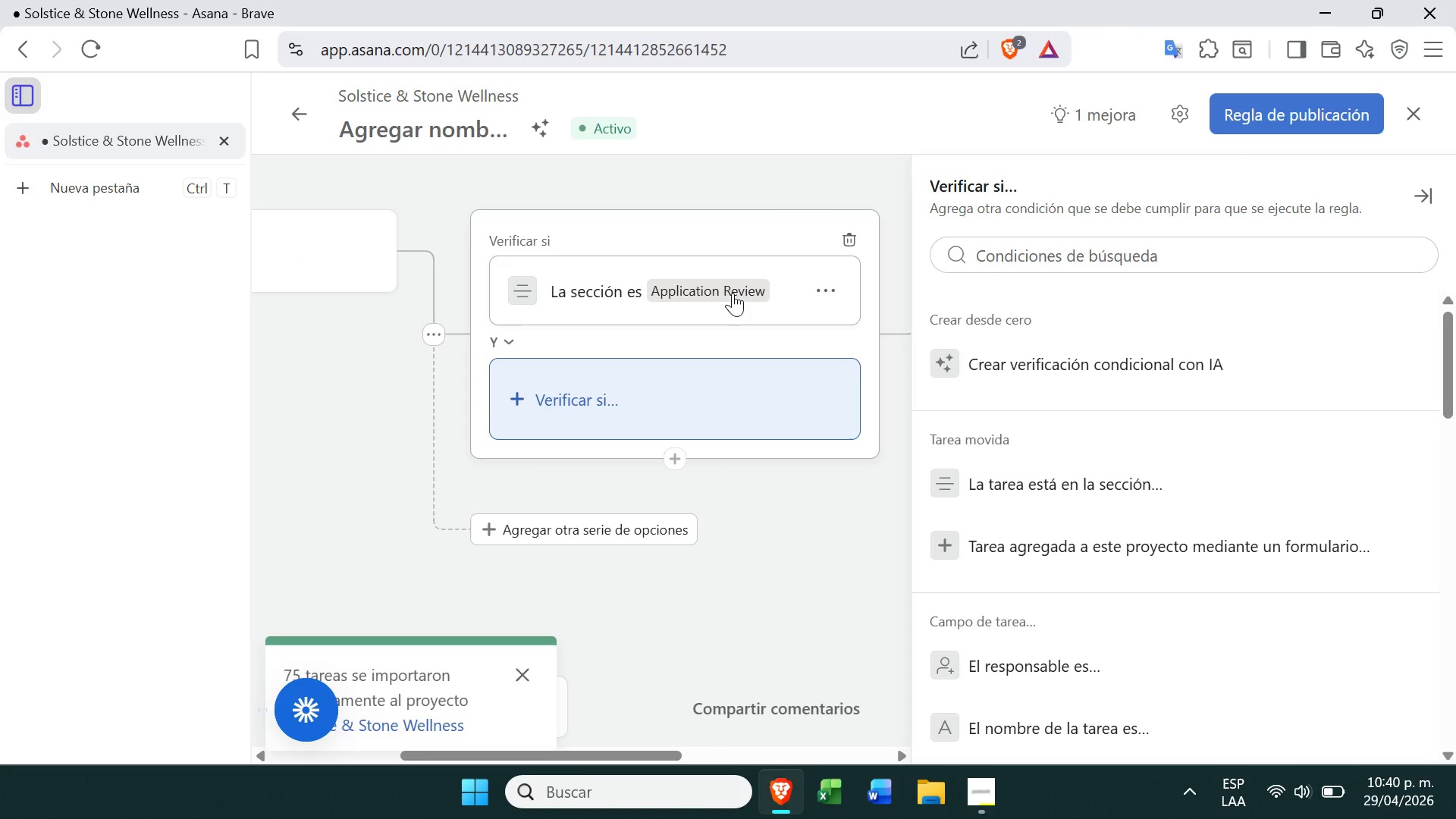 
wait(5.65)
 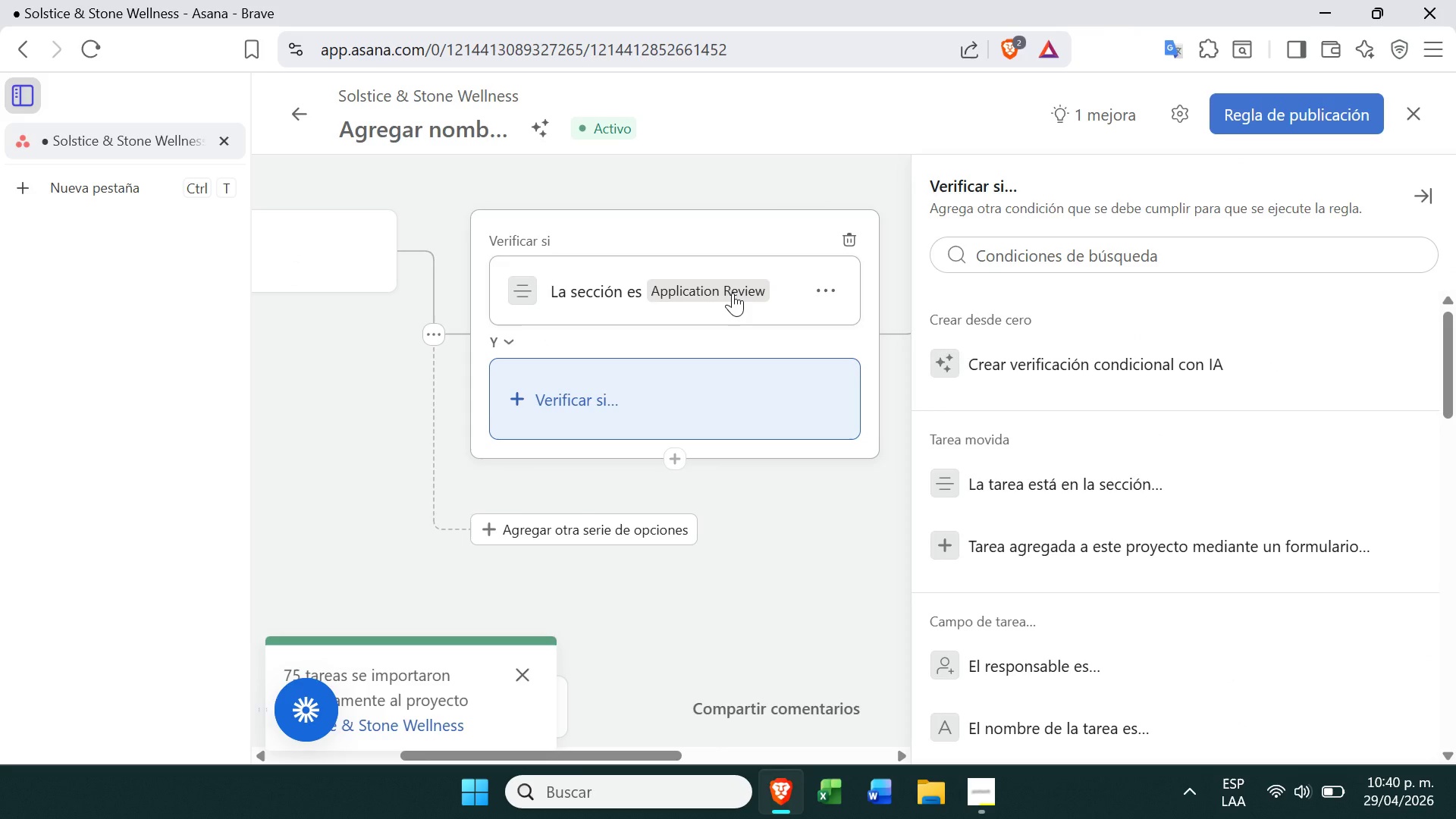 
mouse_move([1103, 483])
 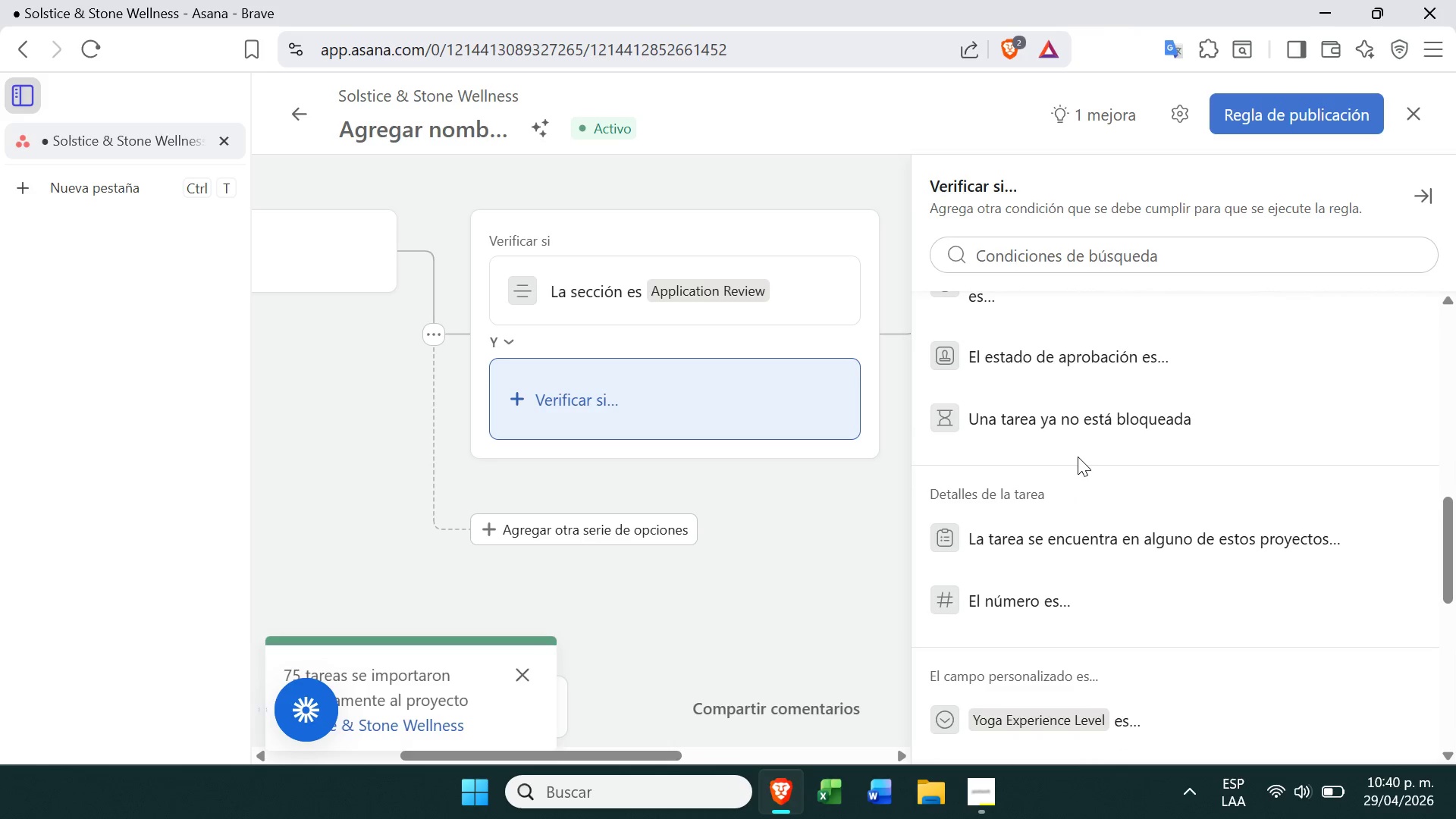 
wait(14.01)
 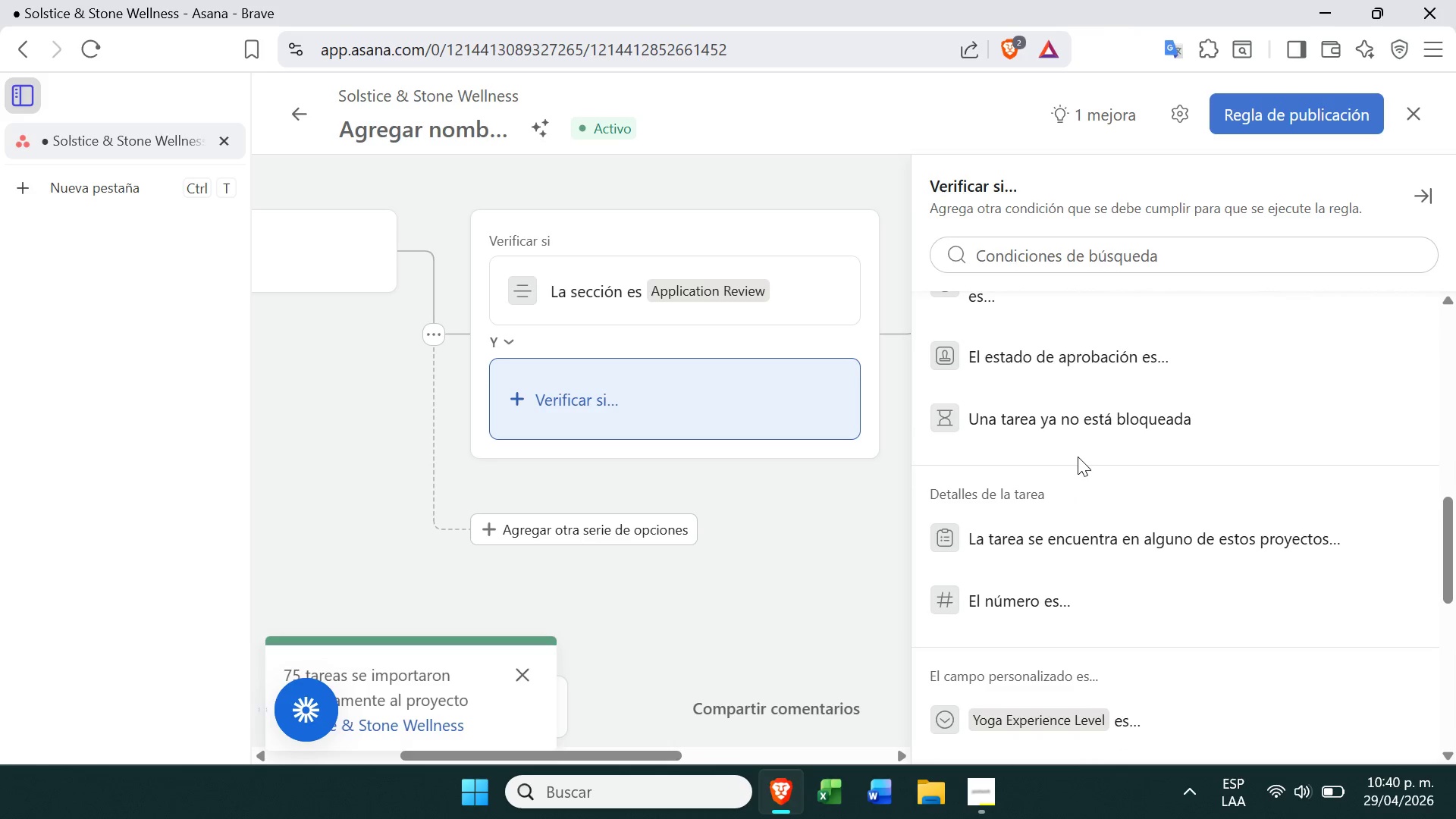 
left_click([815, 538])
 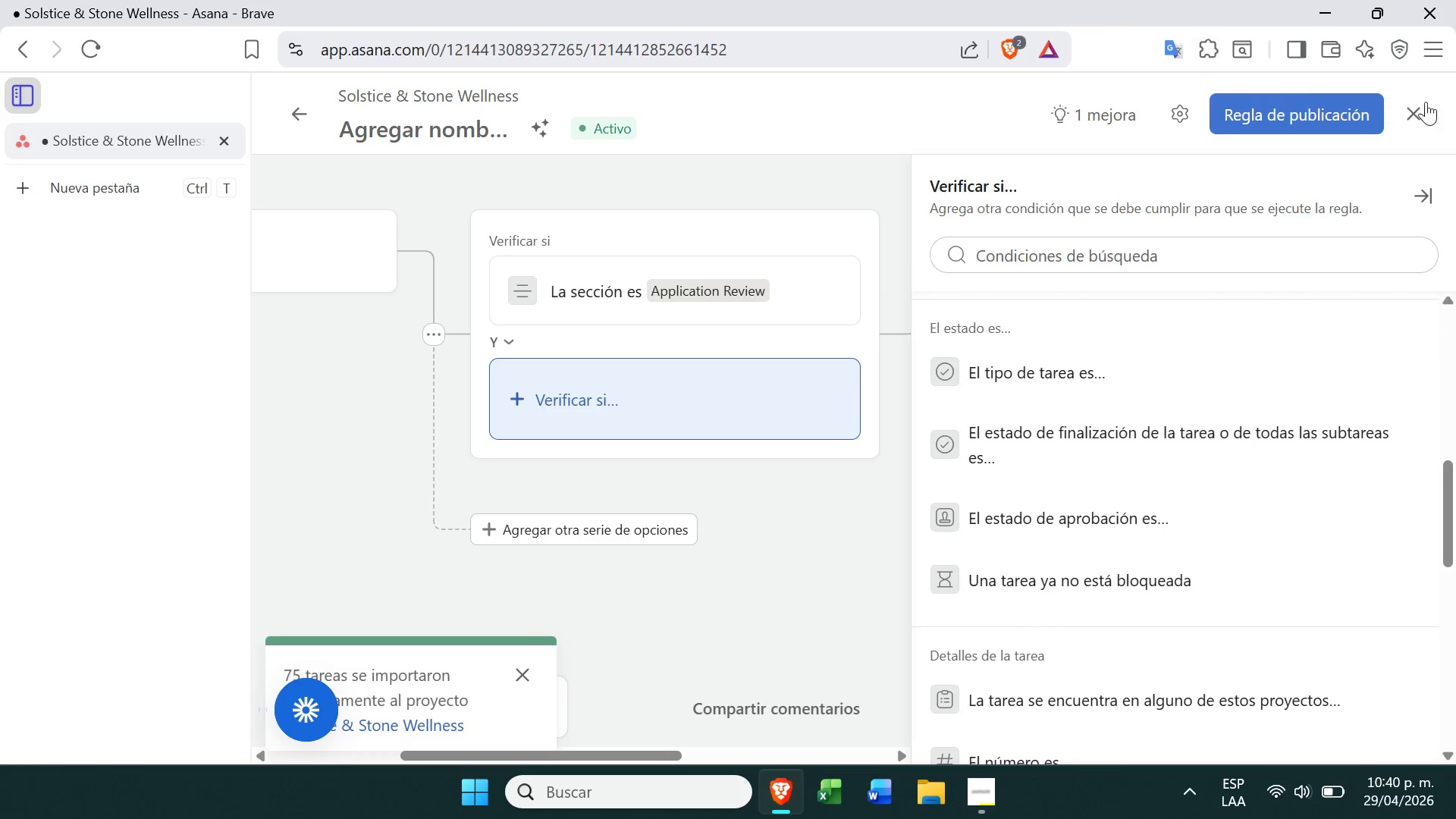 
left_click([1427, 112])
 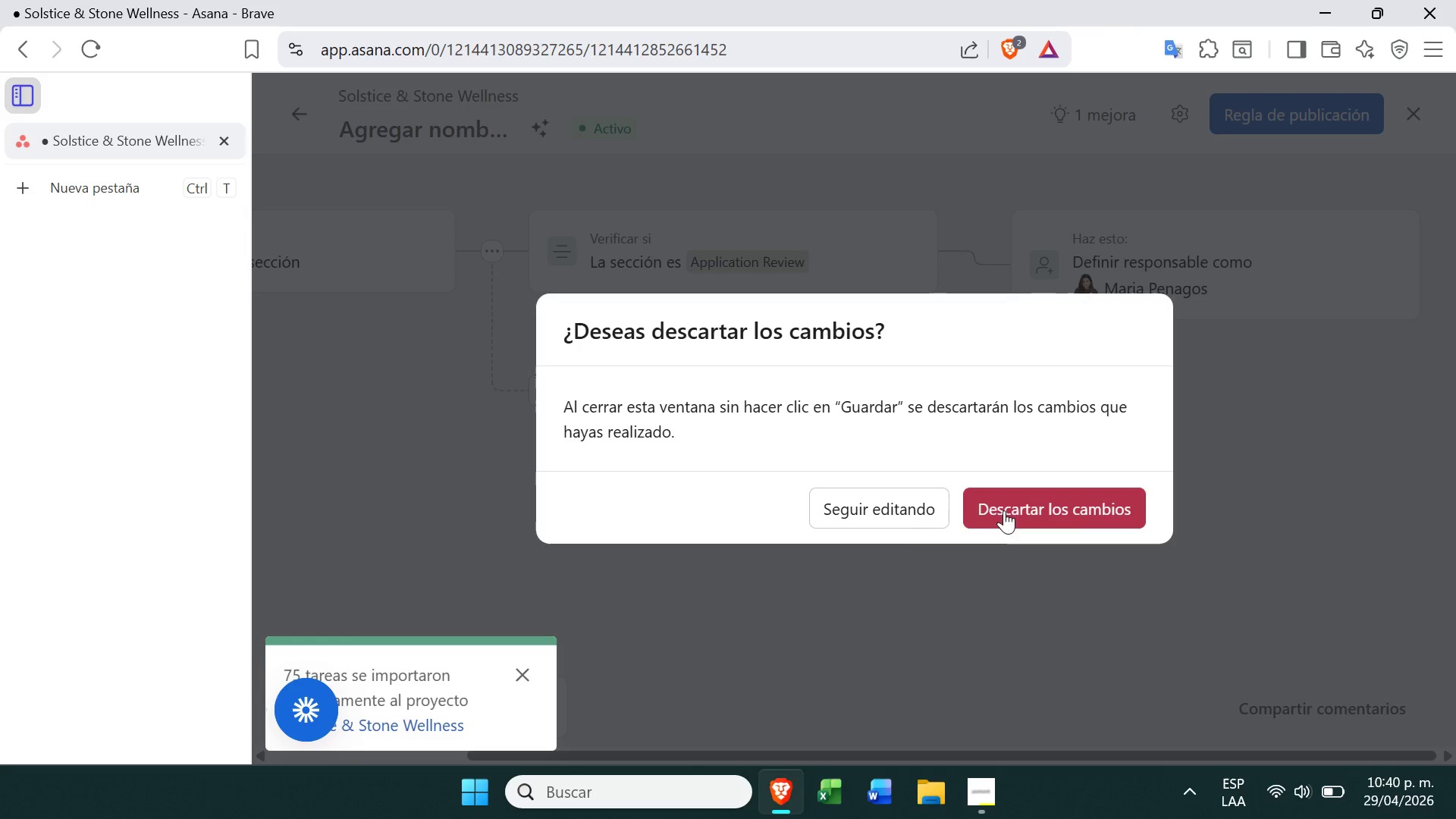 
left_click([993, 519])
 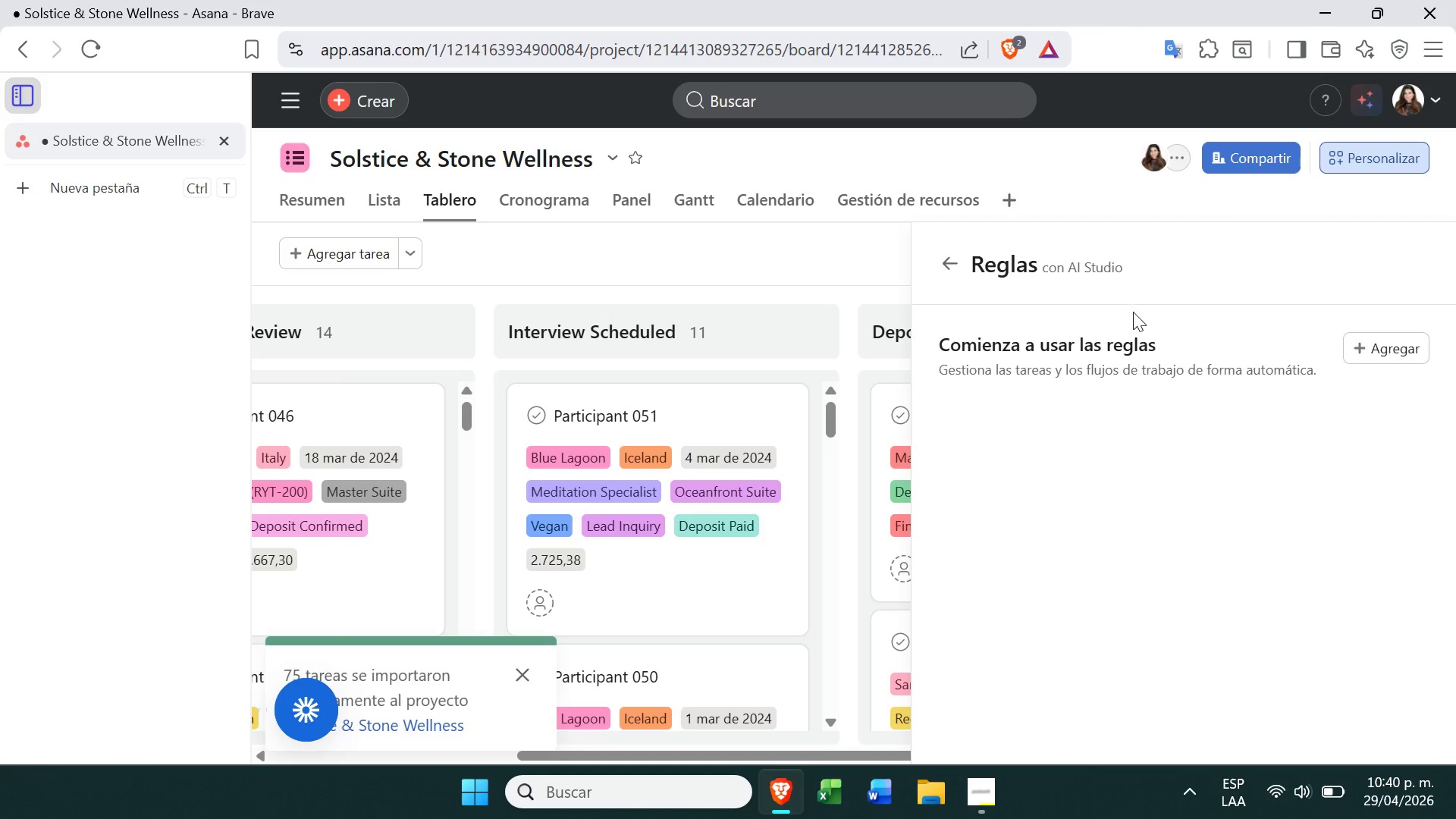 
left_click([1381, 350])
 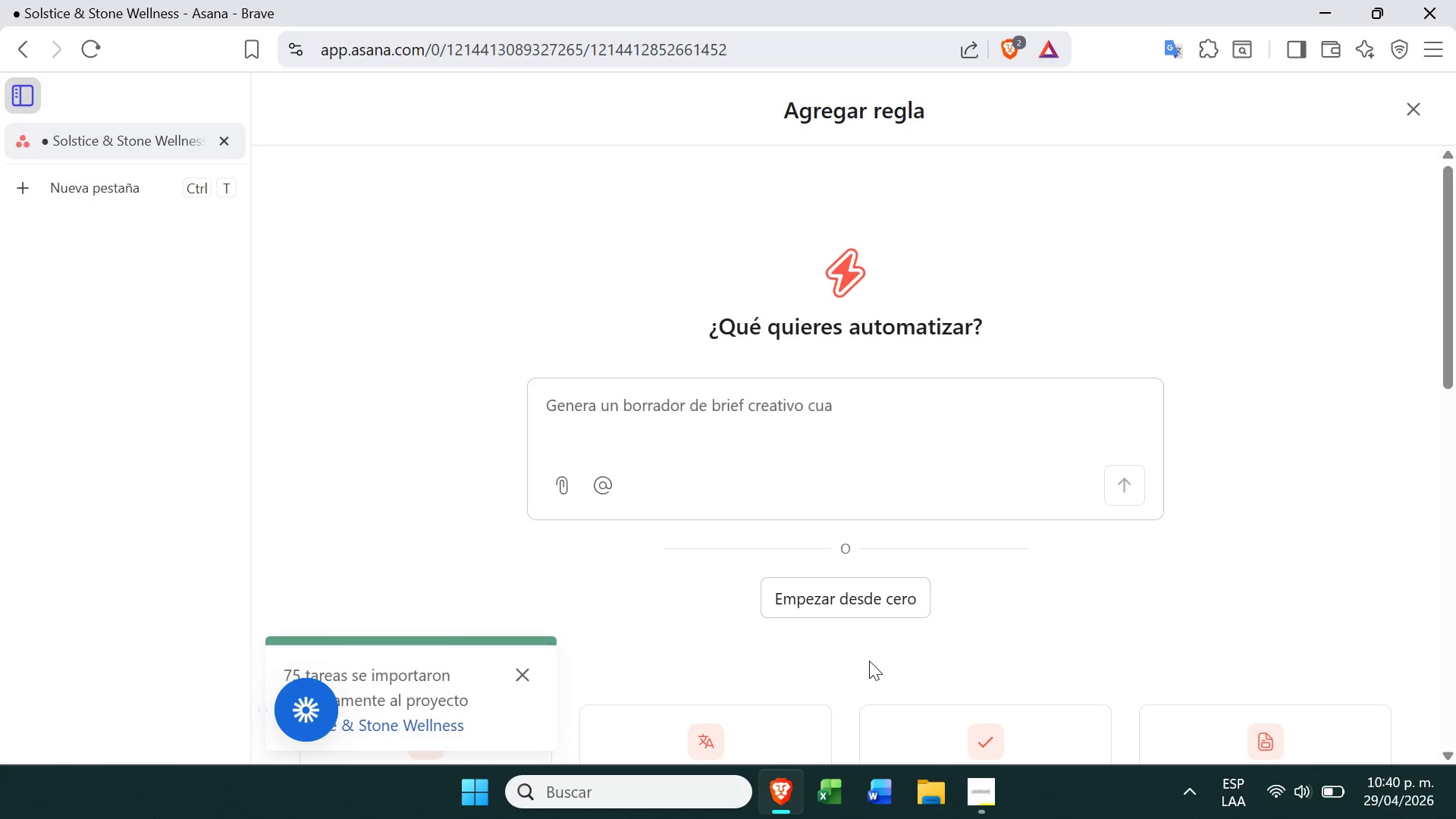 
left_click([886, 613])
 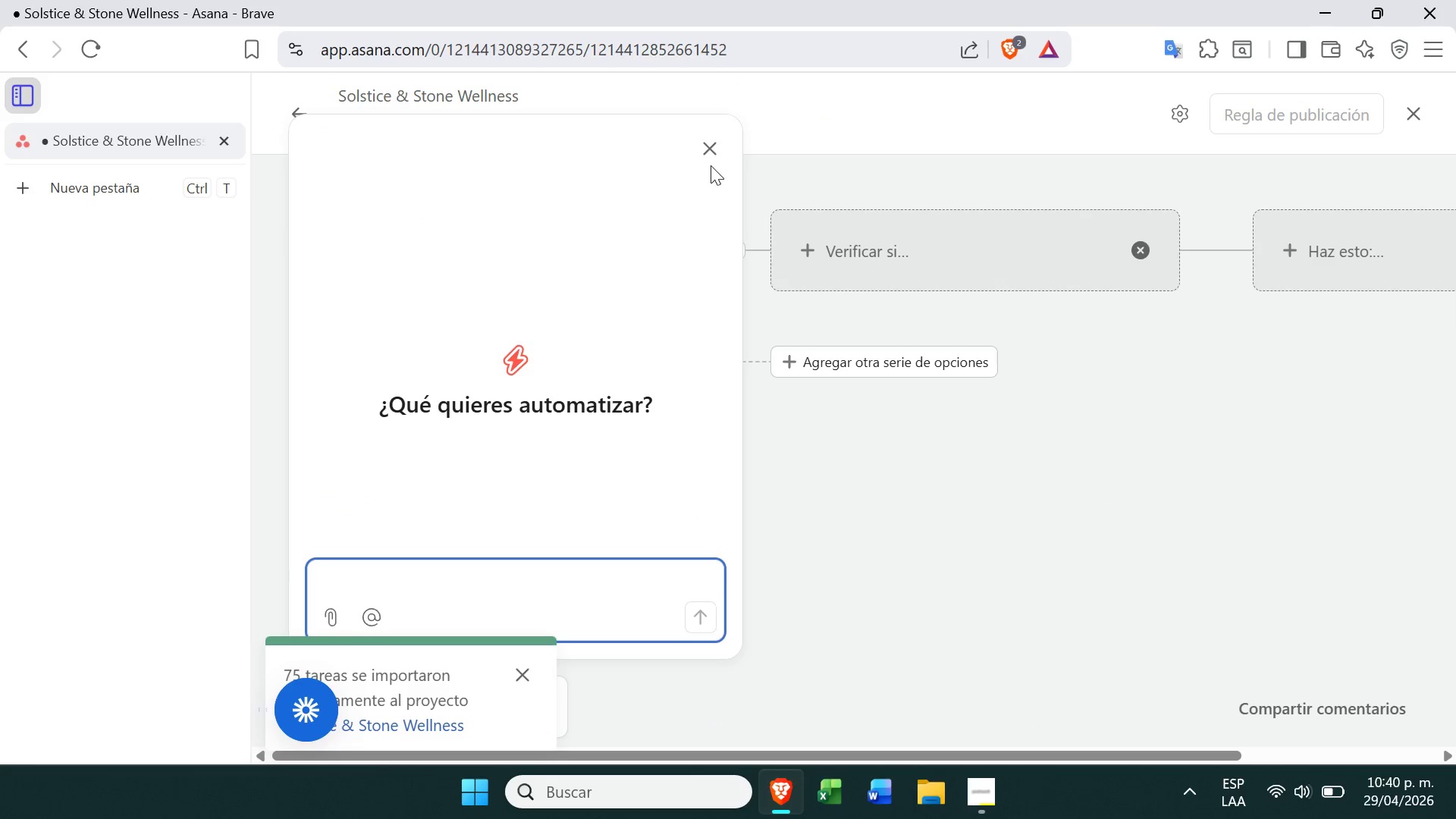 
left_click([712, 161])
 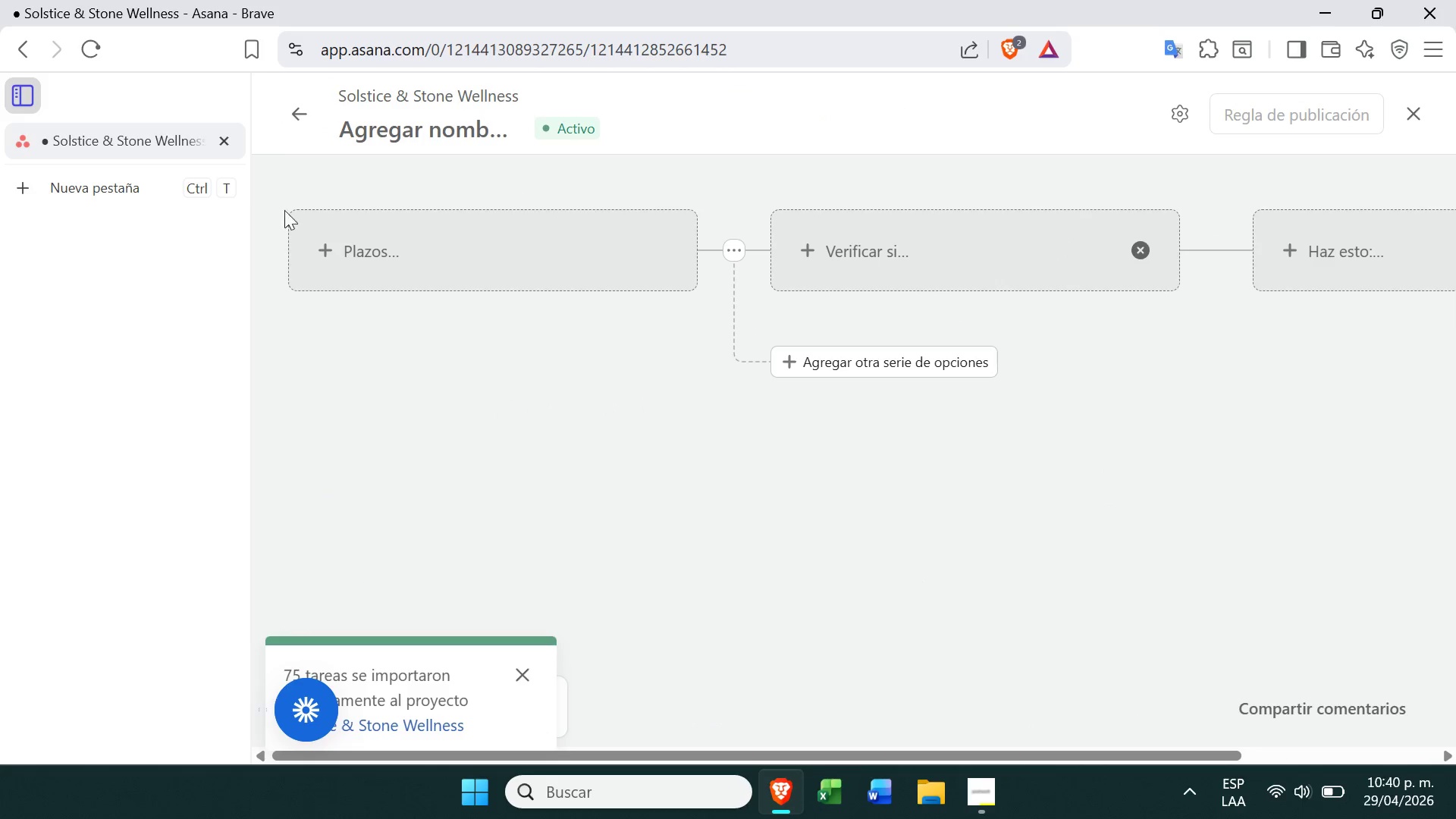 
left_click([470, 268])
 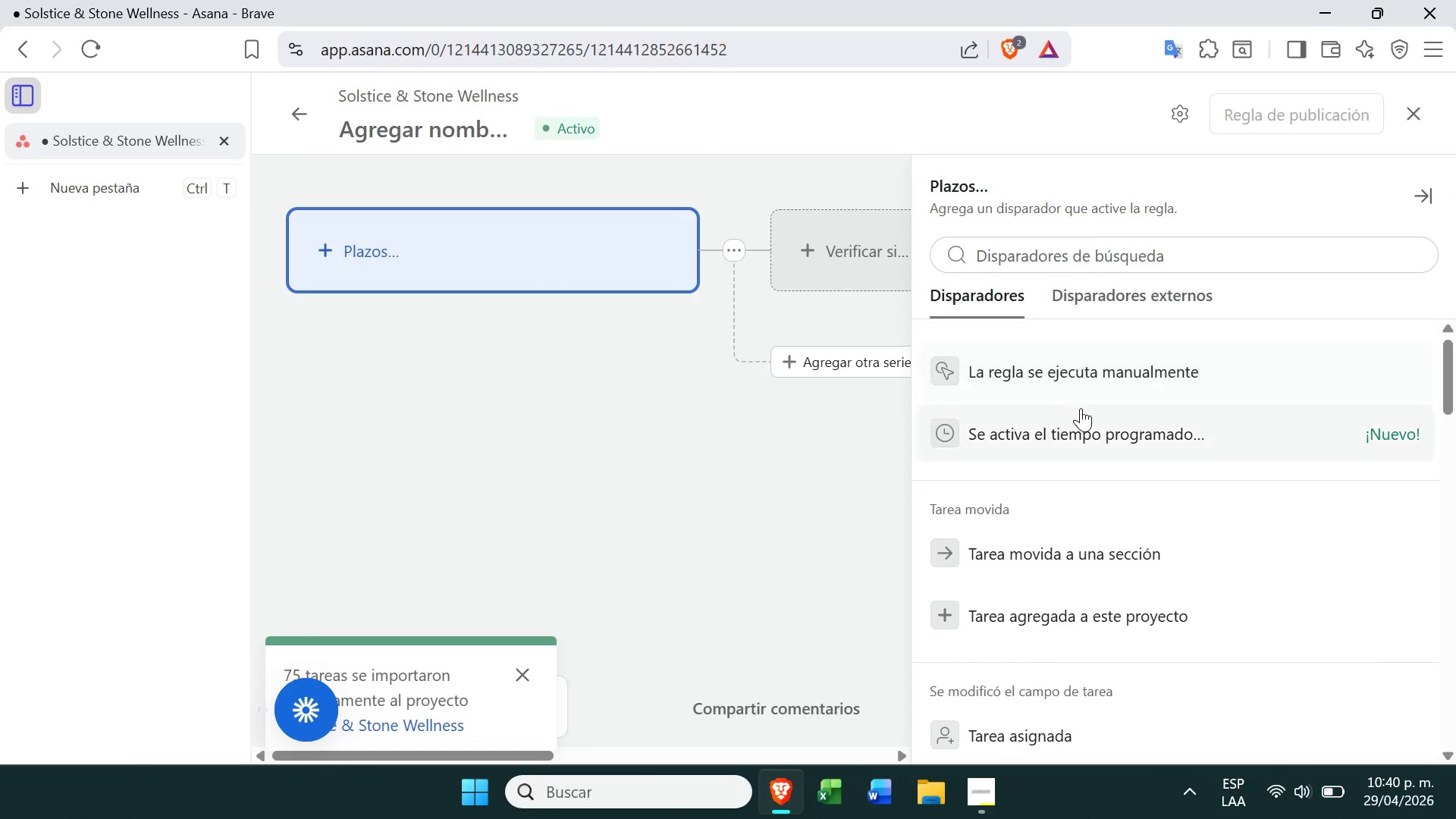 
left_click([1081, 549])
 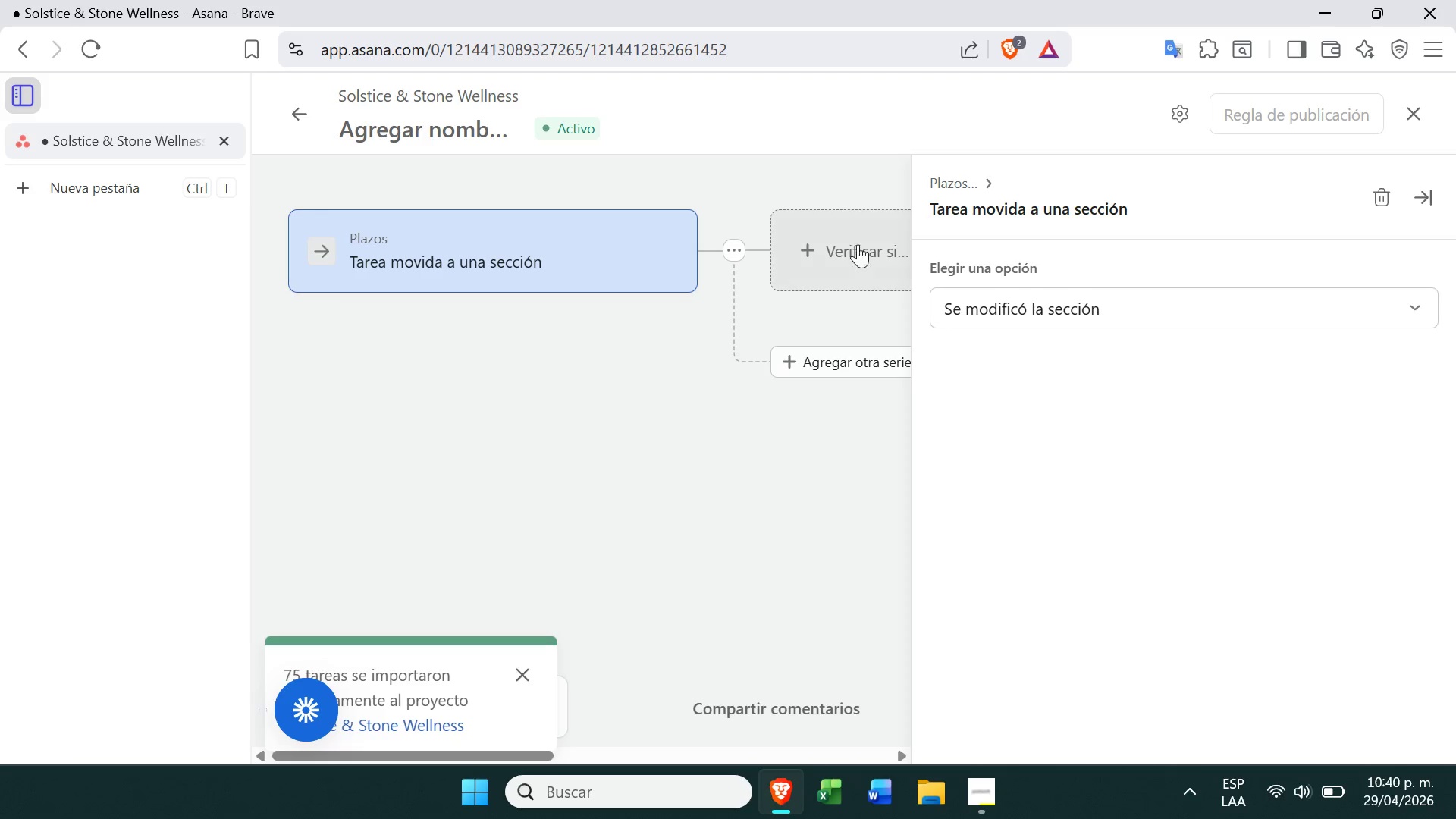 
left_click([851, 246])
 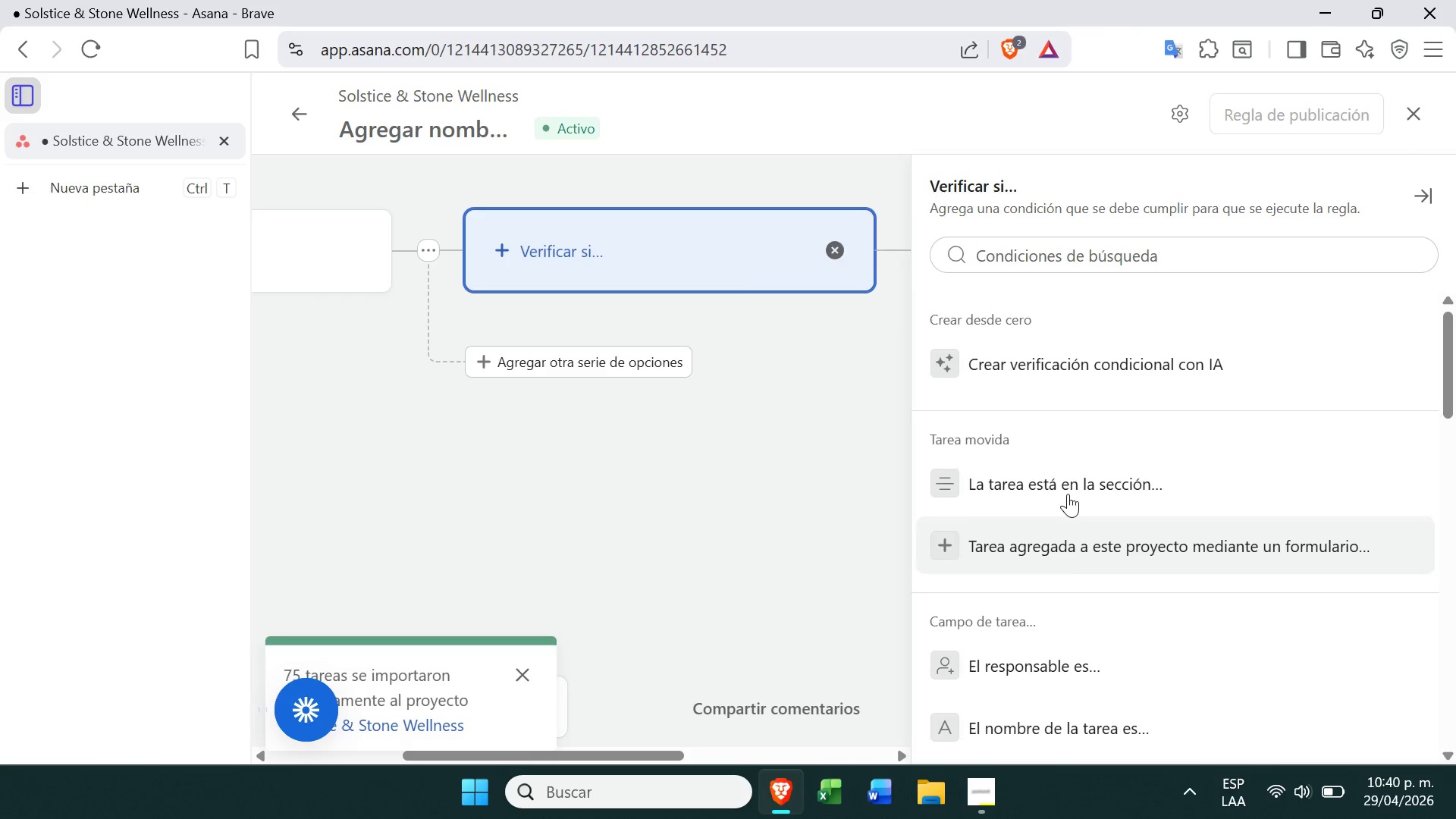 
left_click([1072, 490])
 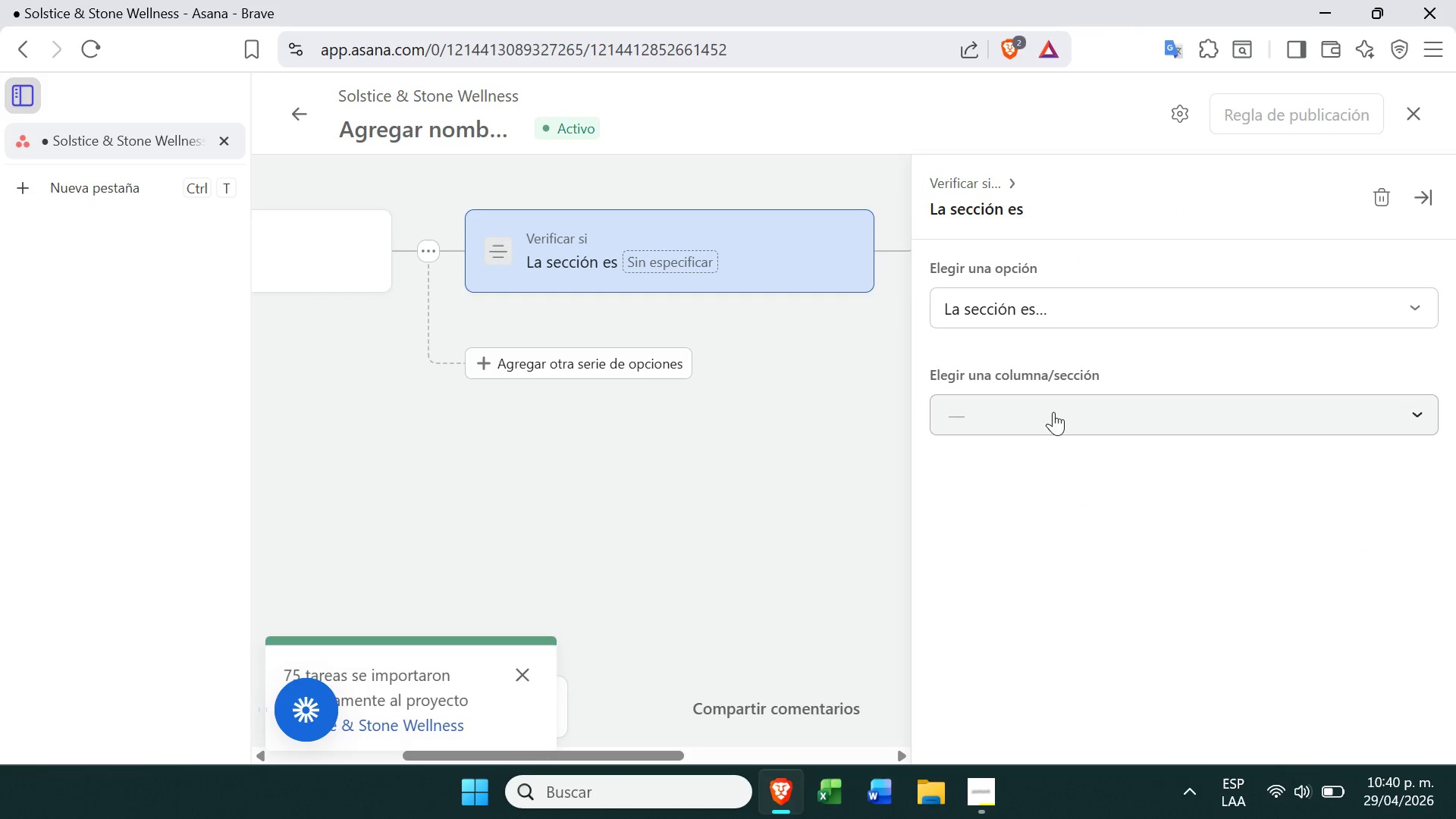 
left_click([1050, 415])
 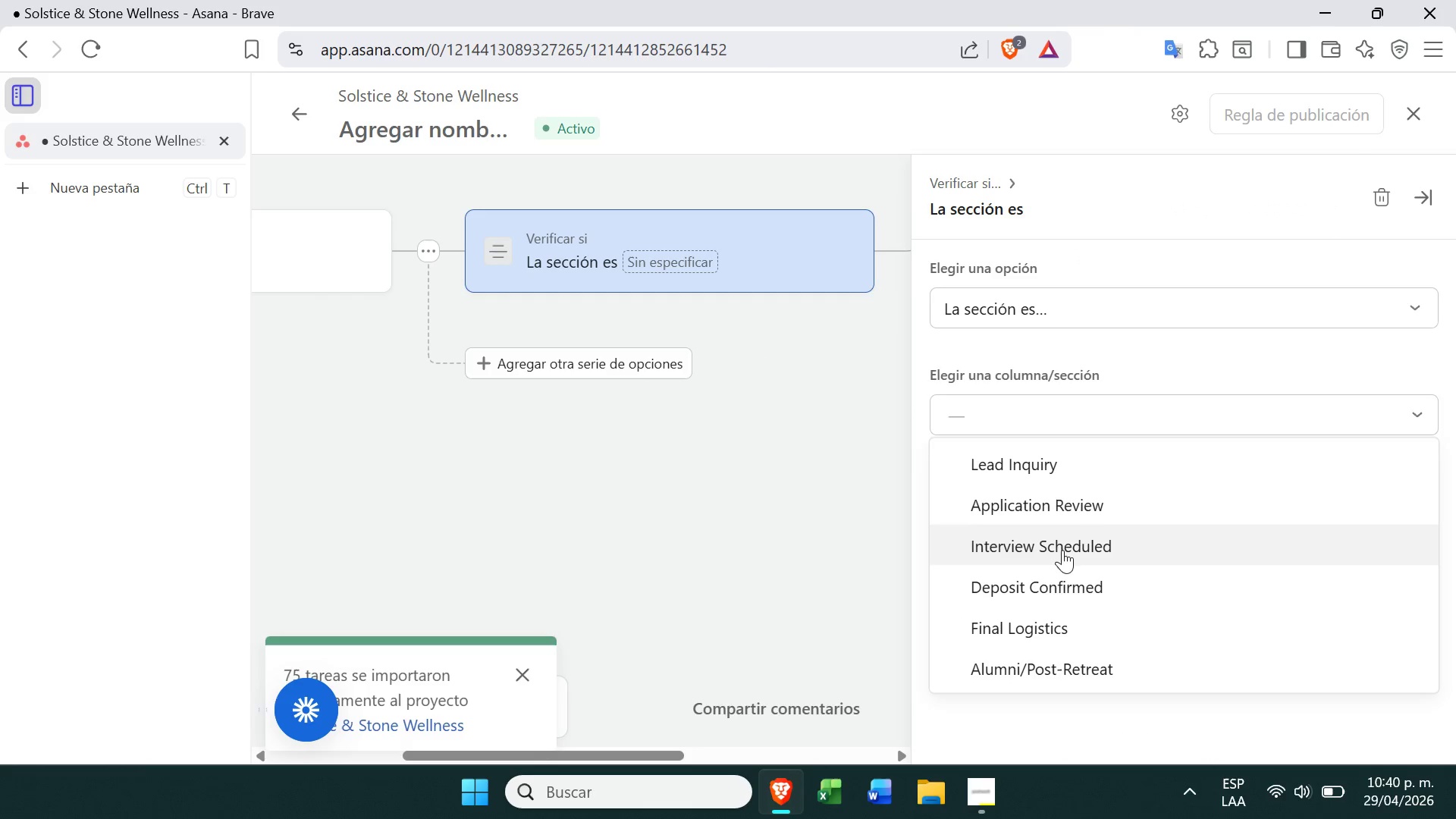 
left_click([1085, 519])
 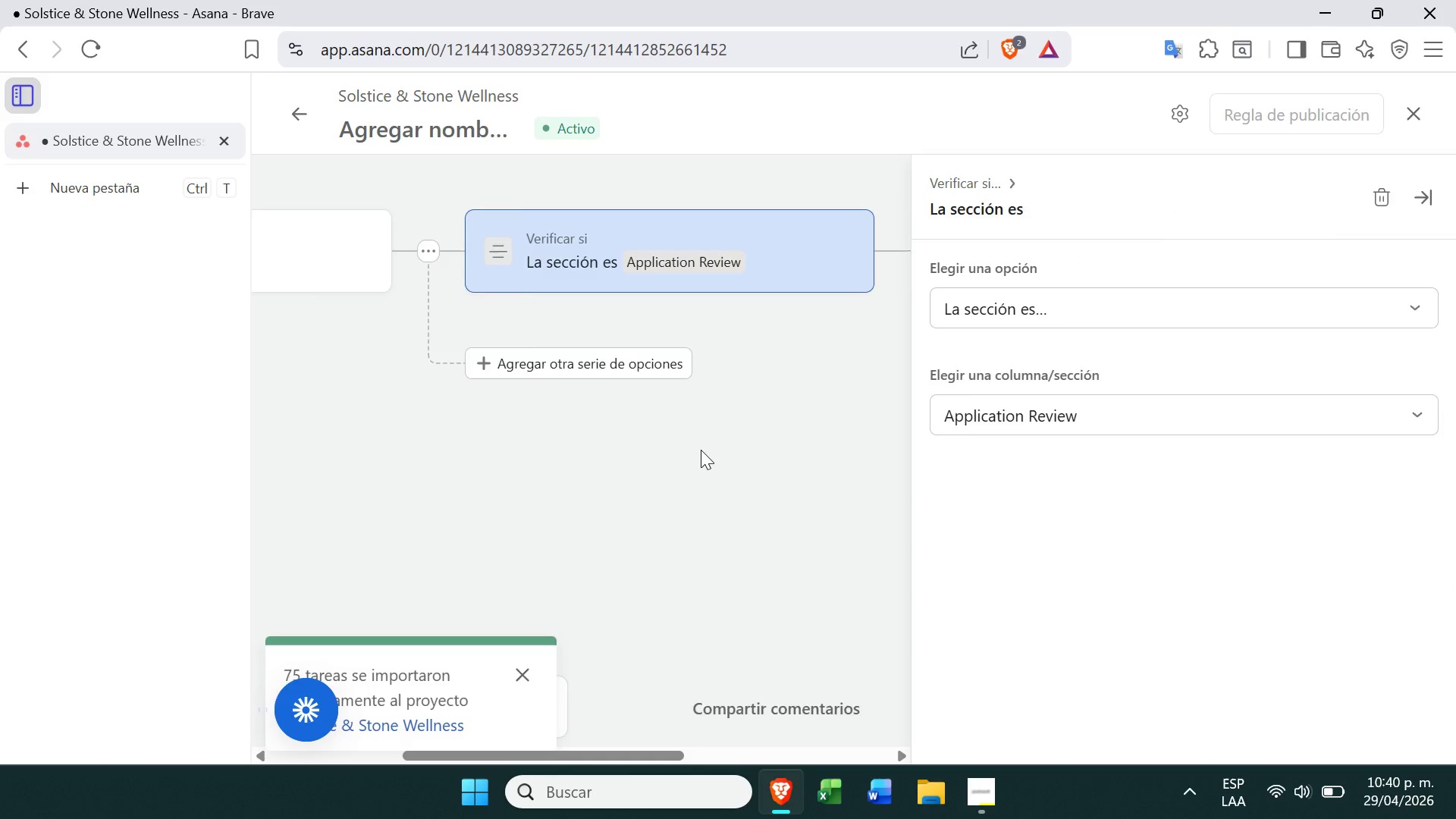 
left_click([701, 450])
 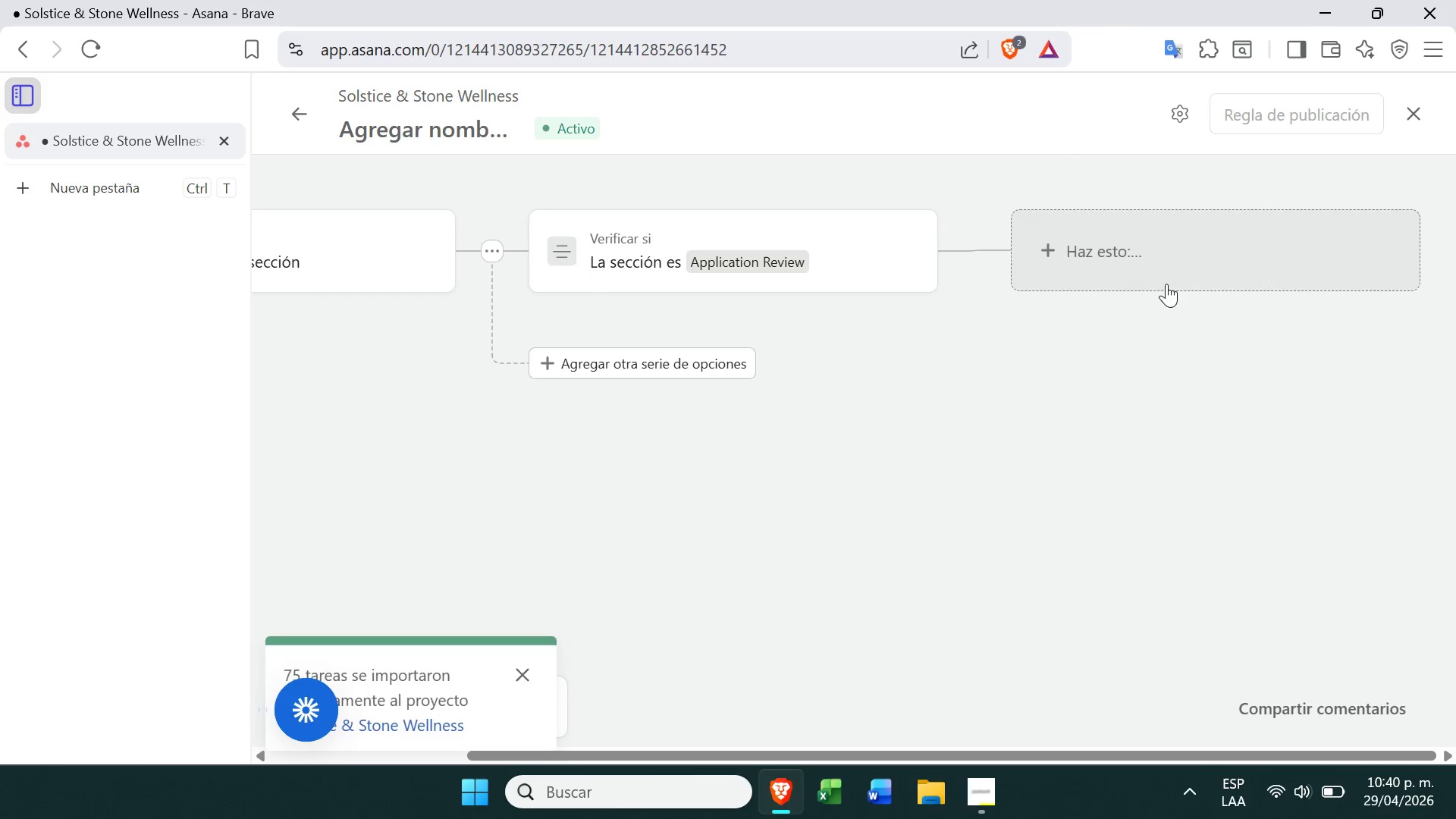 
left_click([1143, 252])
 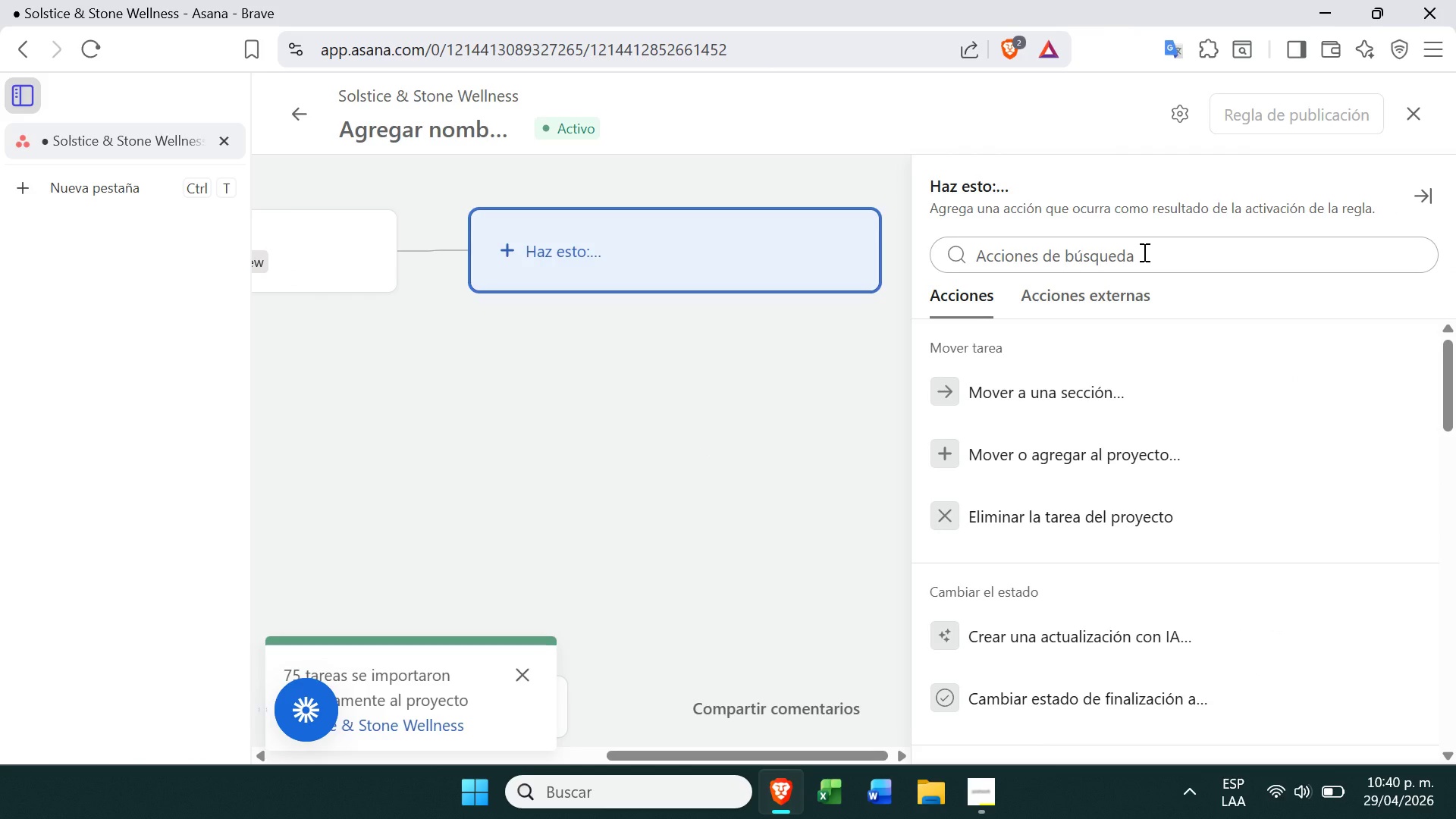 
mouse_move([1116, 590])
 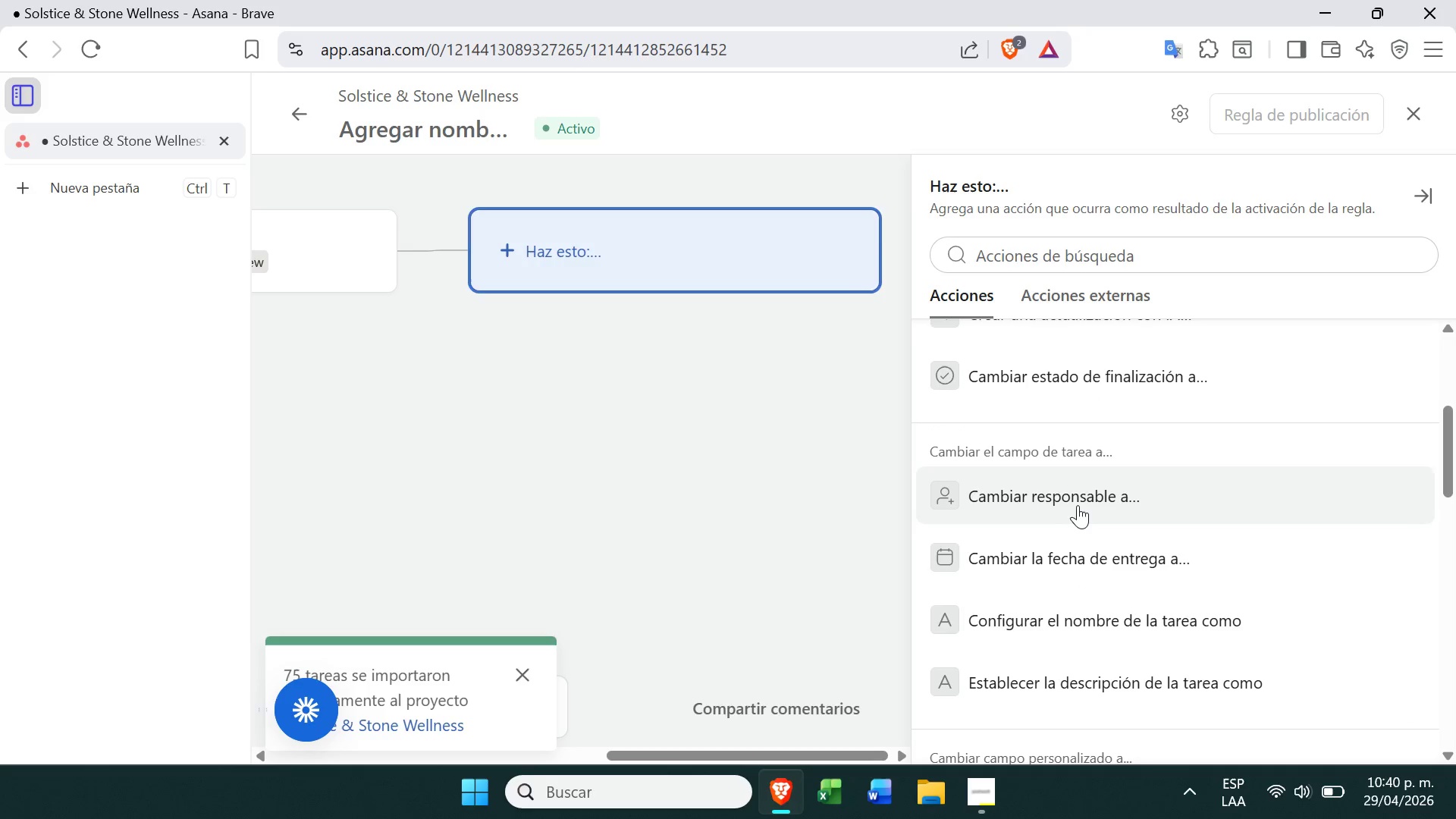 
left_click([1078, 505])
 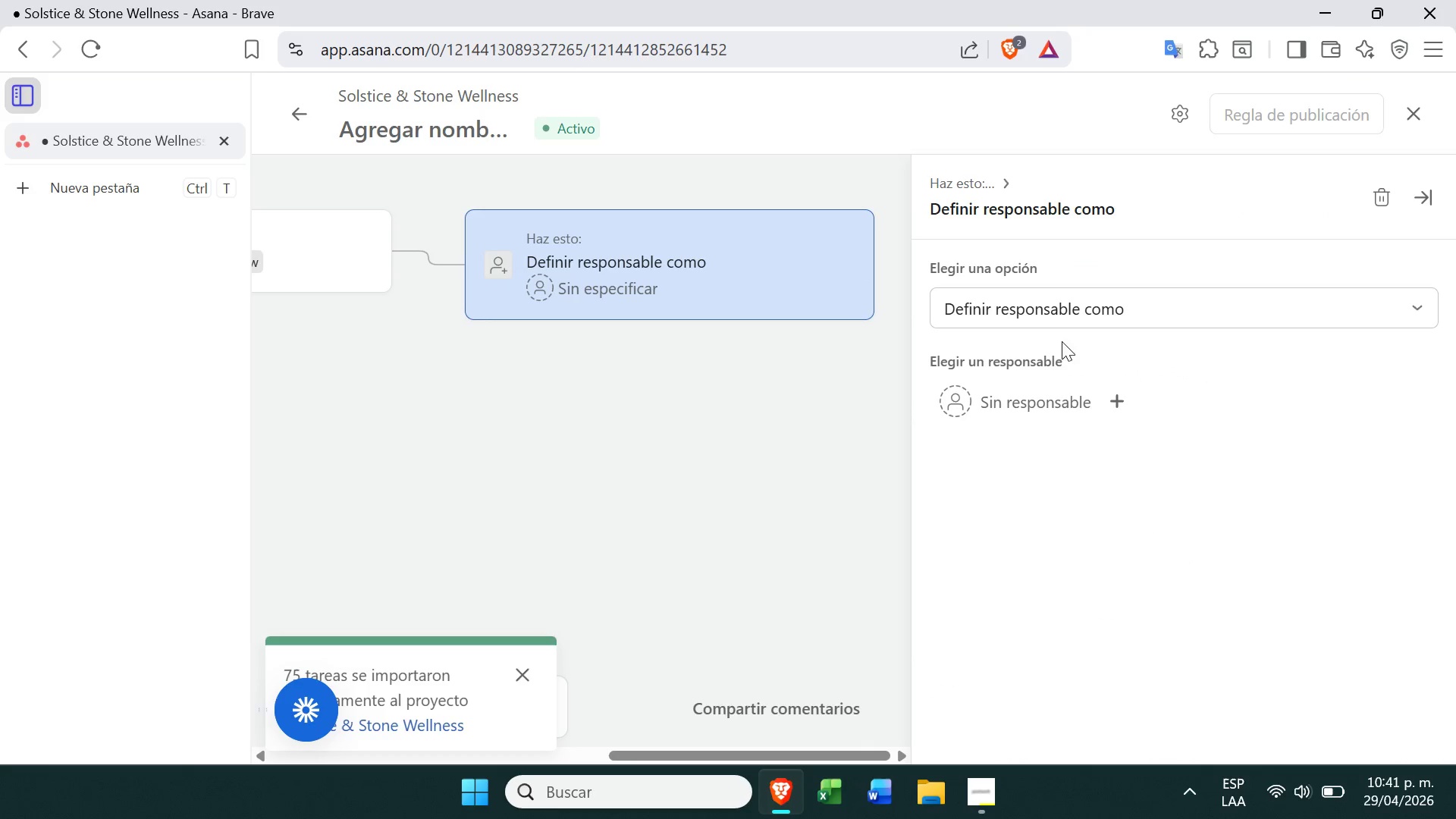 
left_click([1068, 402])
 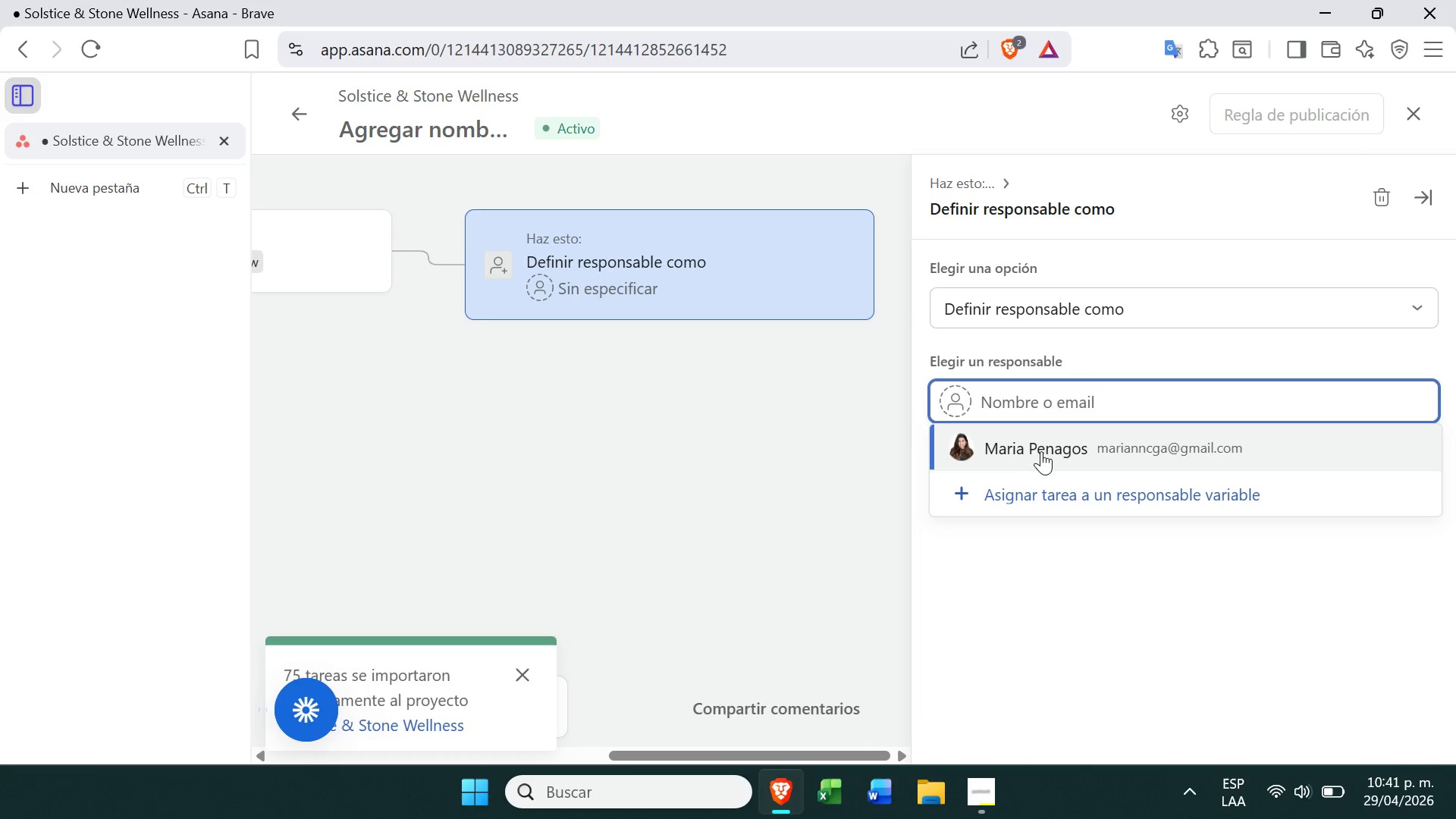 
left_click([1043, 452])
 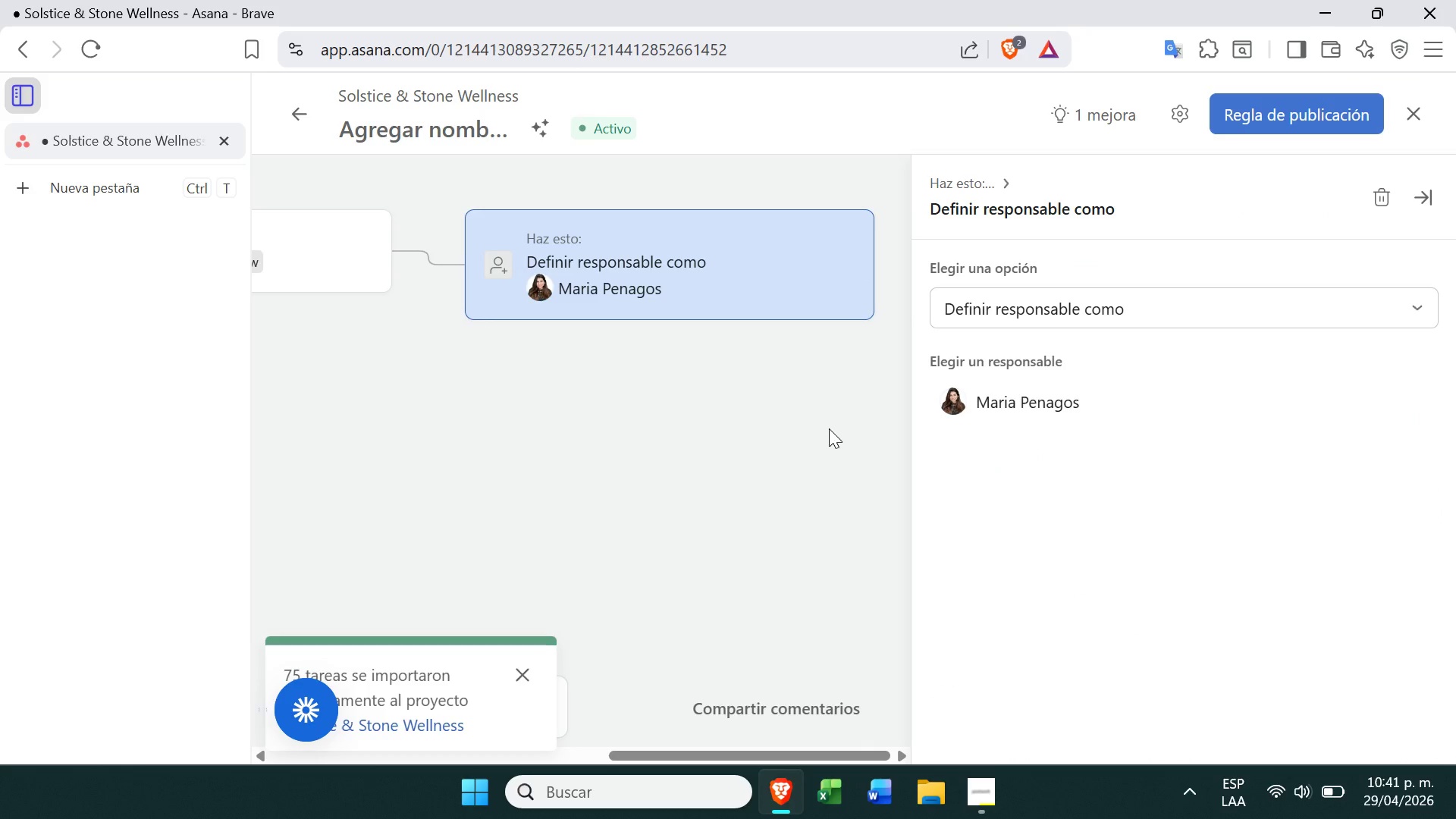 
left_click([828, 429])
 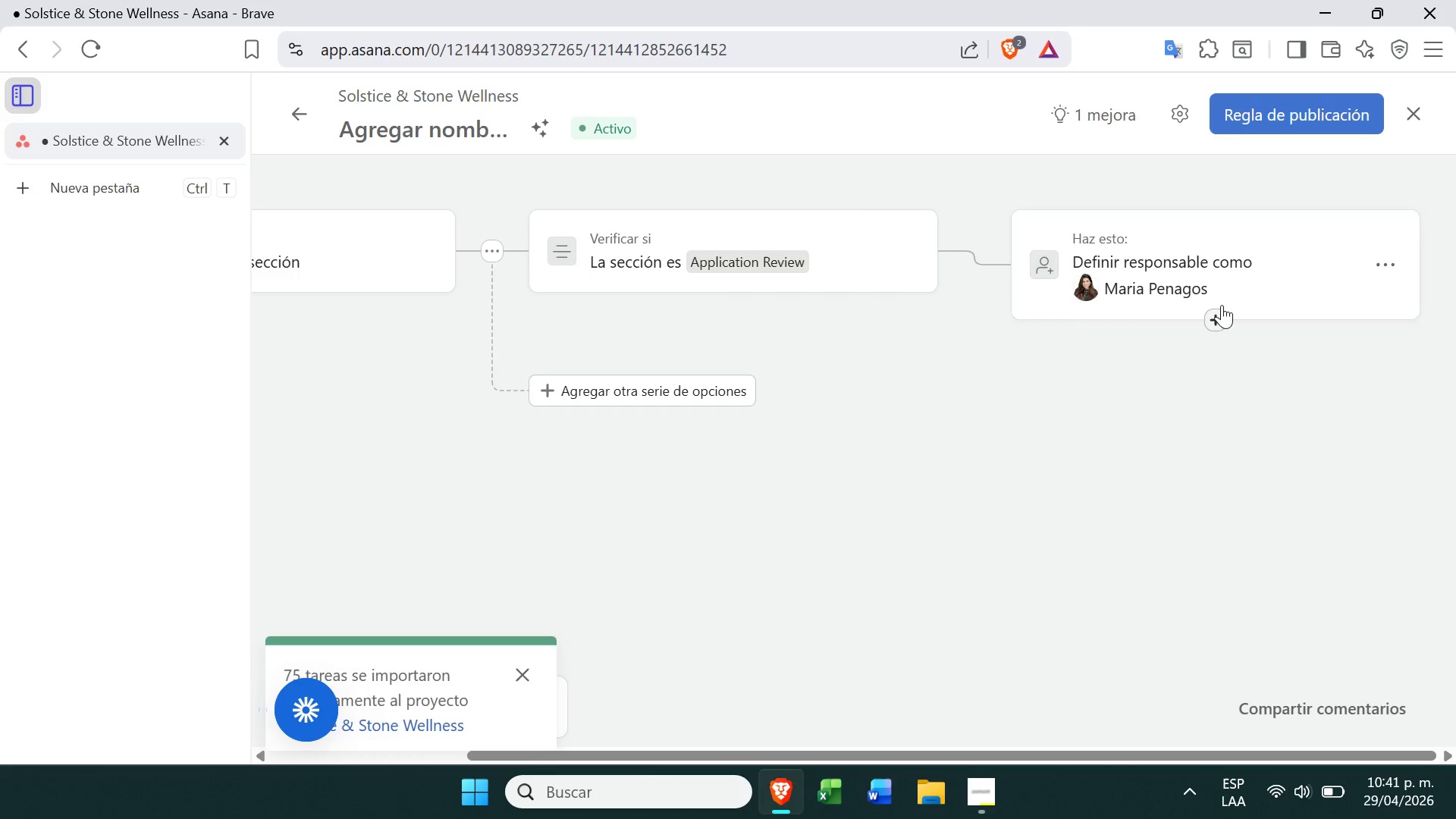 
left_click([1212, 317])
 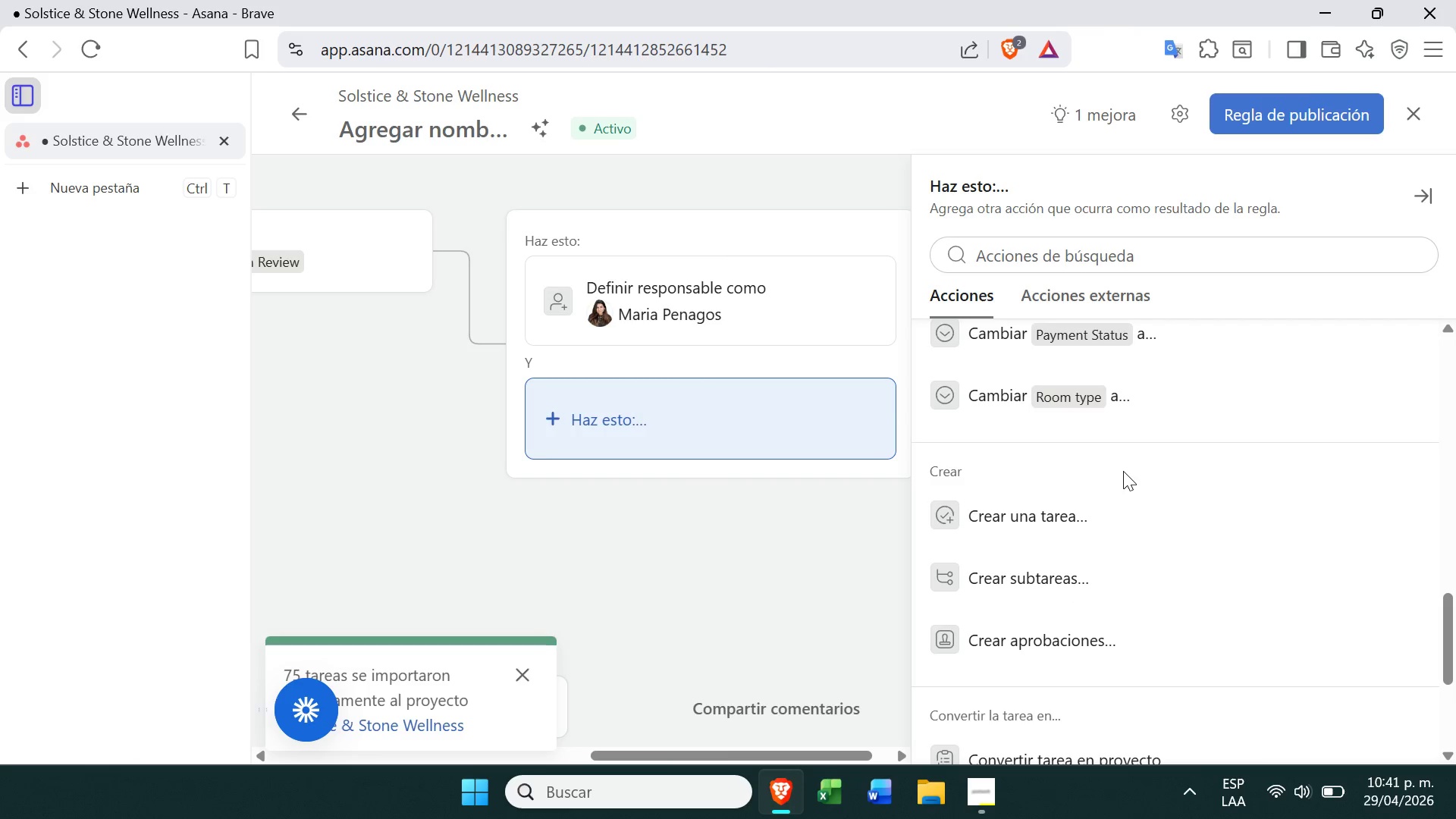 
wait(12.33)
 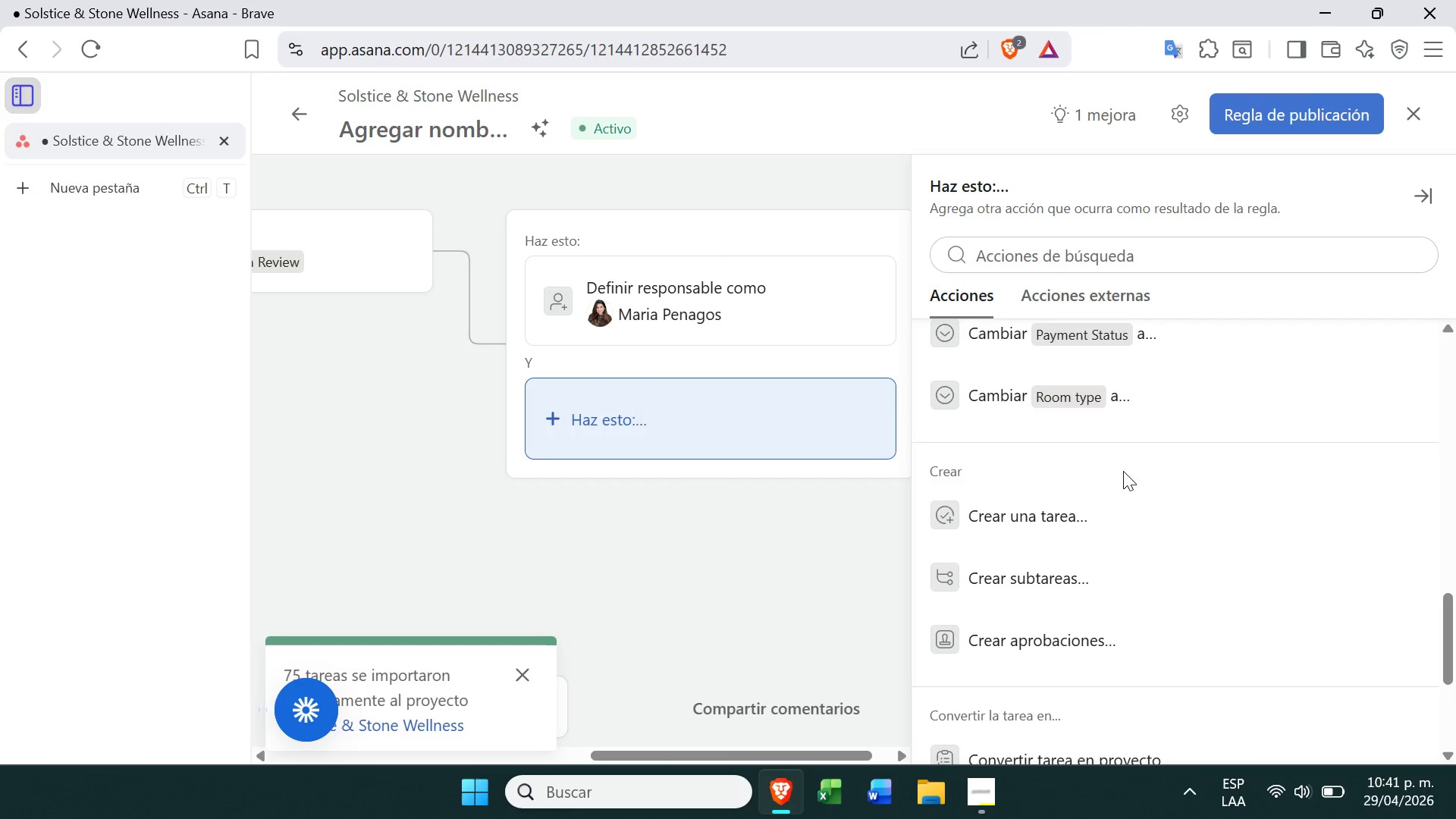 
left_click([1050, 438])
 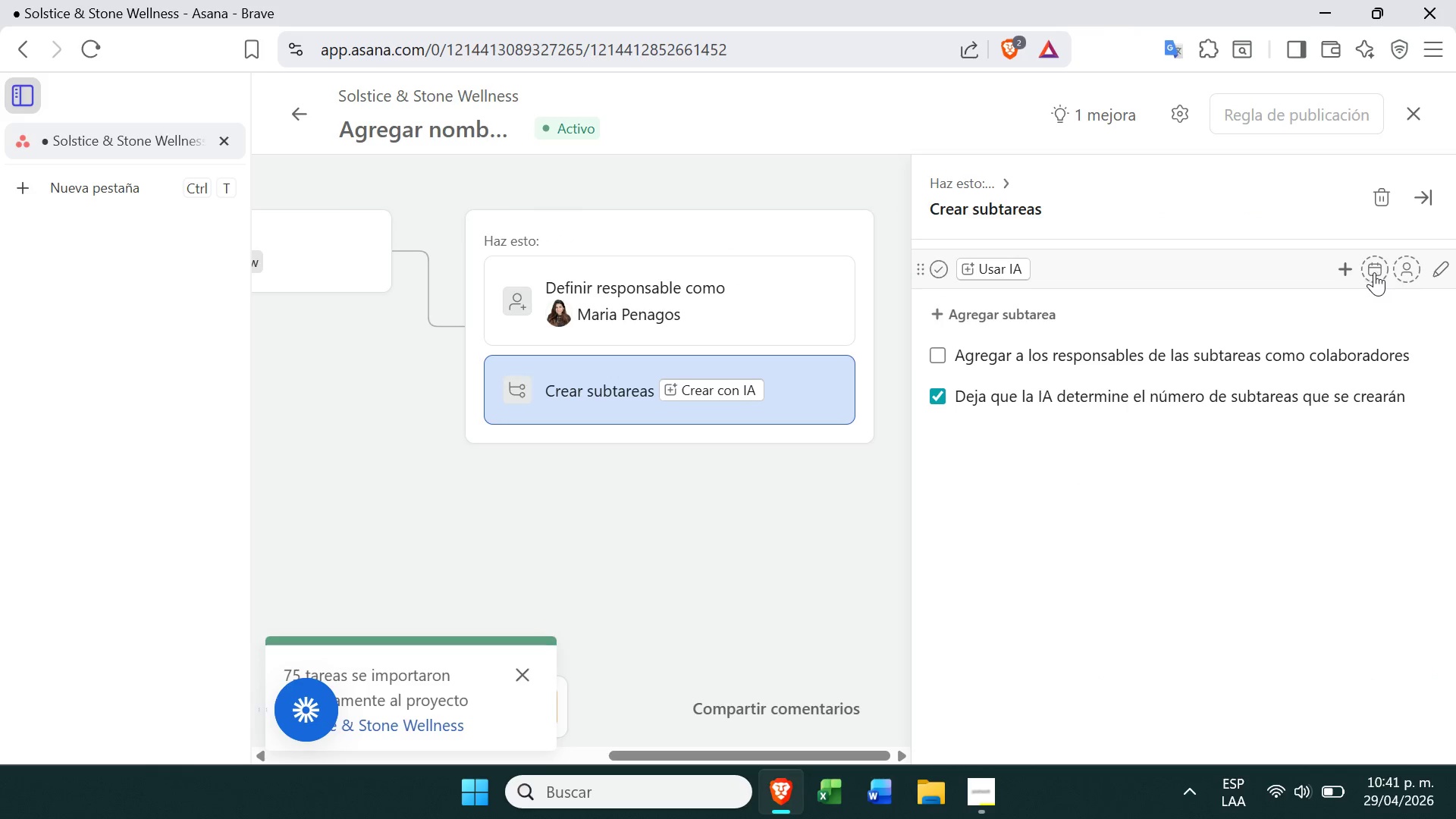 
wait(6.01)
 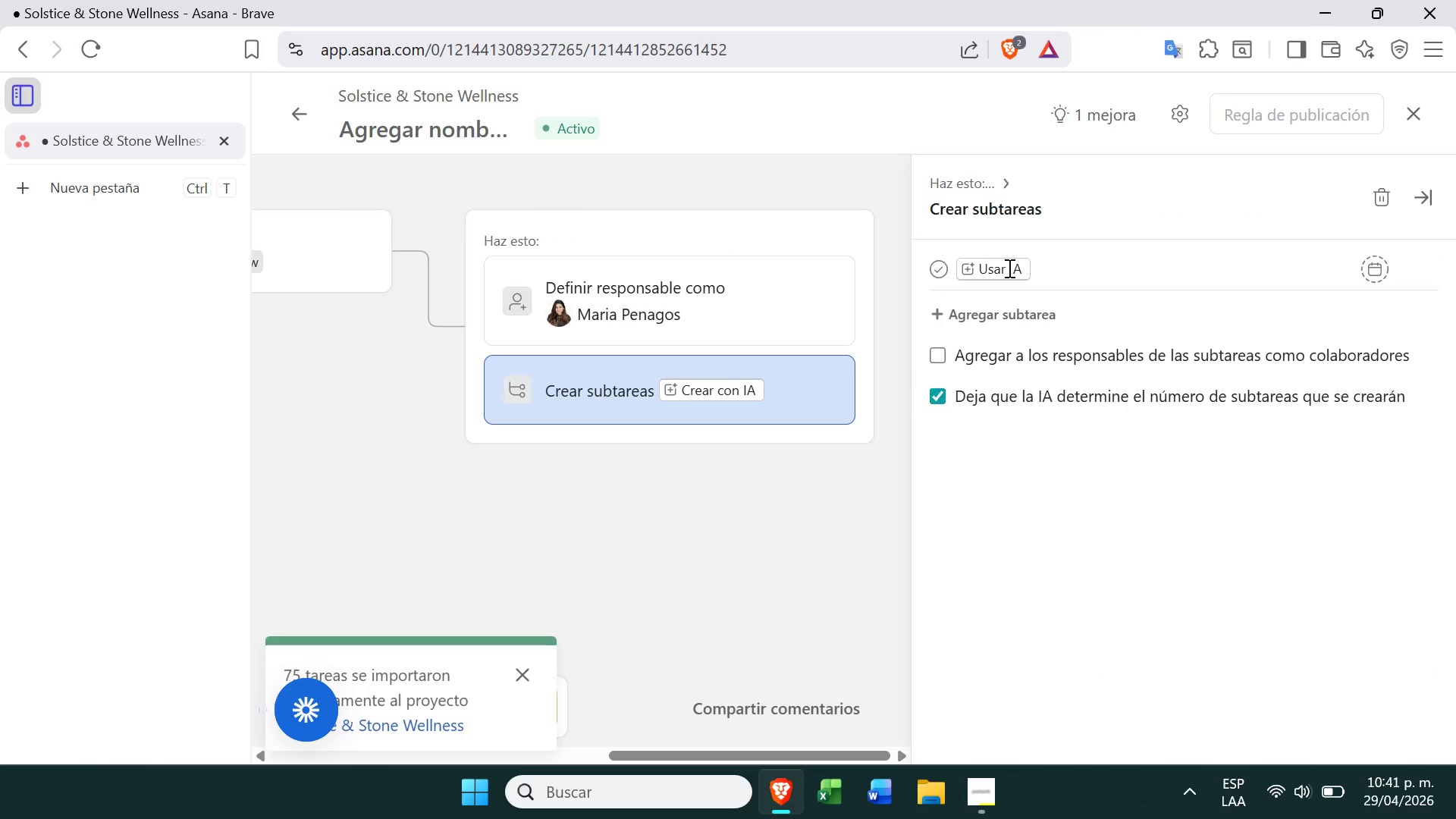 
left_click([817, 388])
 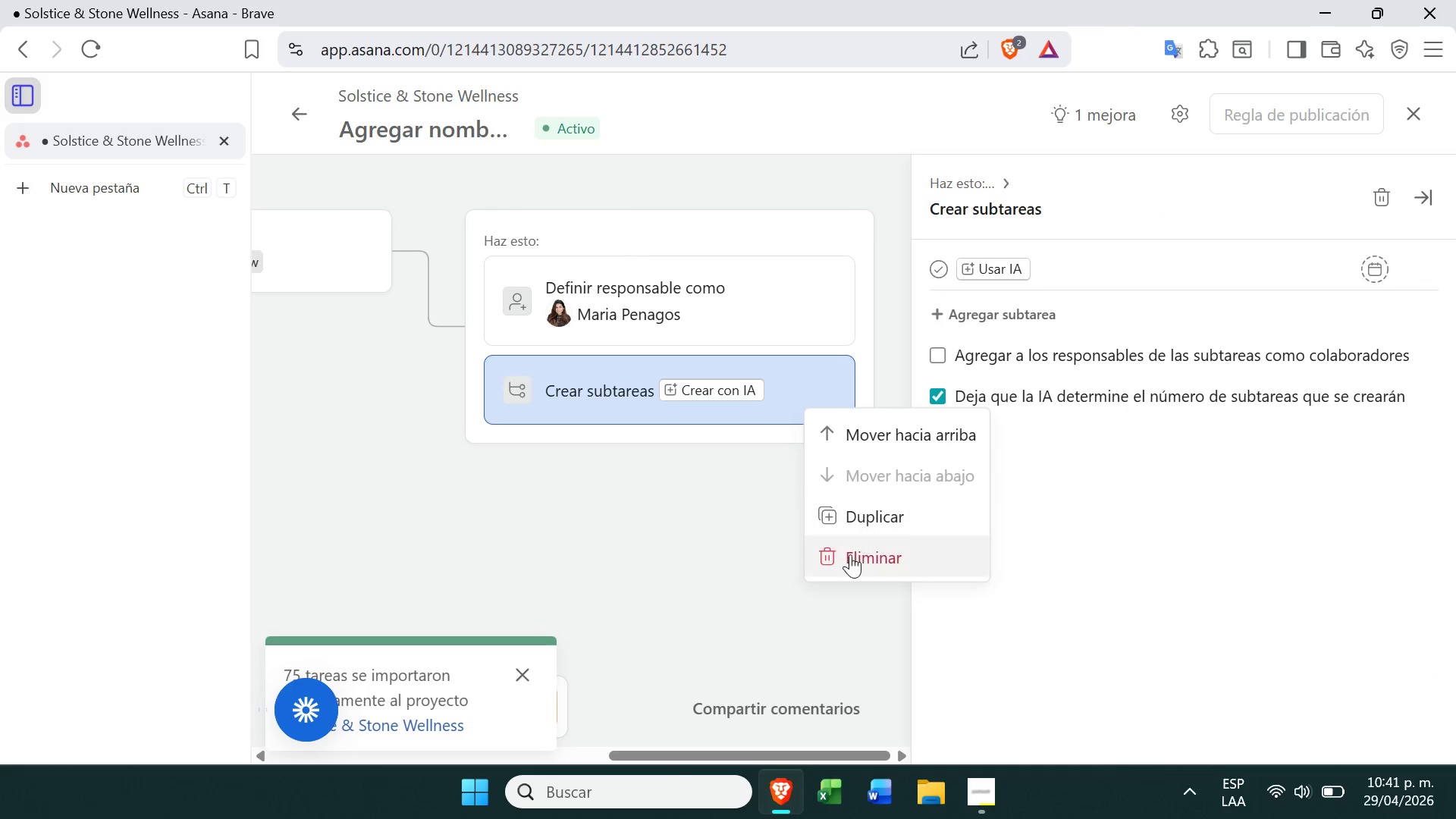 
left_click([852, 557])
 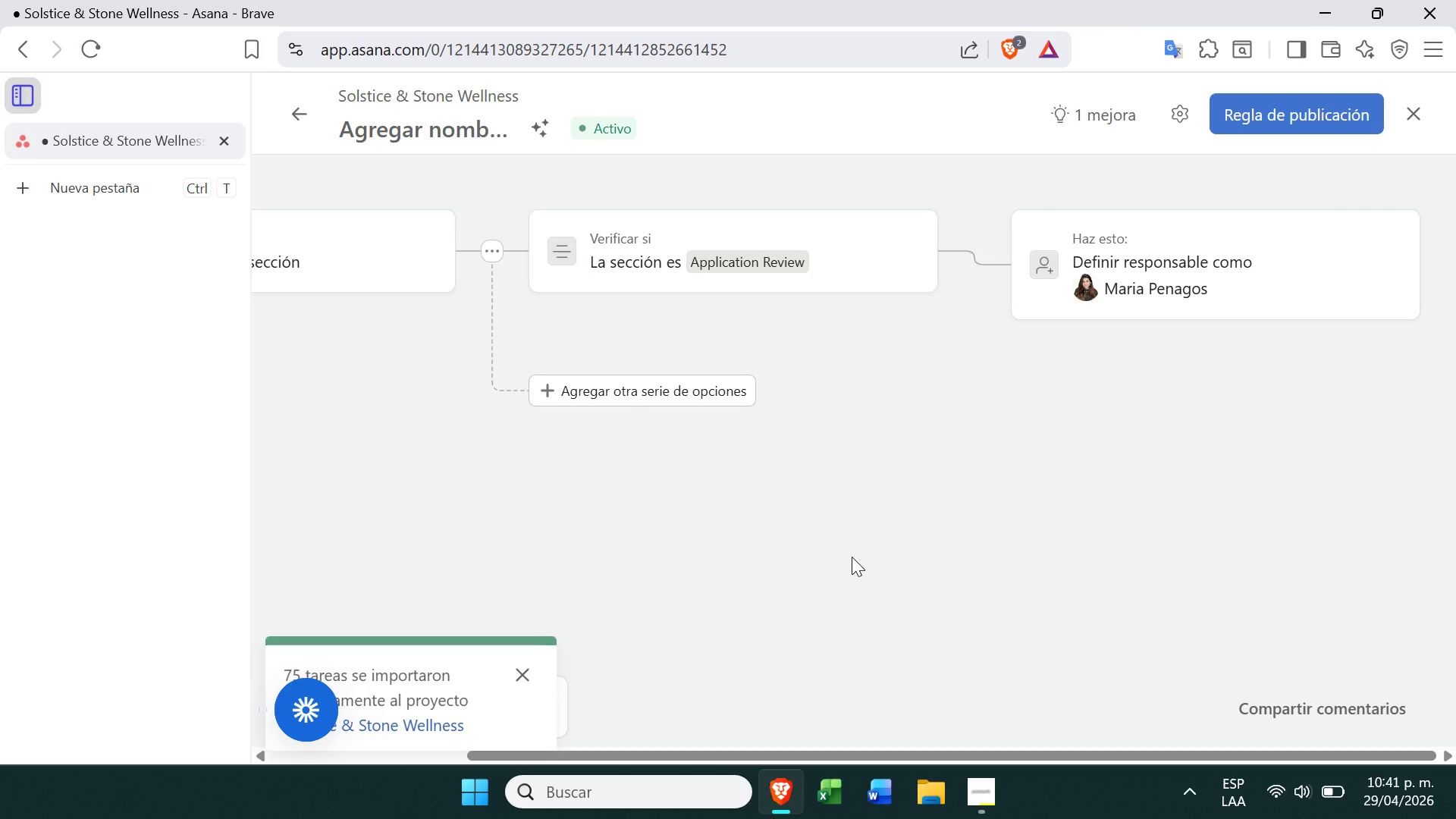 
wait(28.55)
 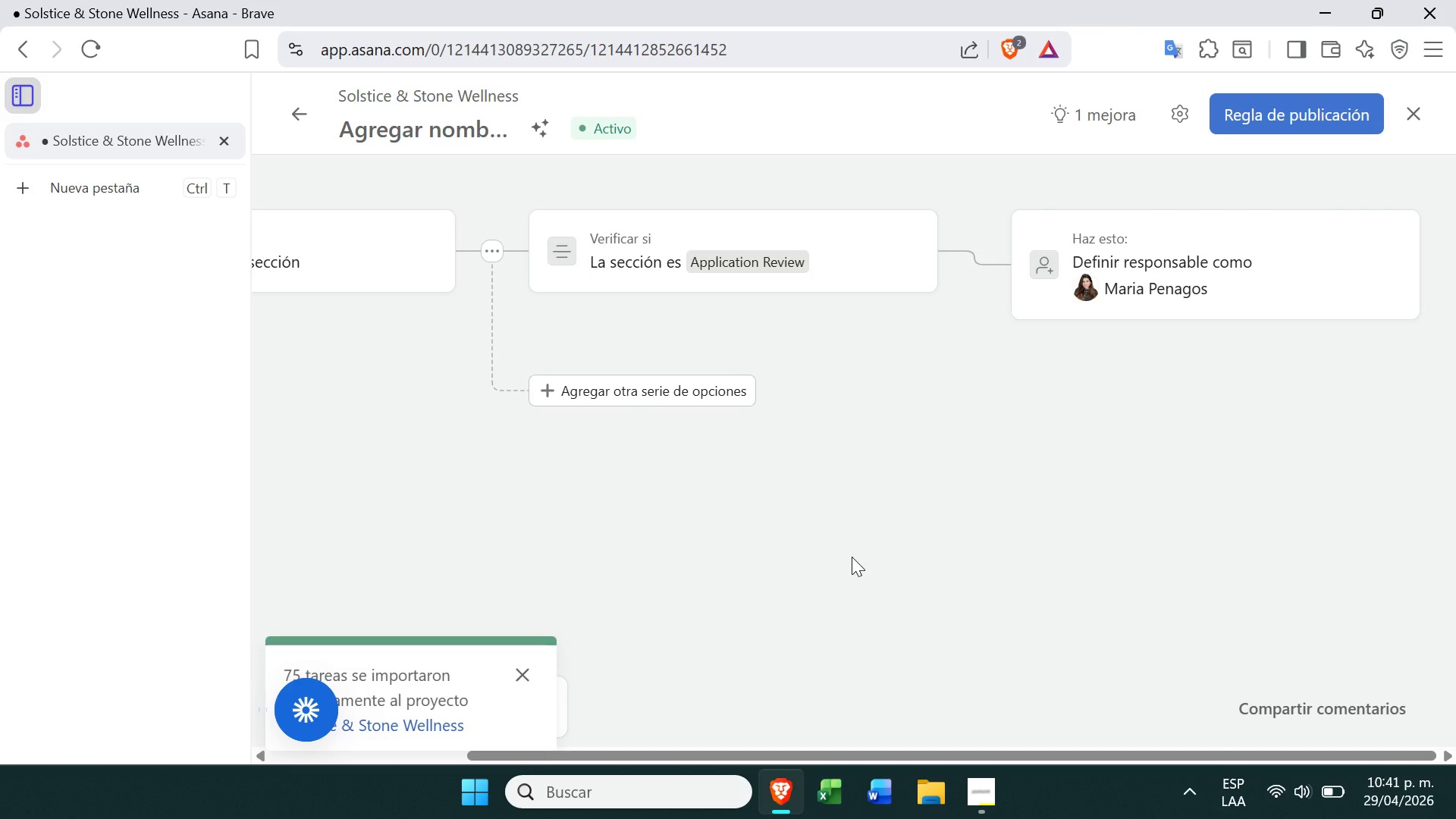 
left_click([864, 265])
 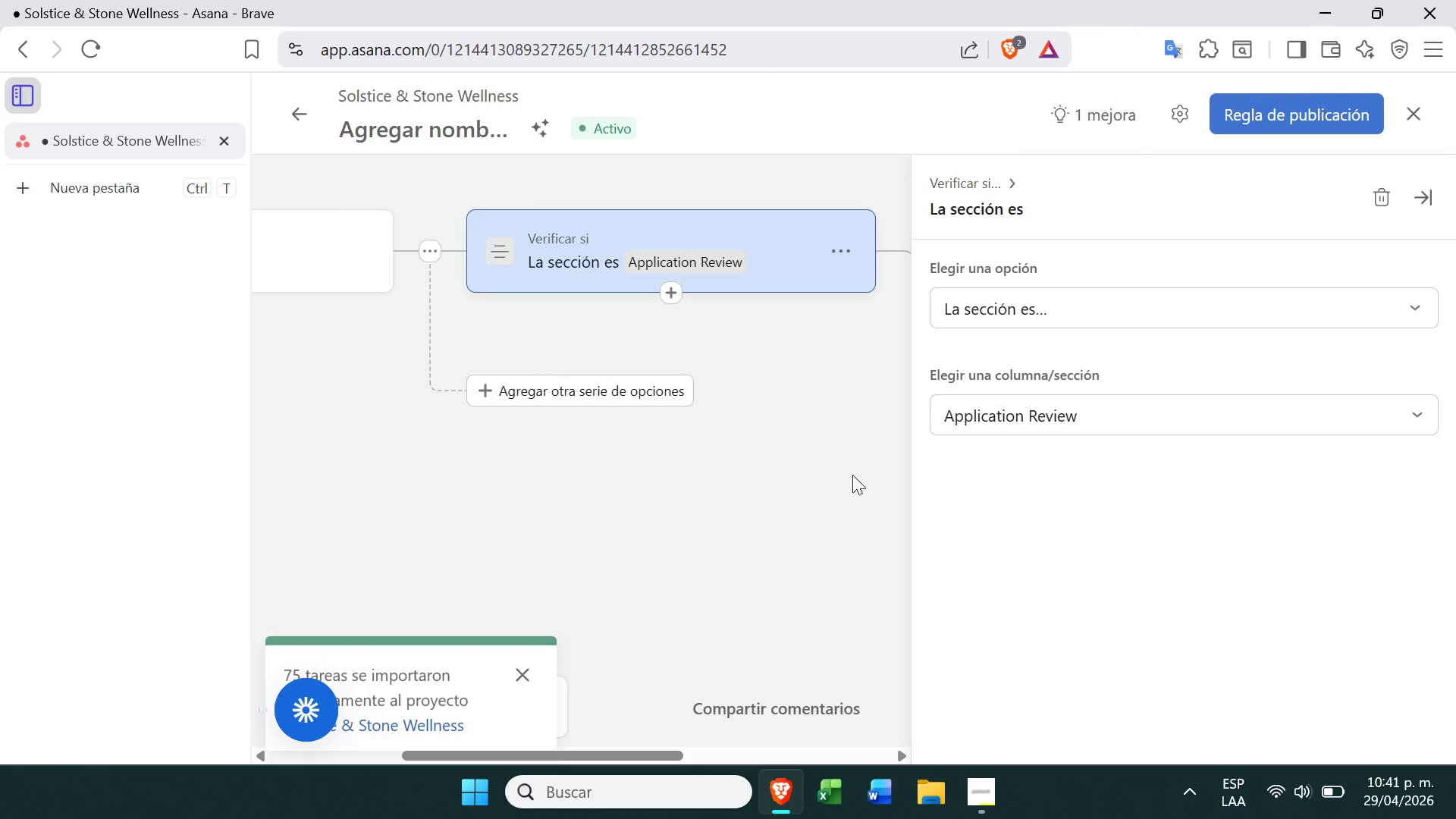 
left_click([849, 478])
 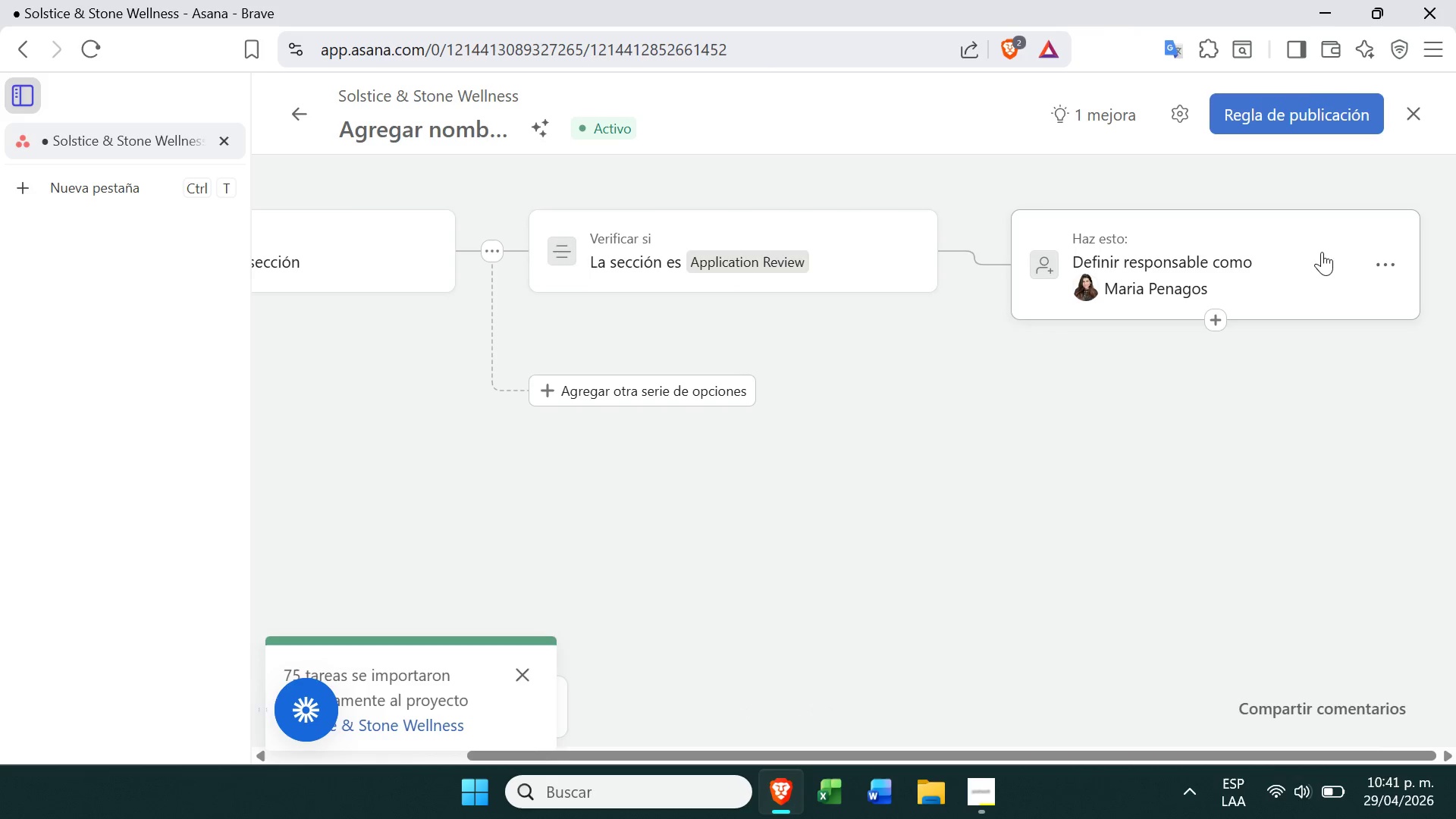 
left_click([1310, 262])
 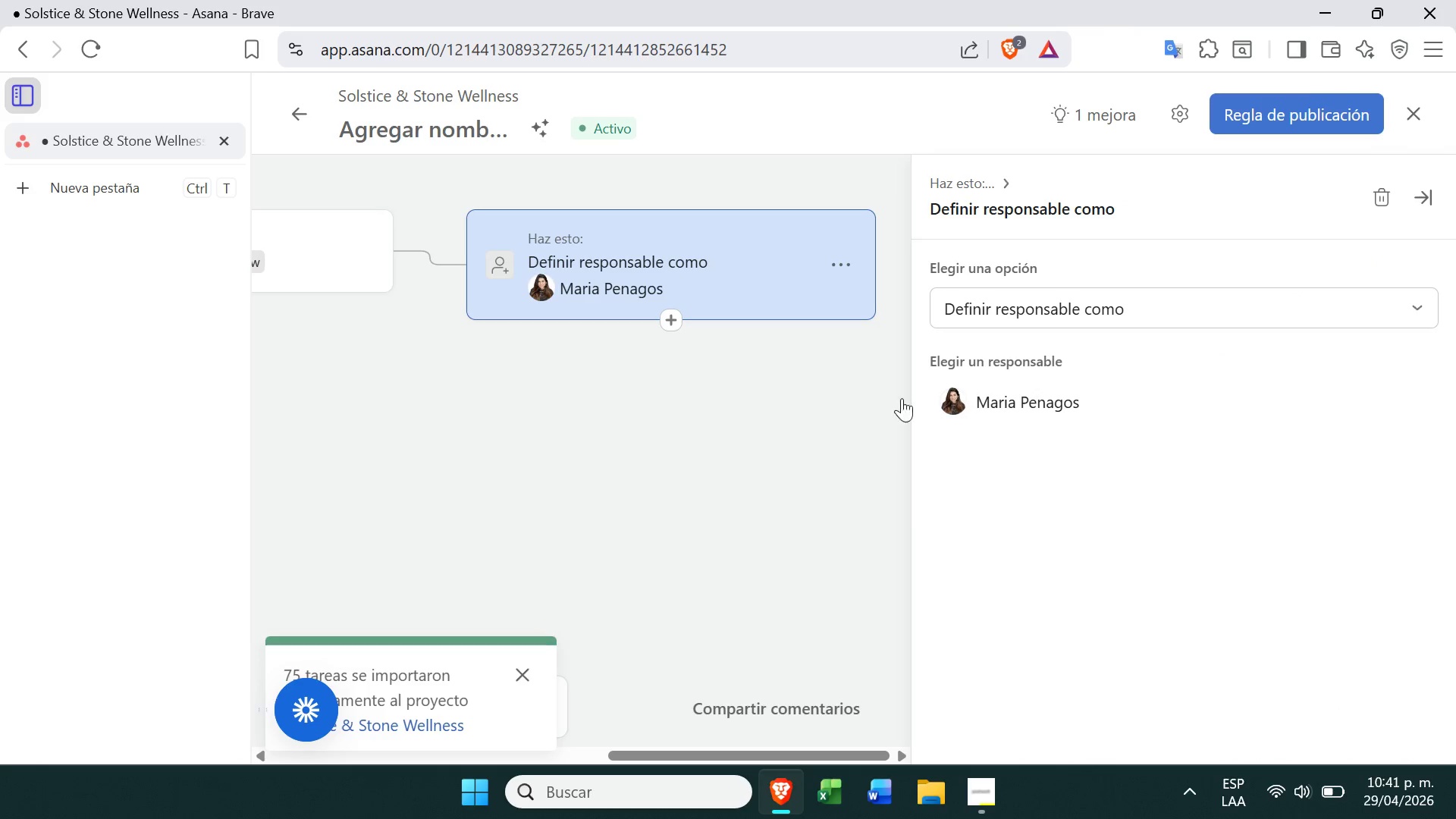 
left_click([893, 417])
 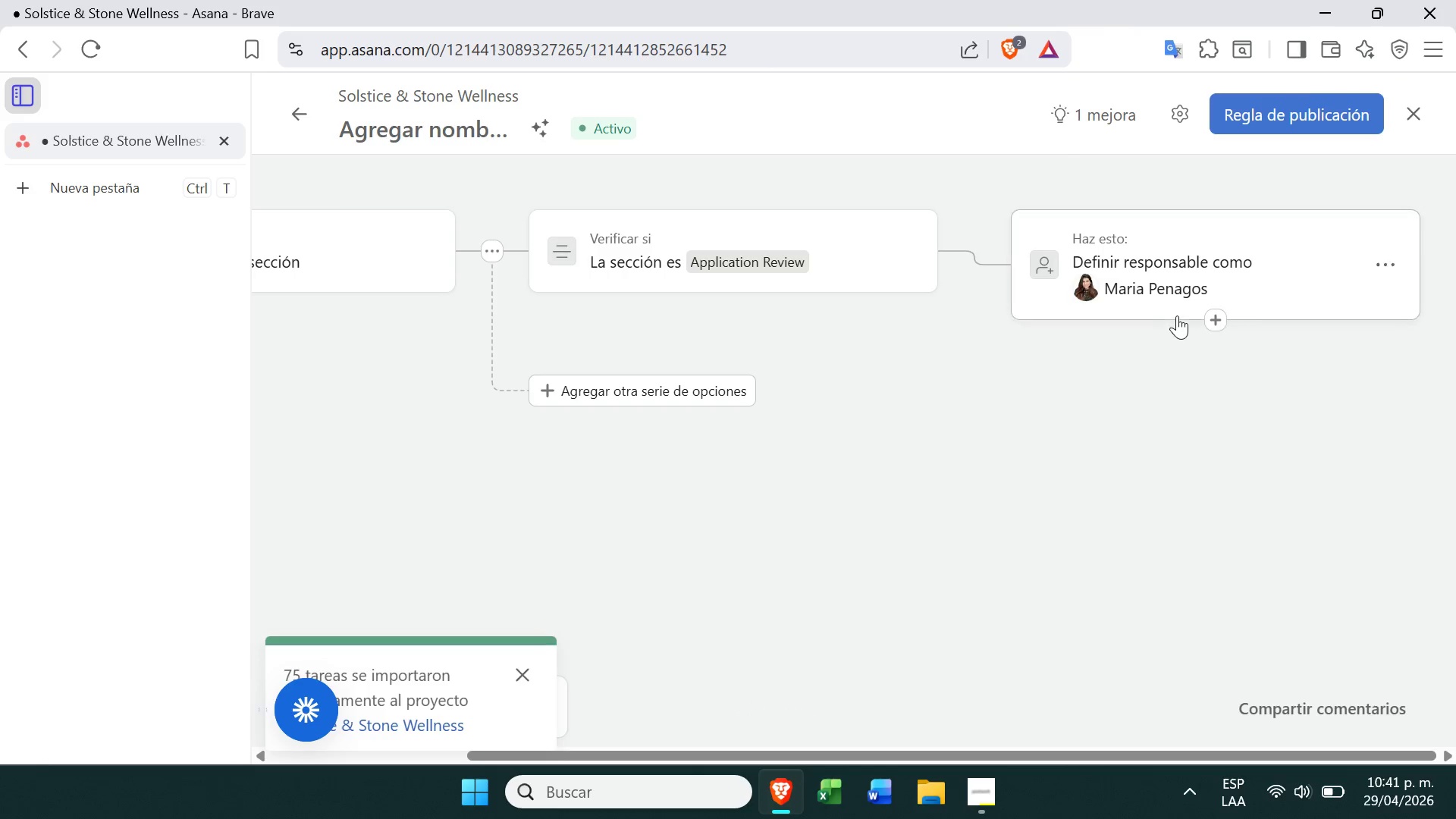 
left_click([1218, 315])
 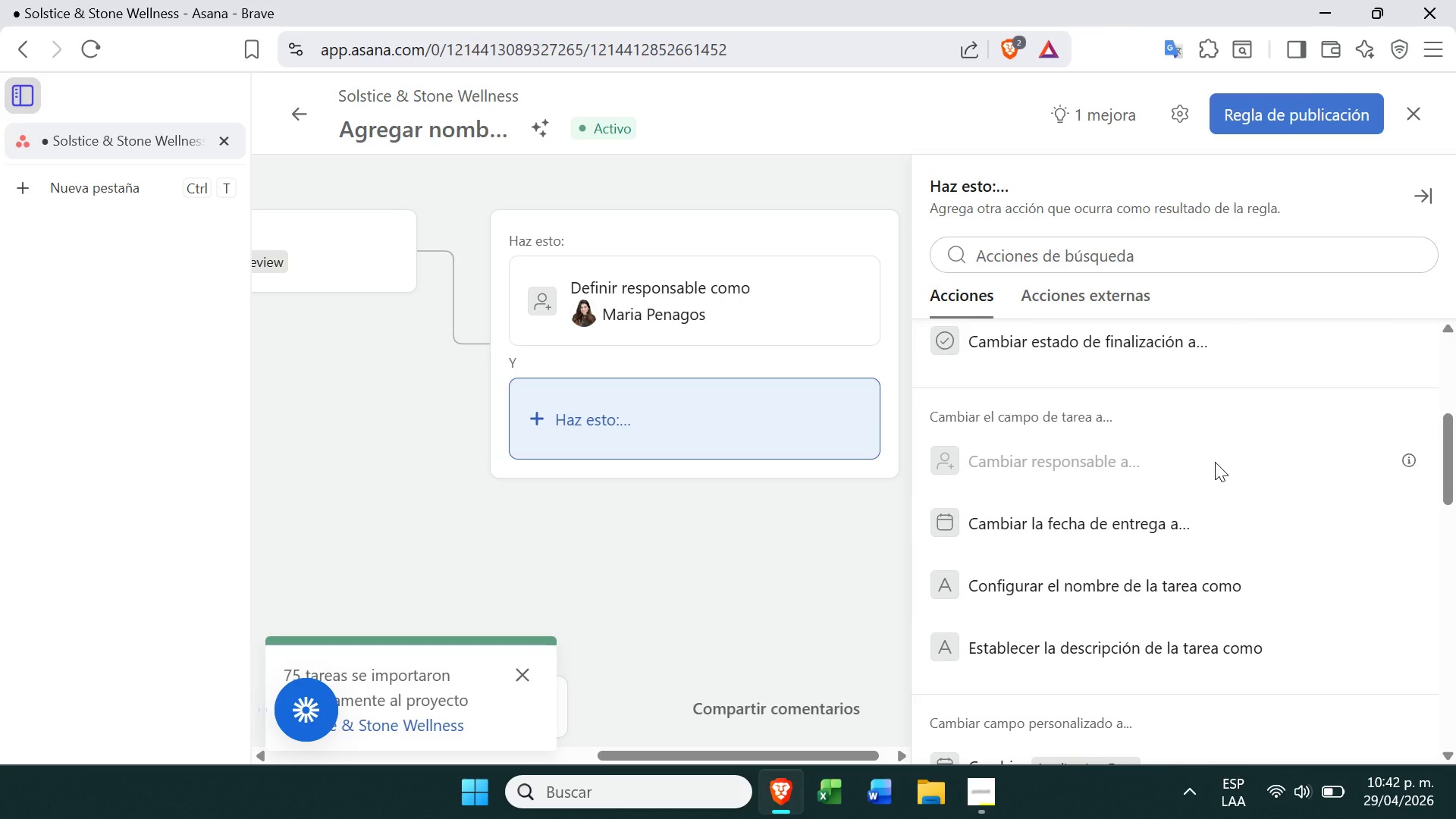 
wait(25.23)
 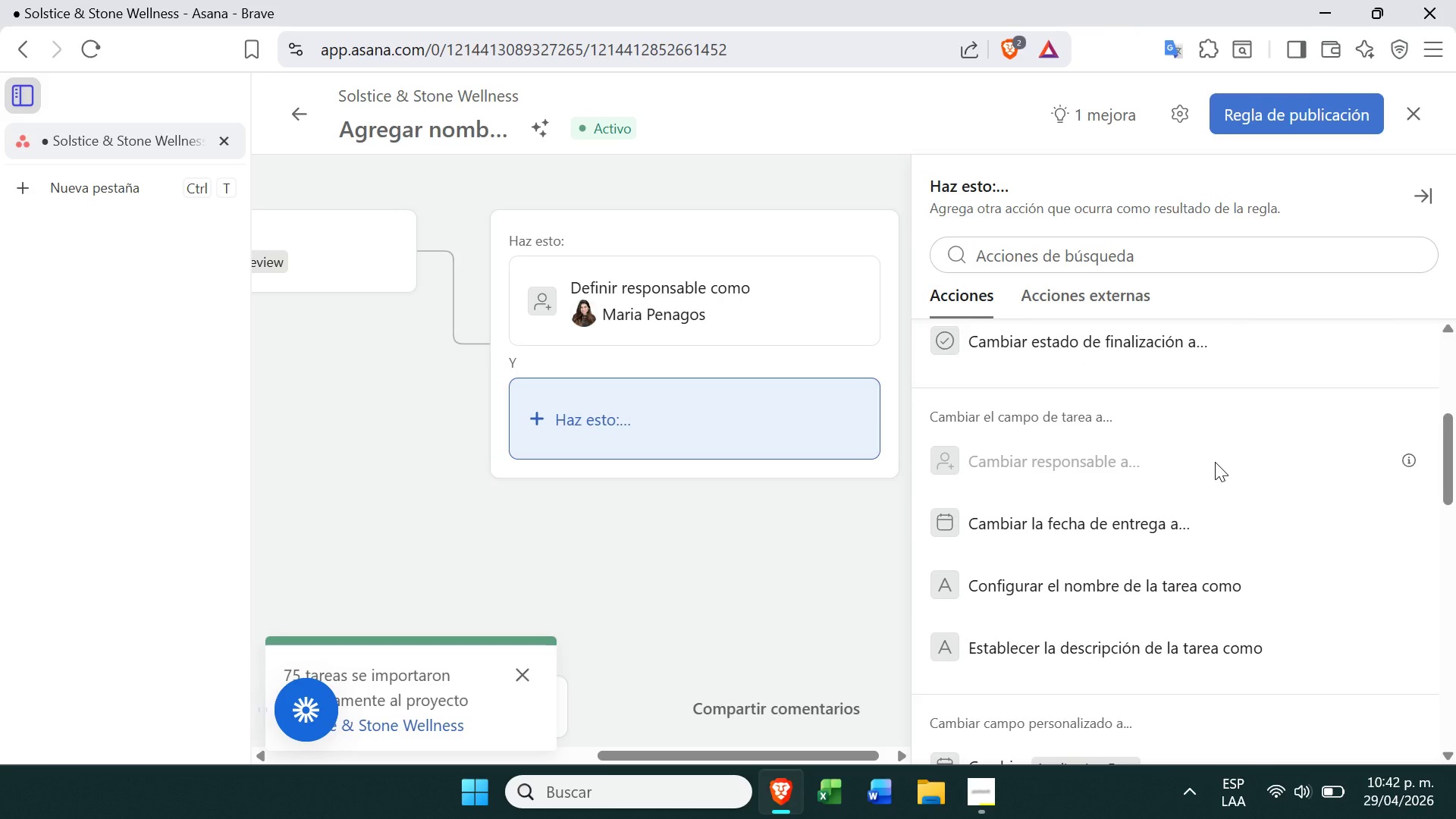 
left_click([1090, 535])
 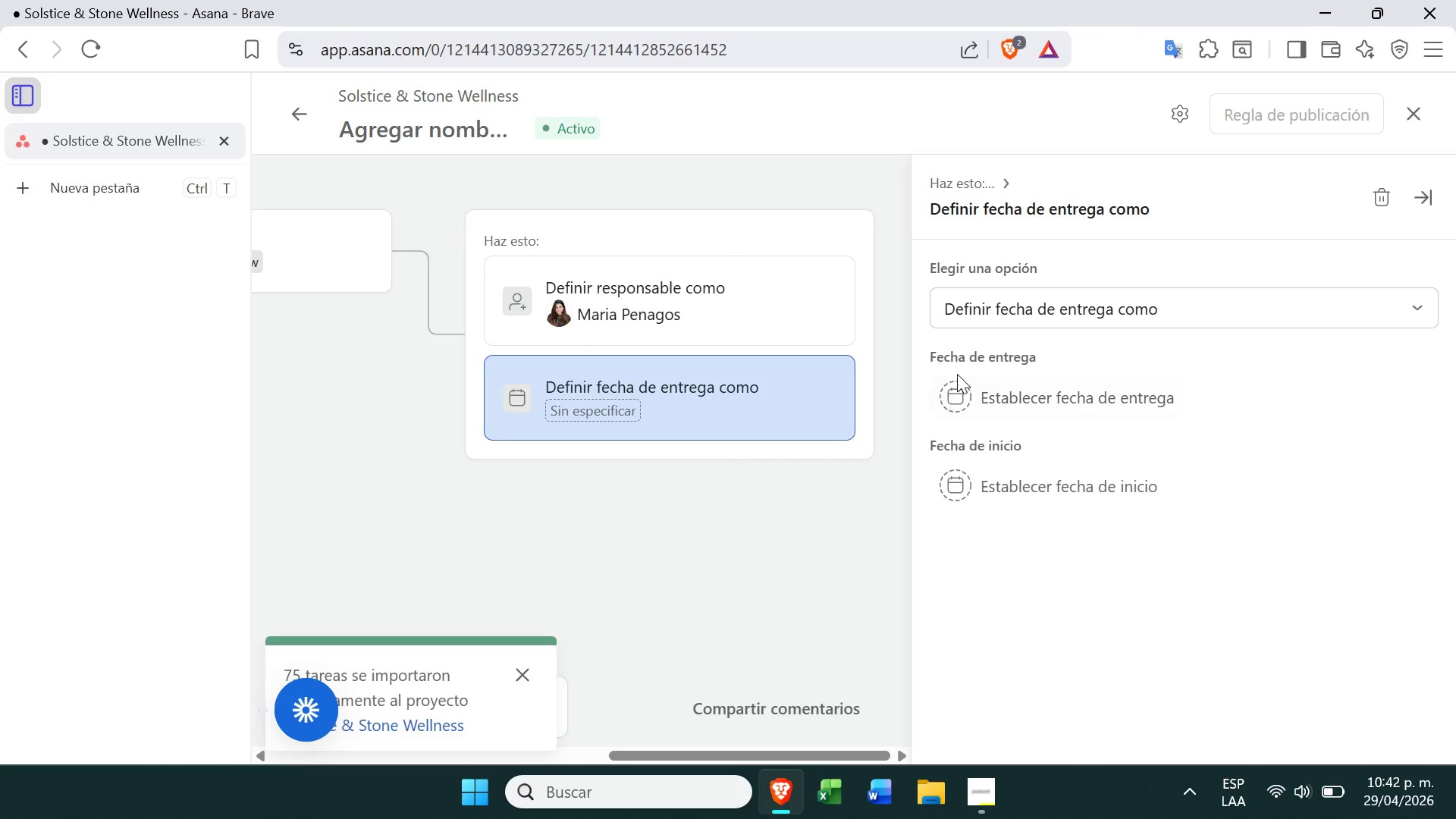 
left_click([1062, 318])
 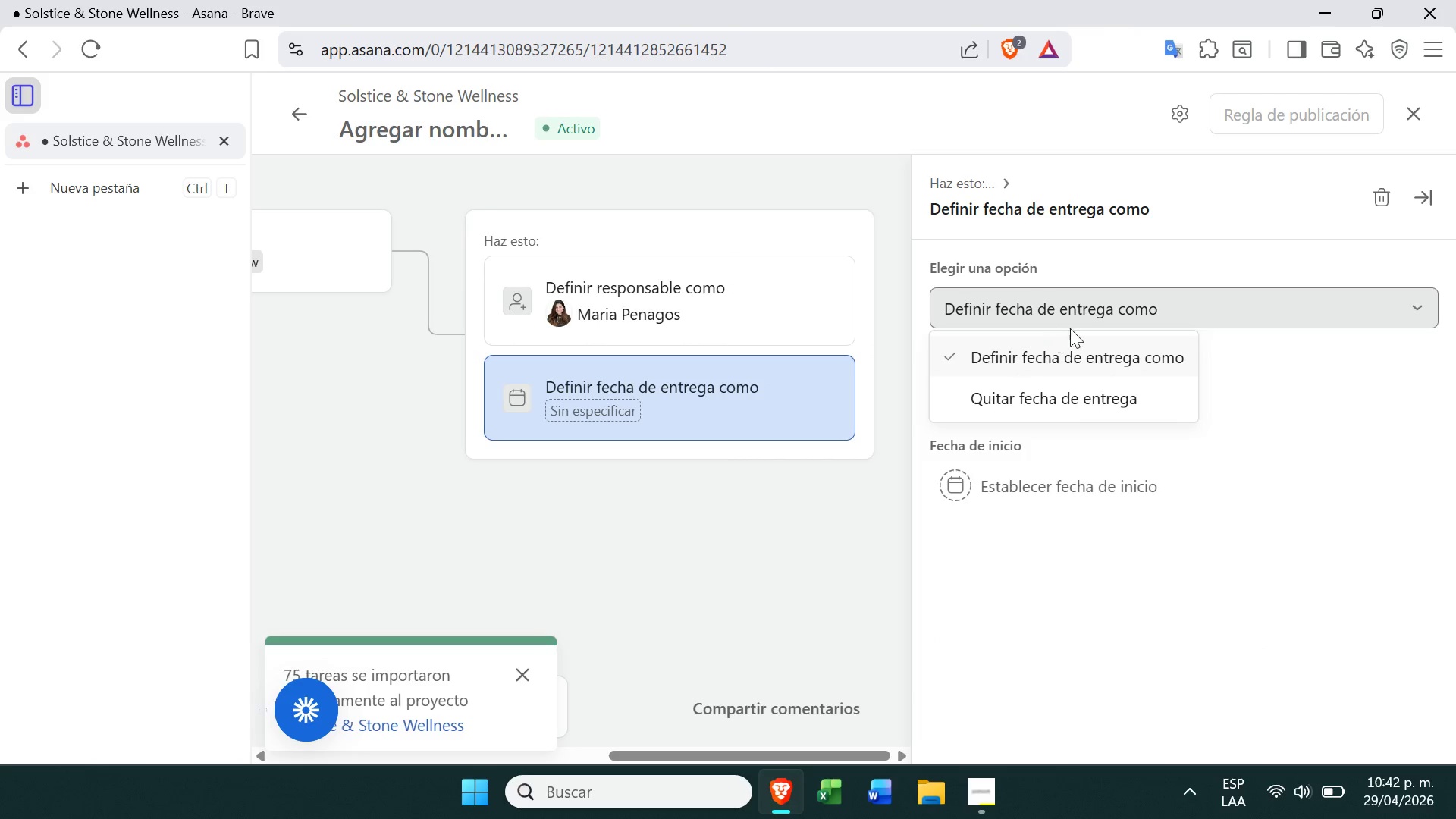 
left_click([1343, 438])
 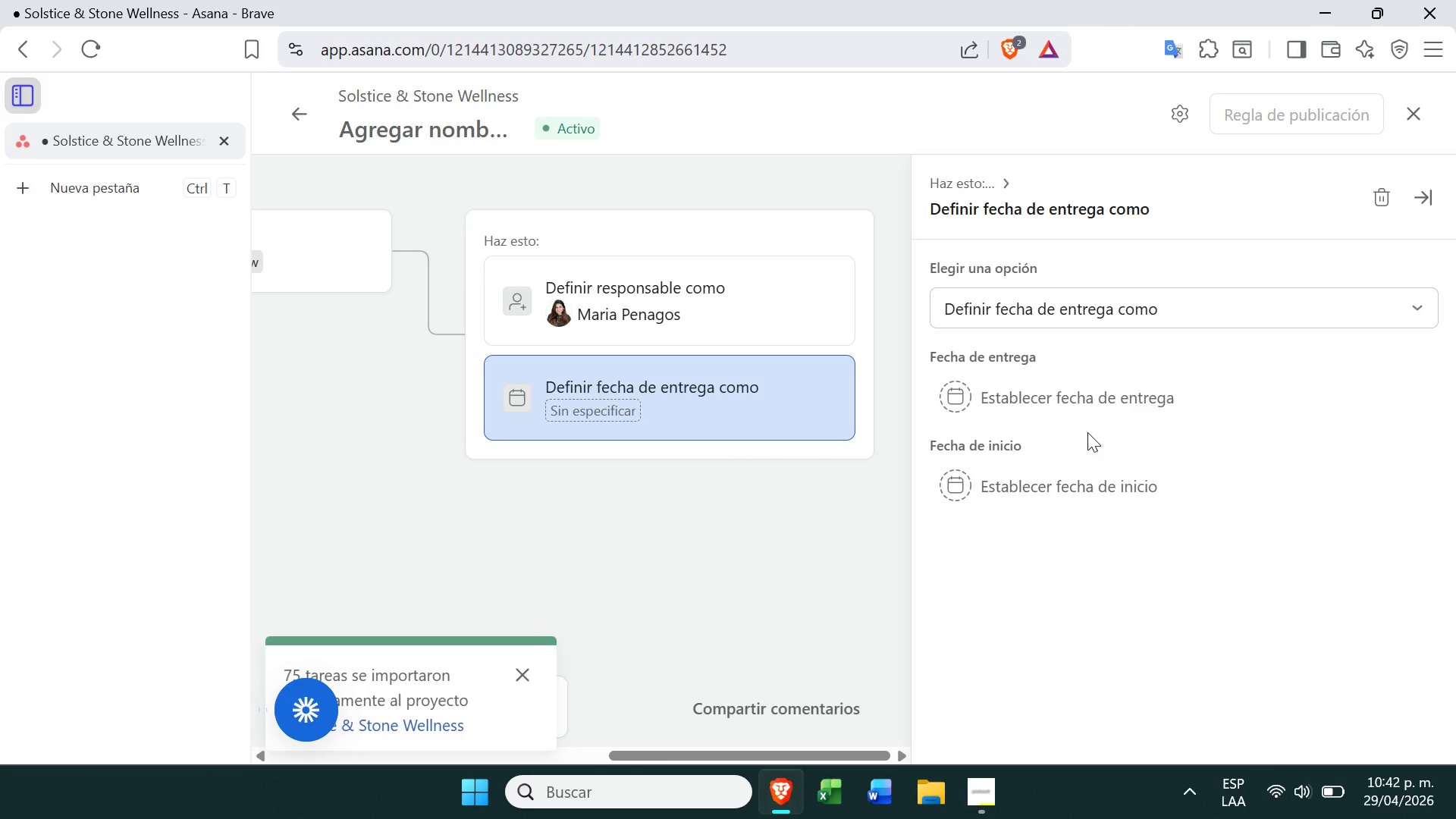 
wait(7.28)
 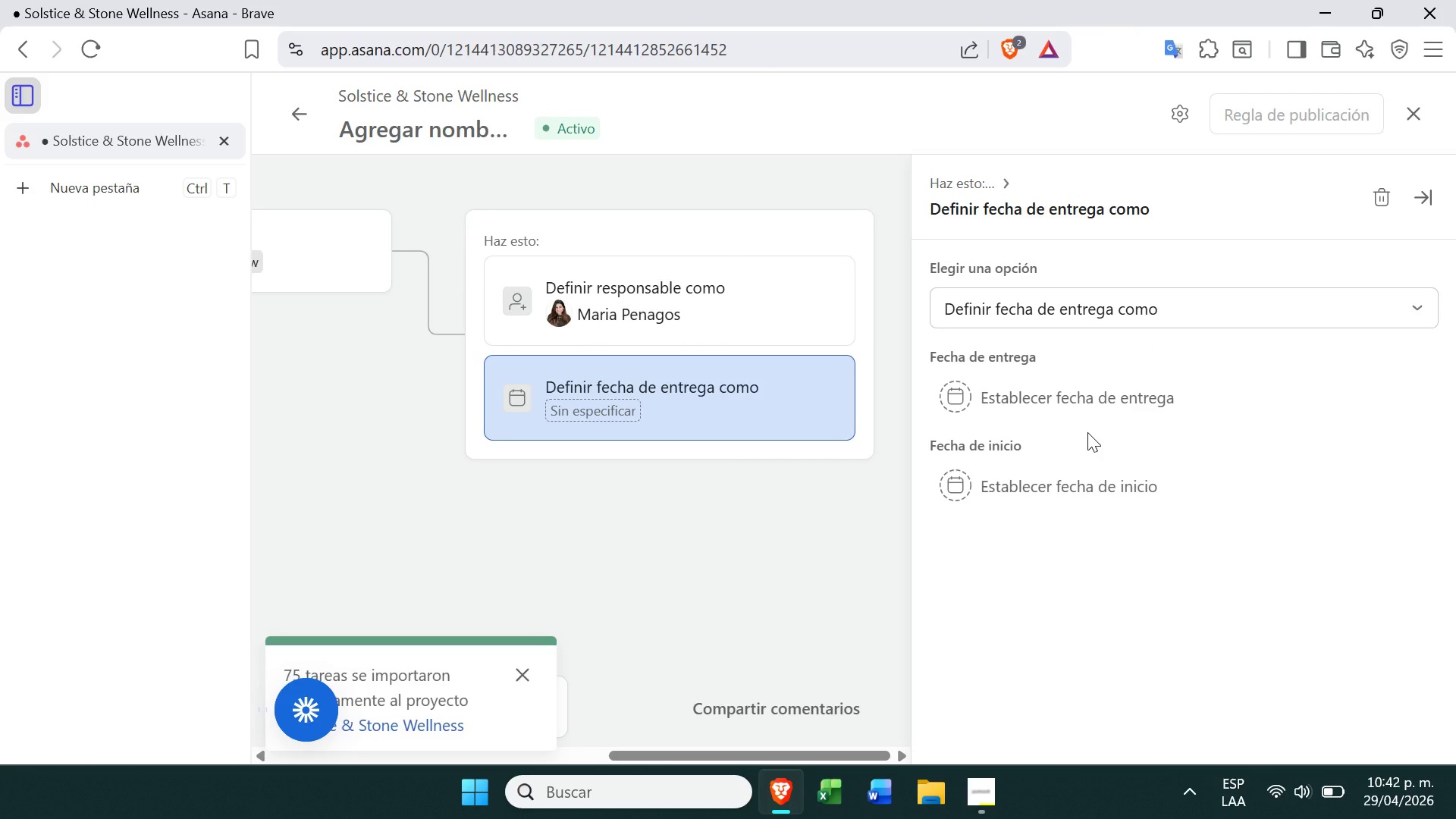 
left_click([1015, 406])
 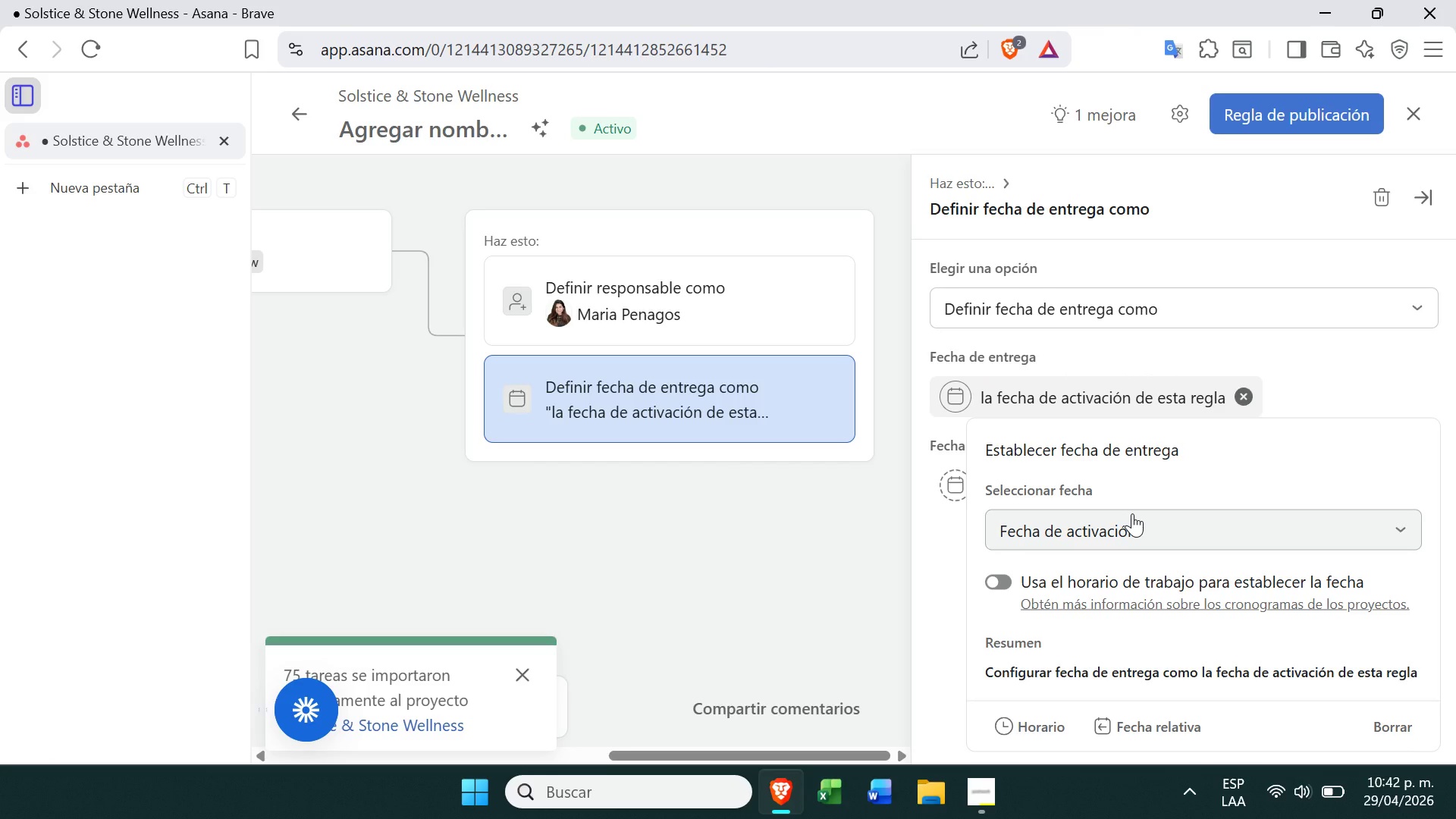 
left_click([1211, 522])
 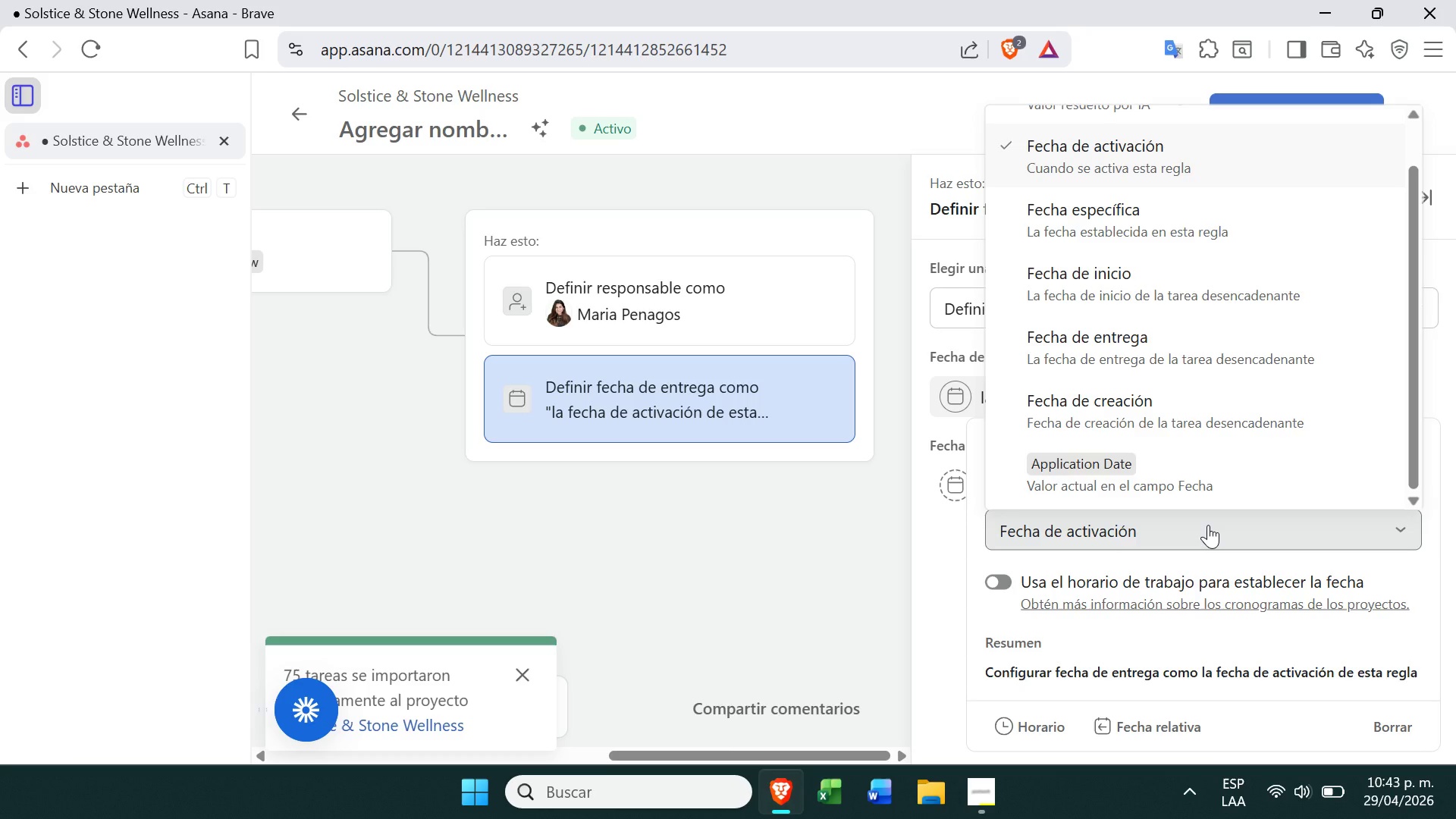 
wait(51.17)
 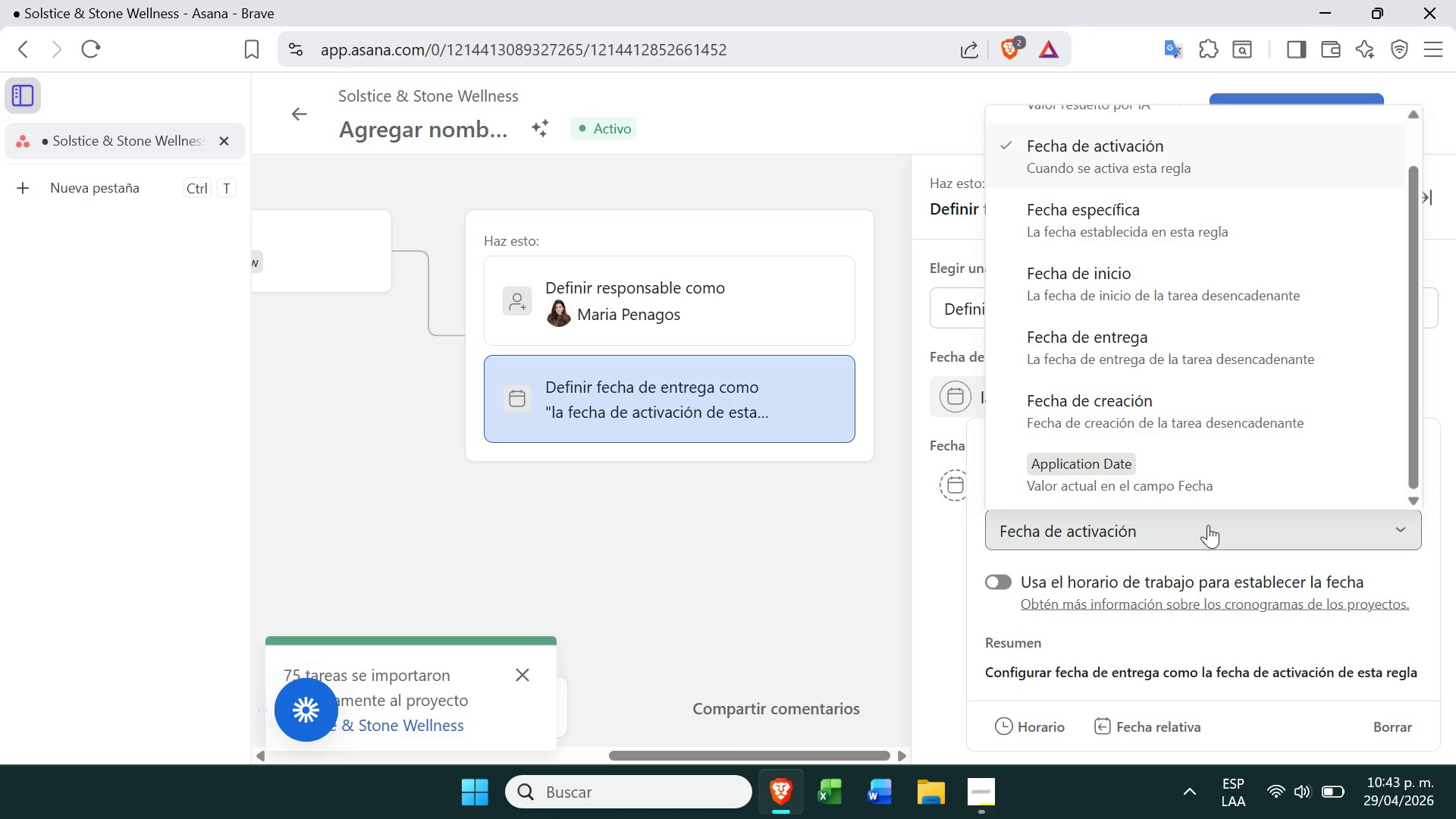 
left_click([1147, 218])
 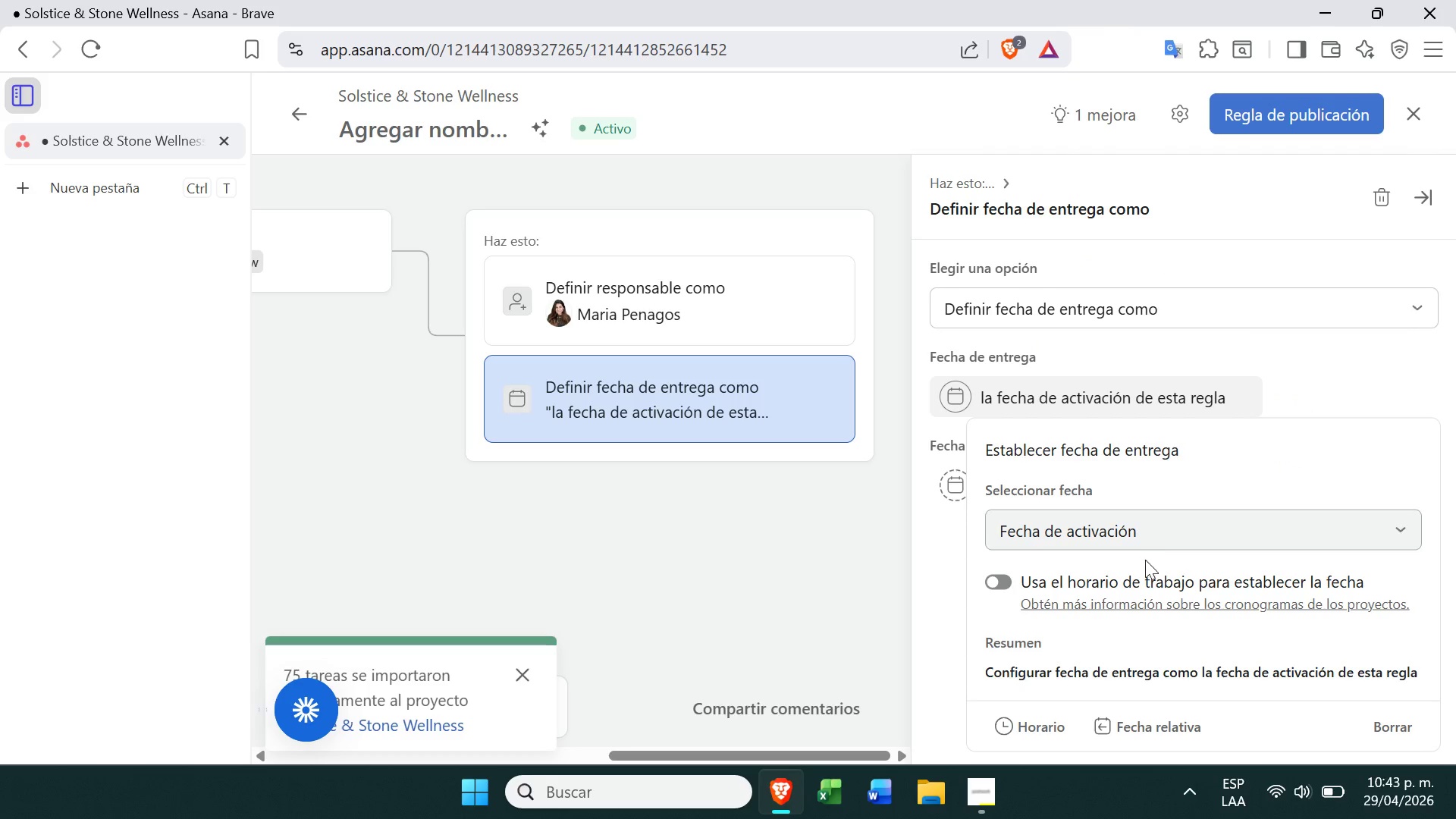 
wait(6.39)
 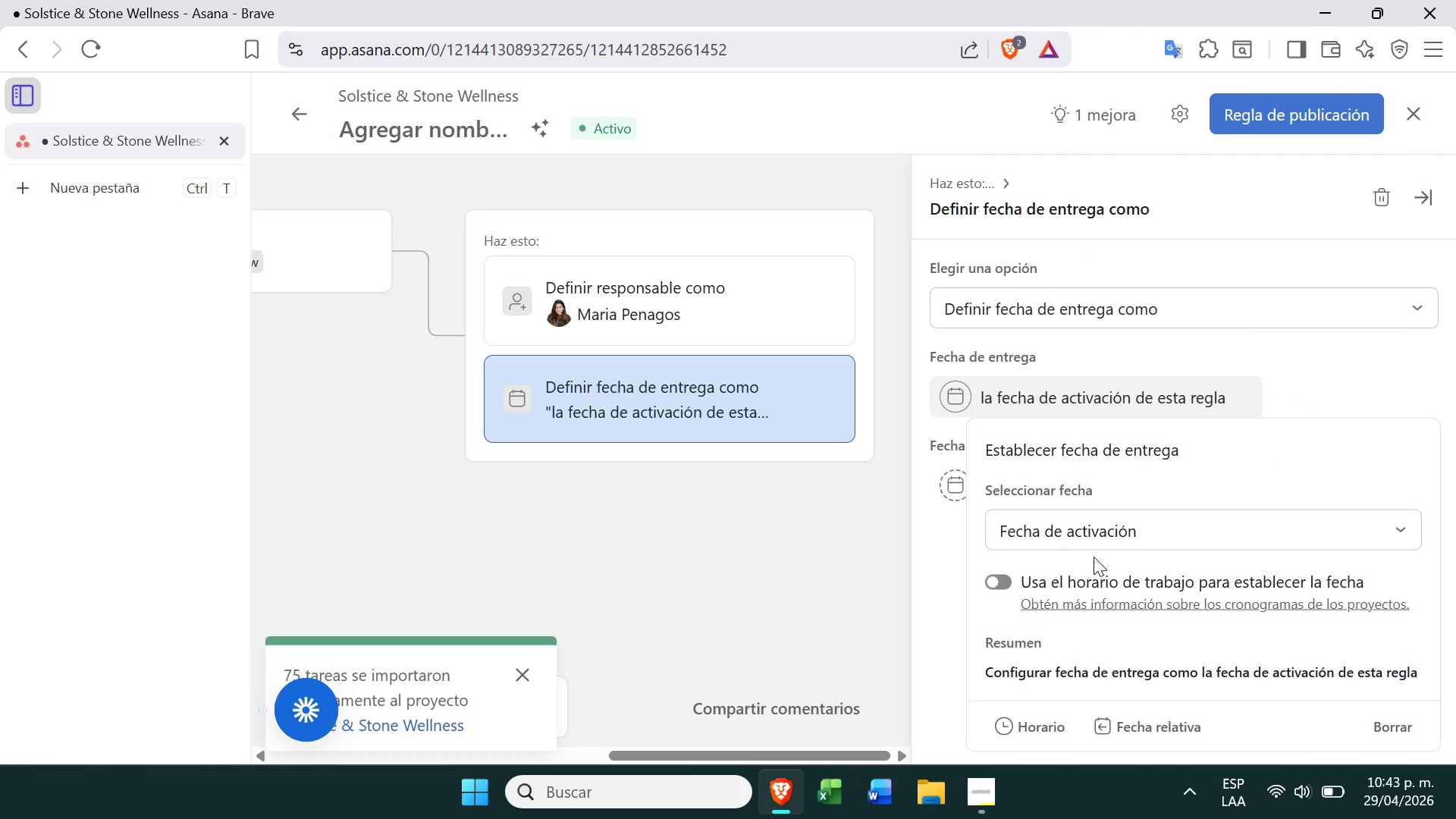 
left_click([1118, 726])
 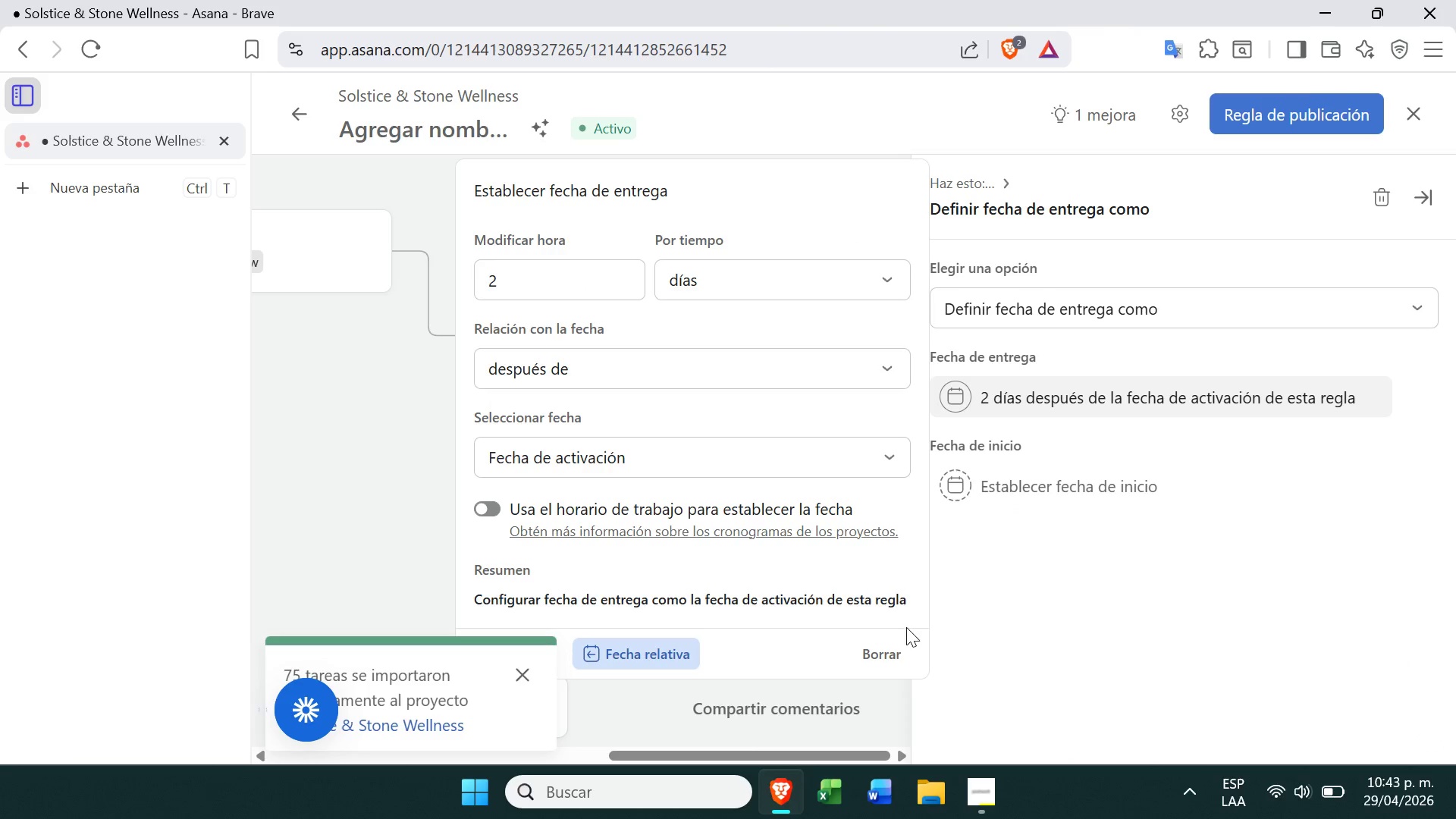 
left_click([1033, 635])
 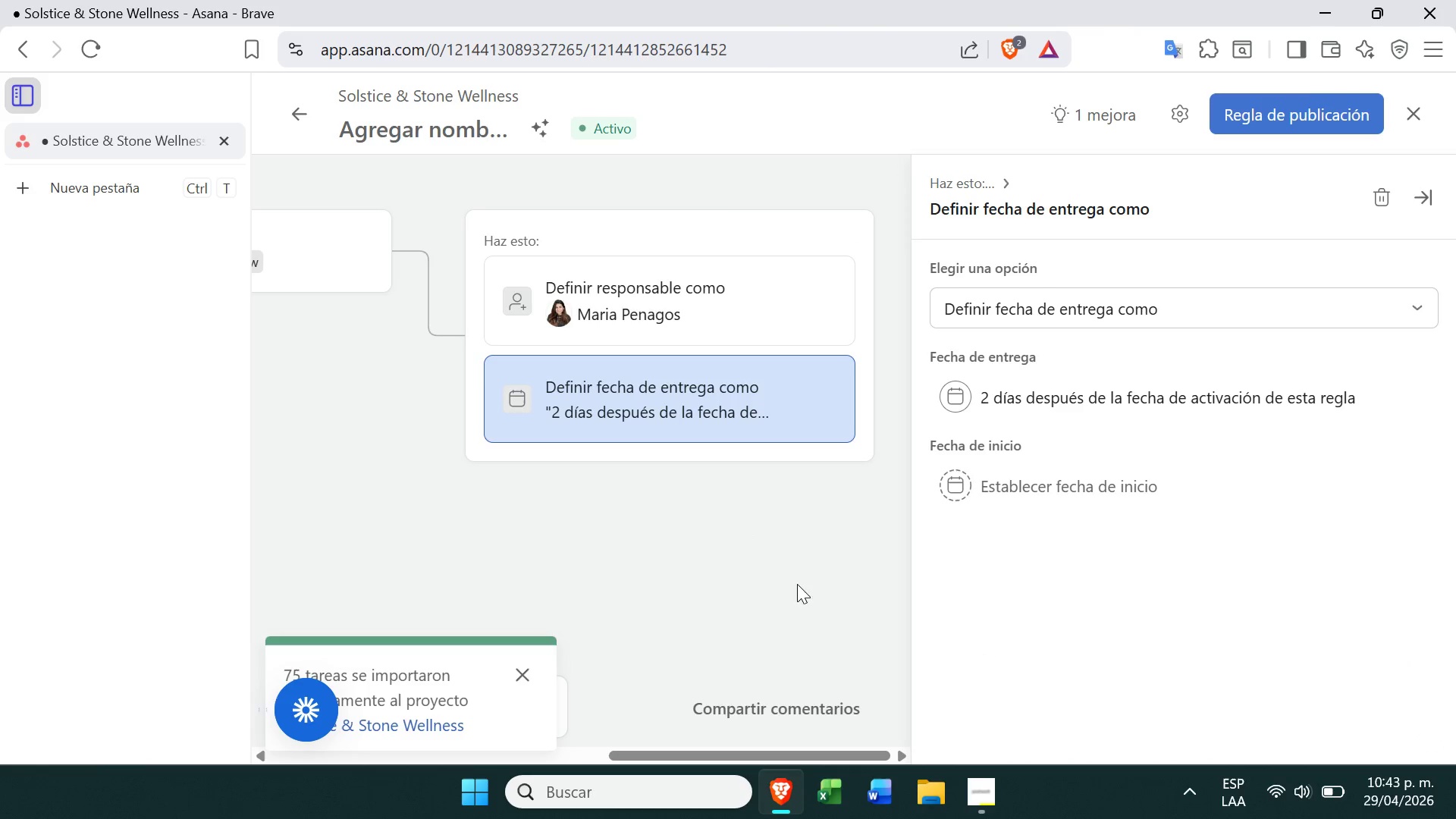 
left_click([735, 587])
 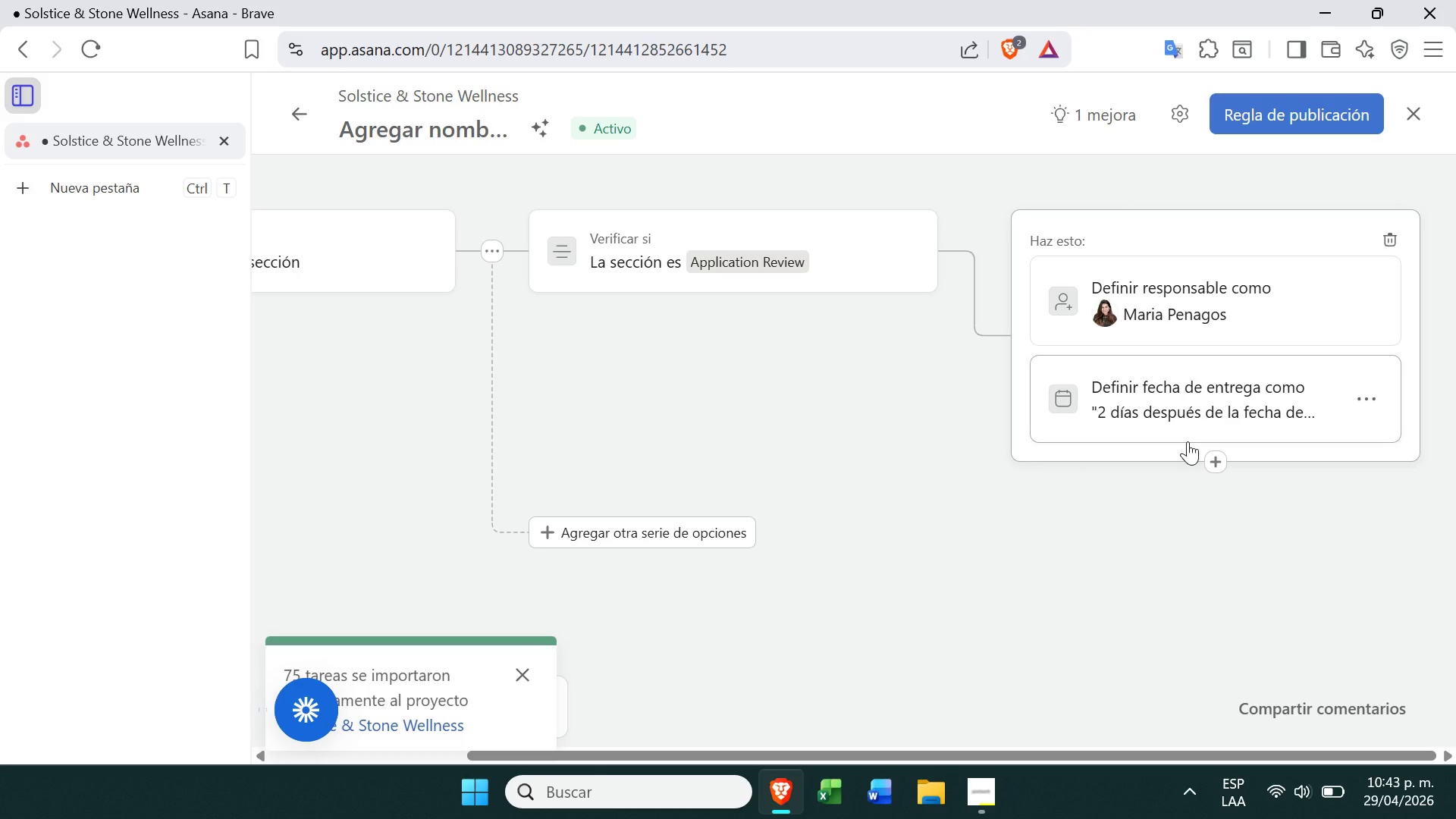 
wait(15.94)
 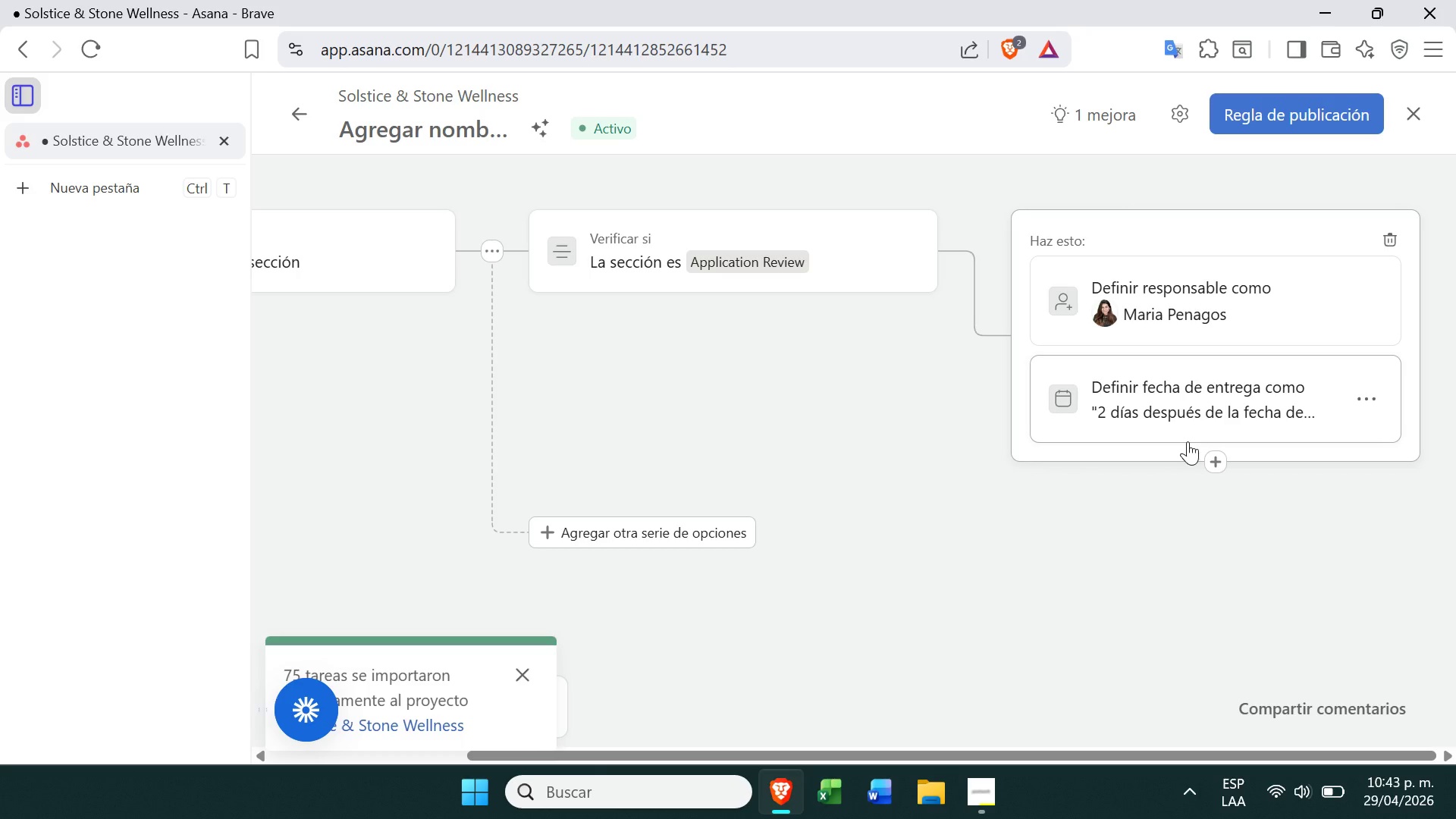 
left_click([1219, 460])
 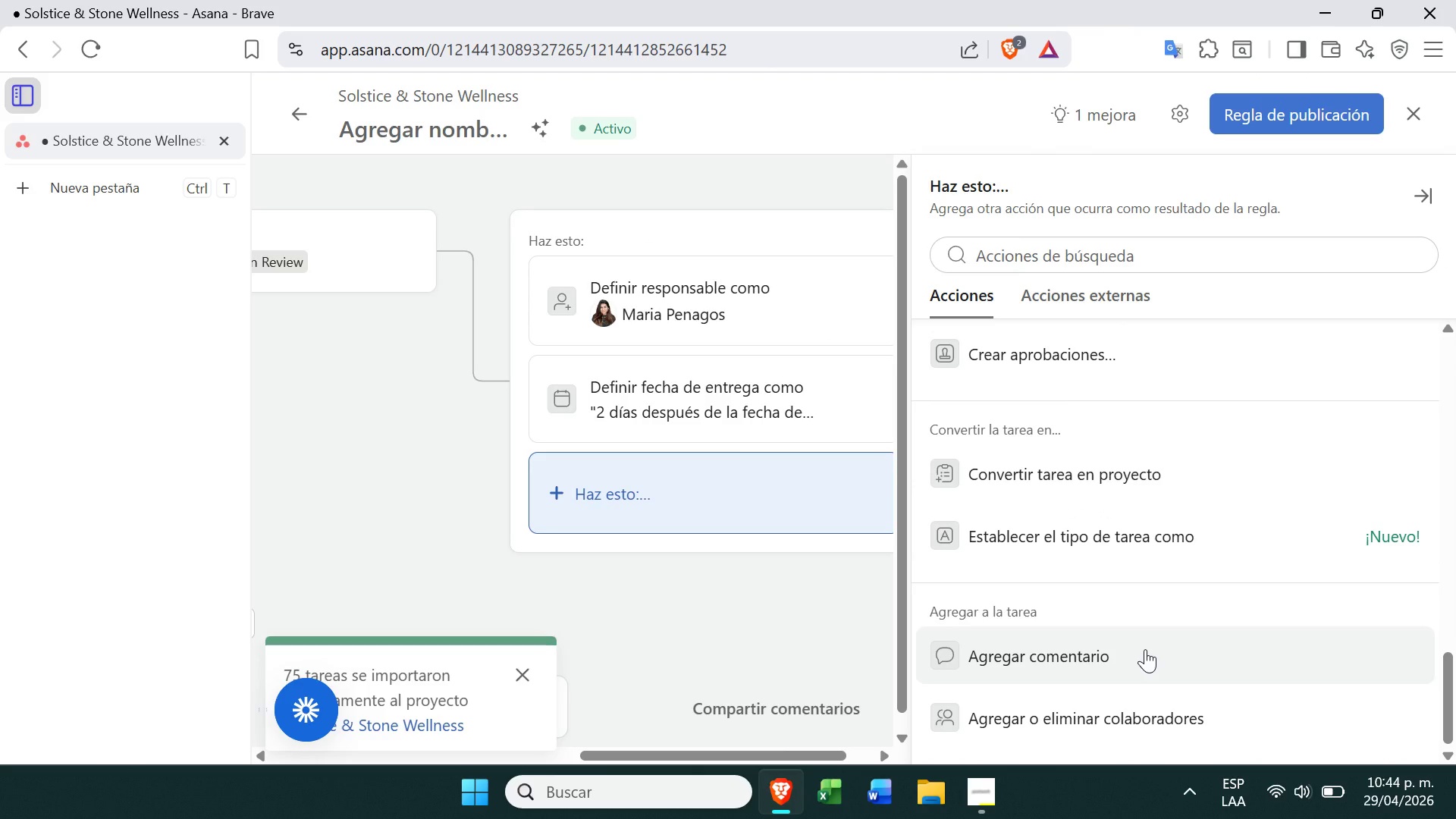 
wait(6.81)
 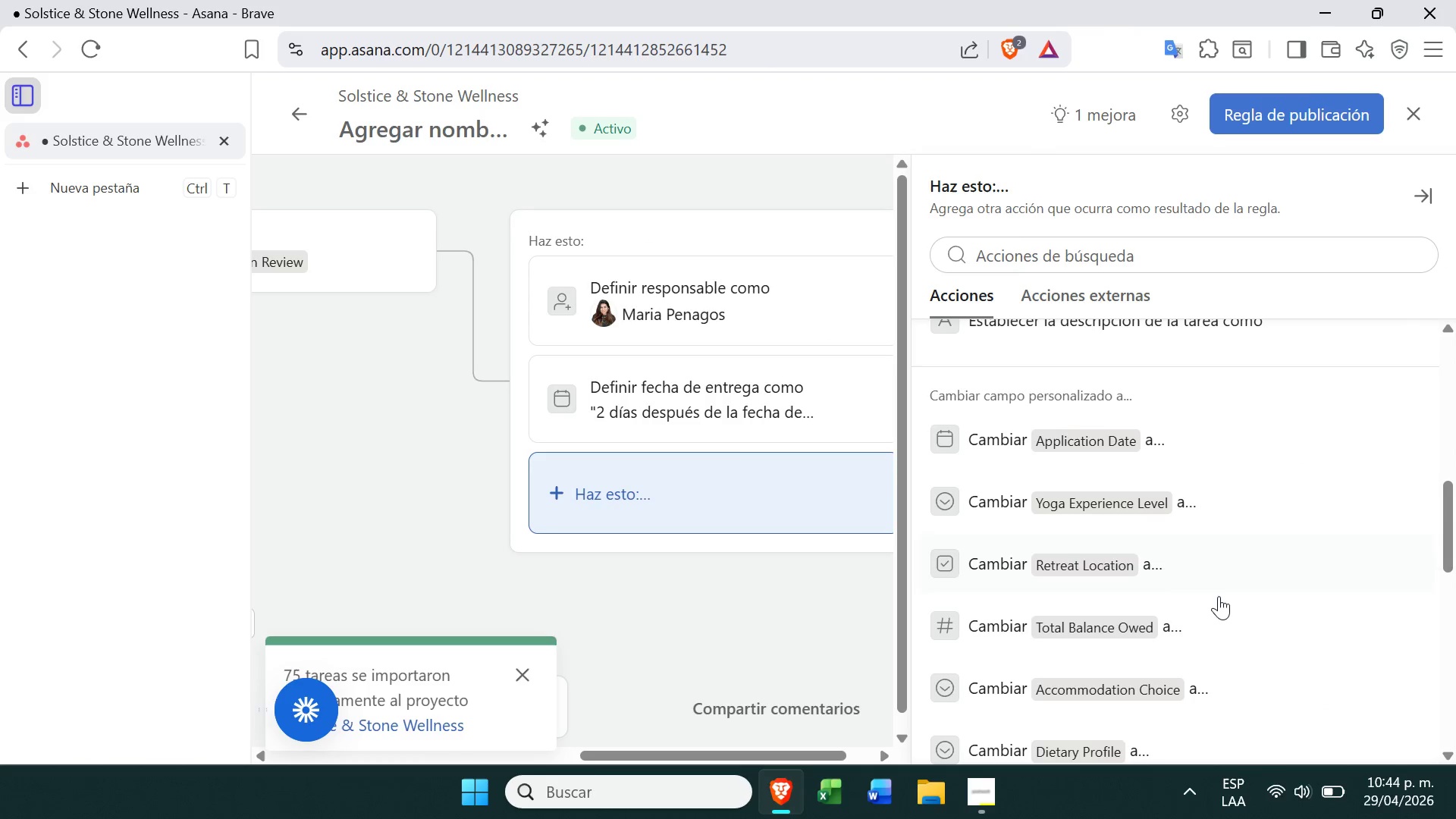 
left_click([1145, 649])
 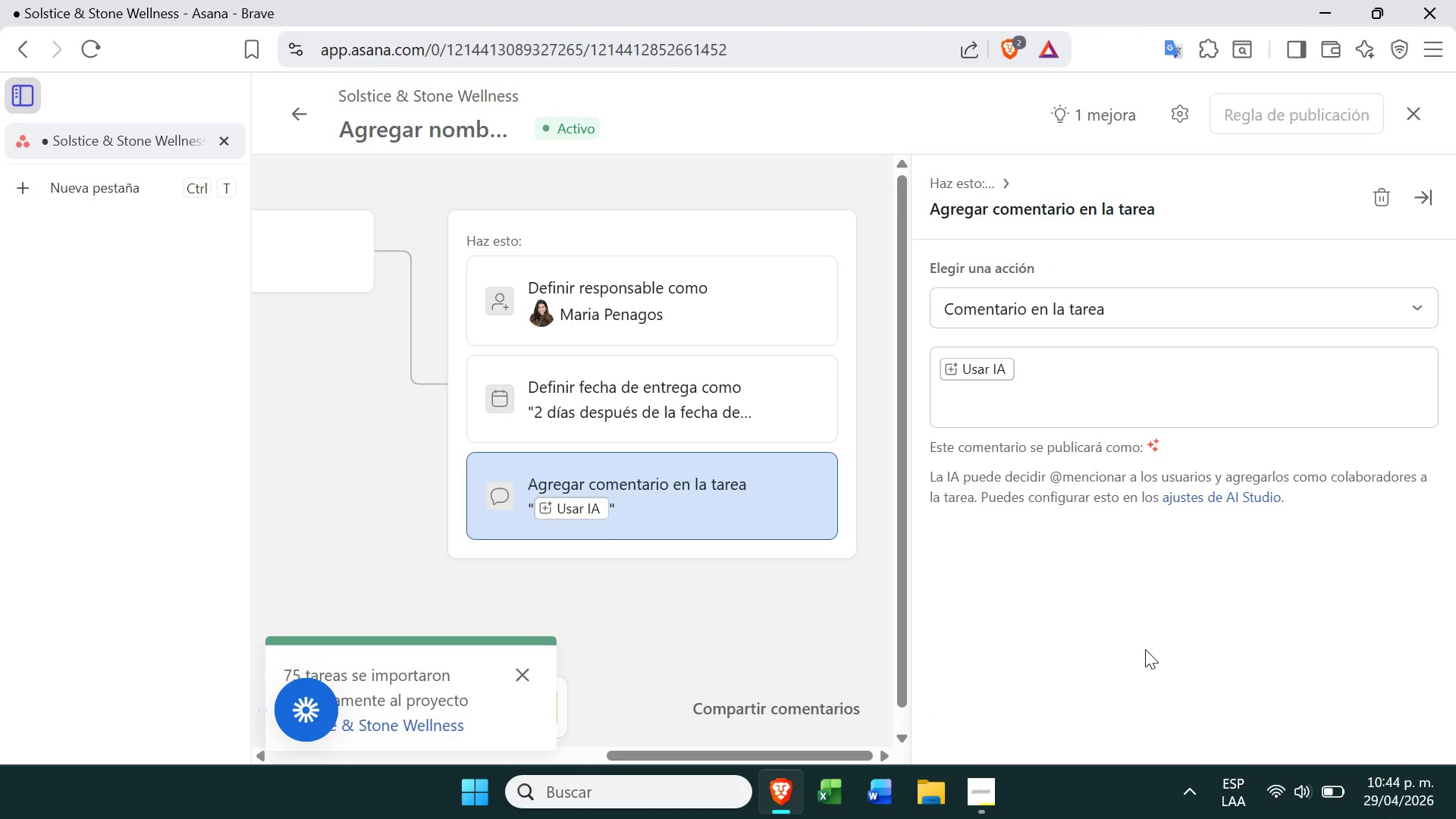 
left_click([1061, 344])
 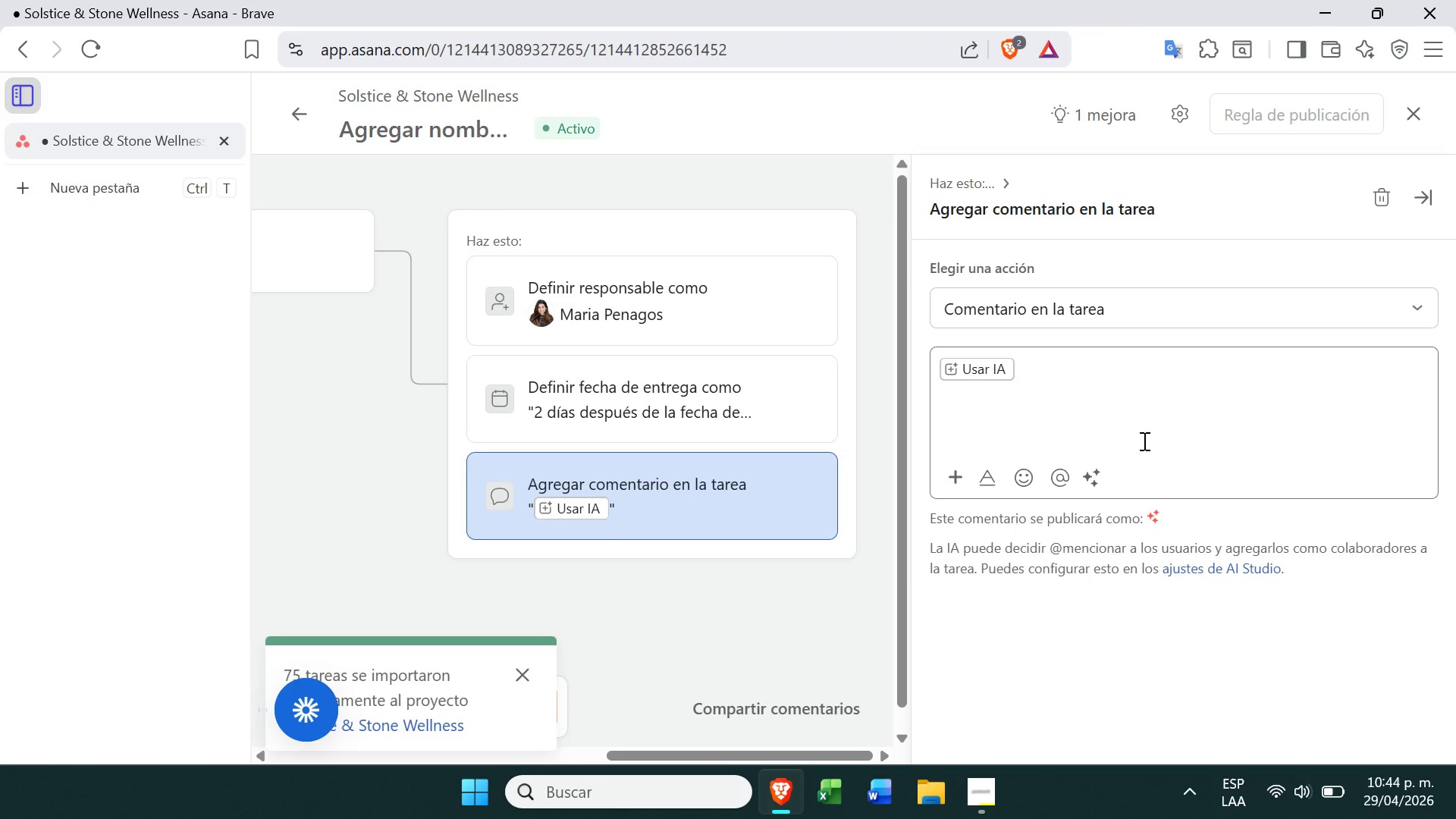 
key(Alt+Control+Q)
 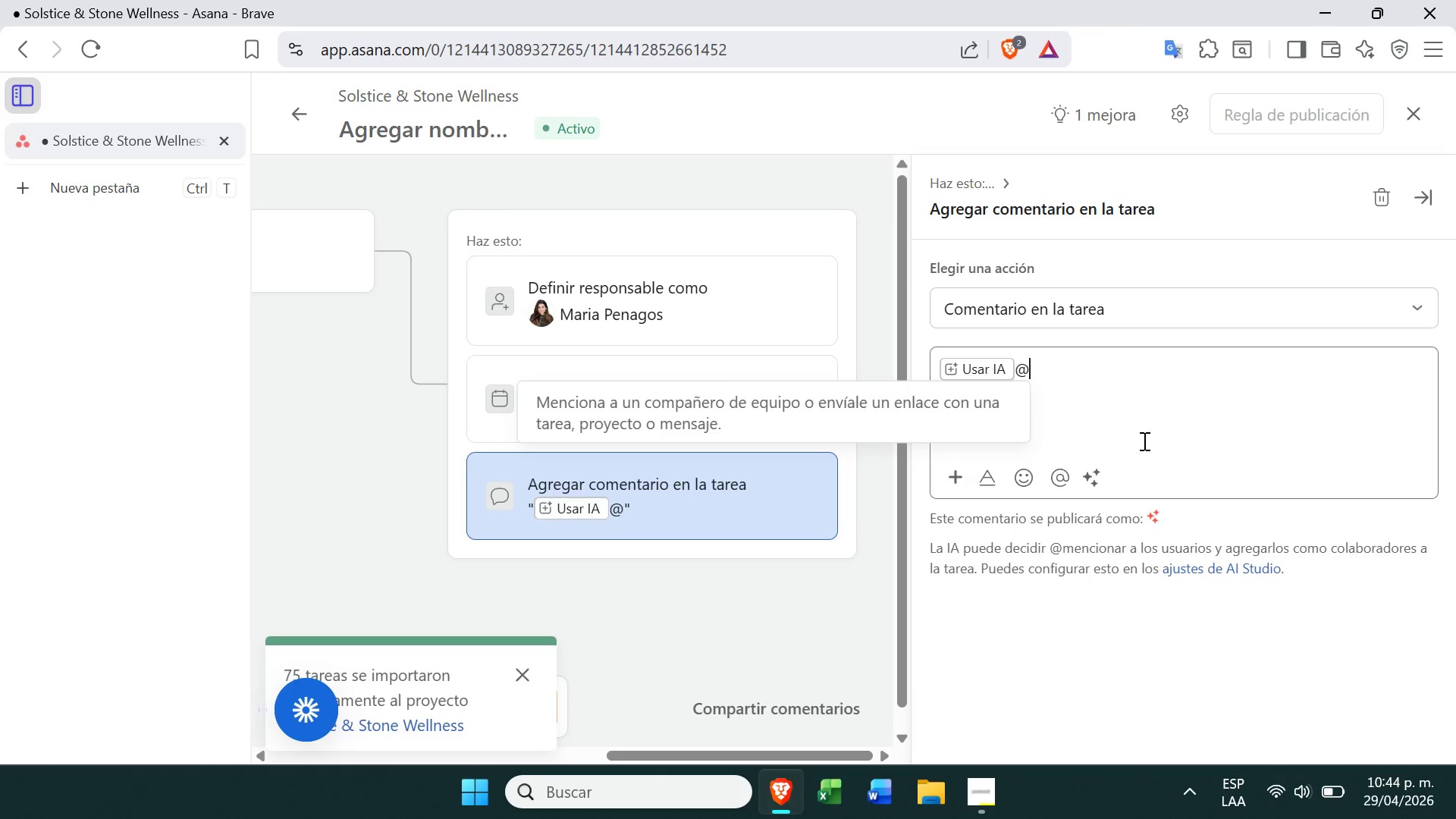 
key(Space)
 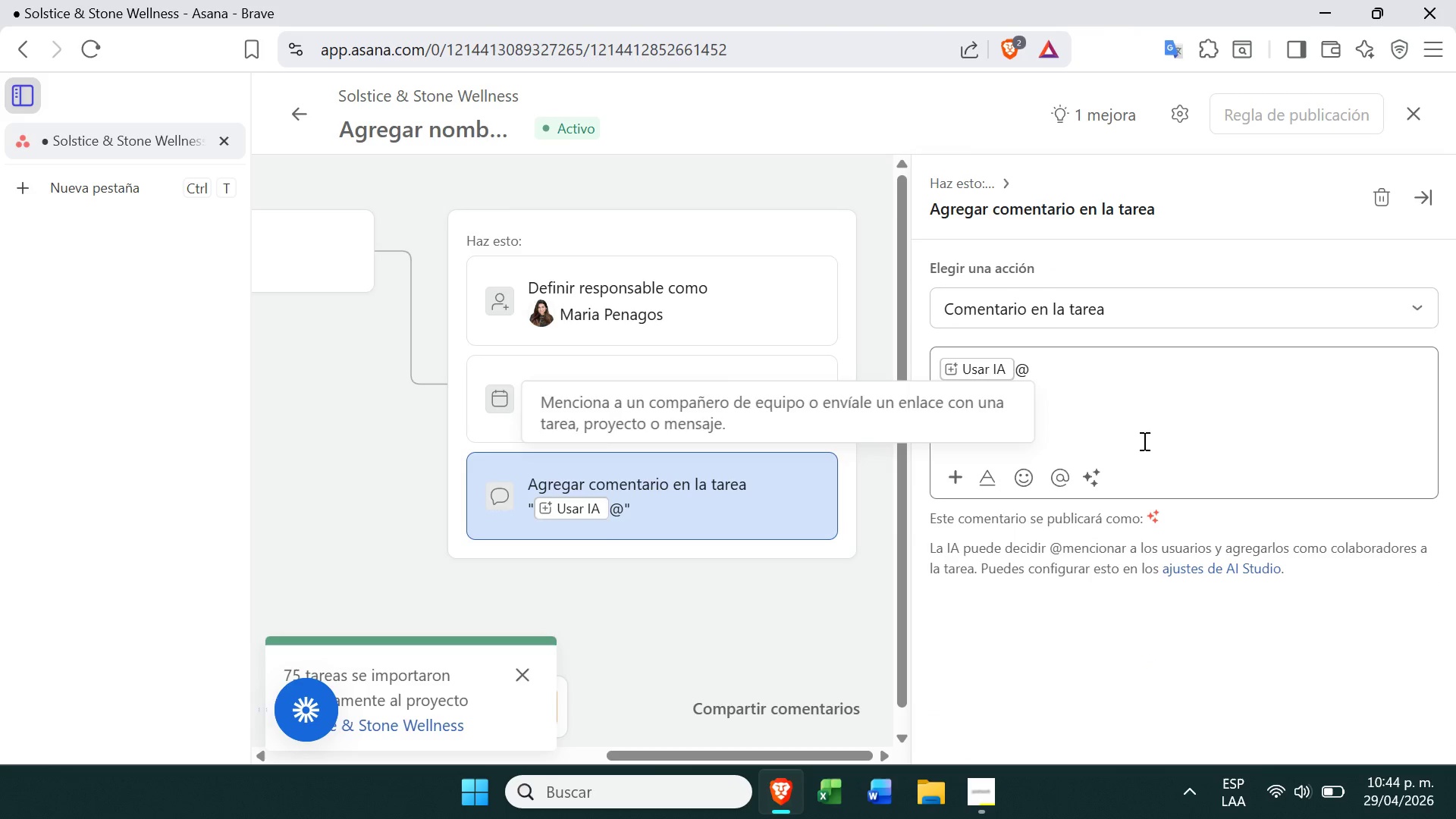 
key(M)
 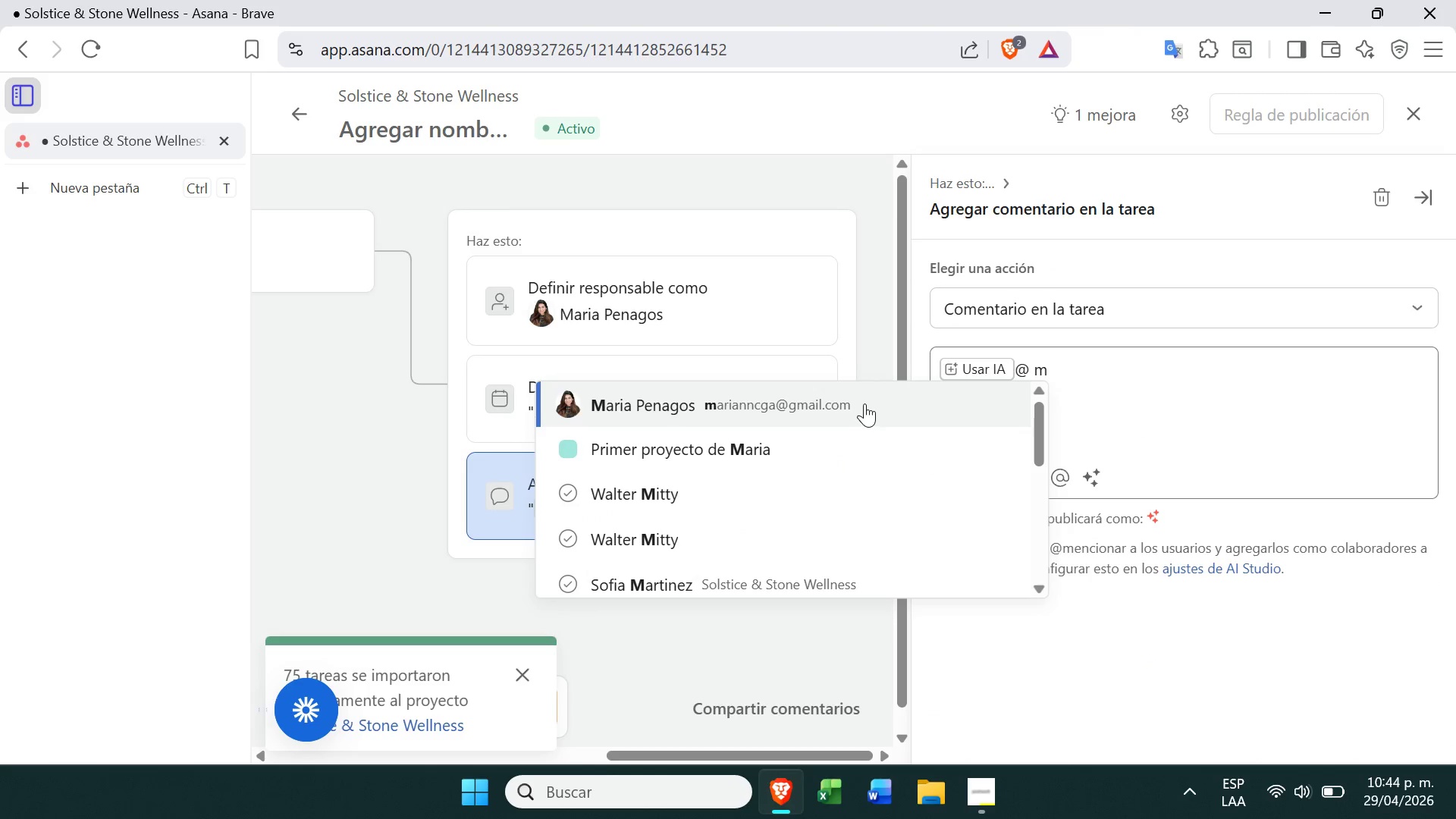 
left_click([862, 410])
 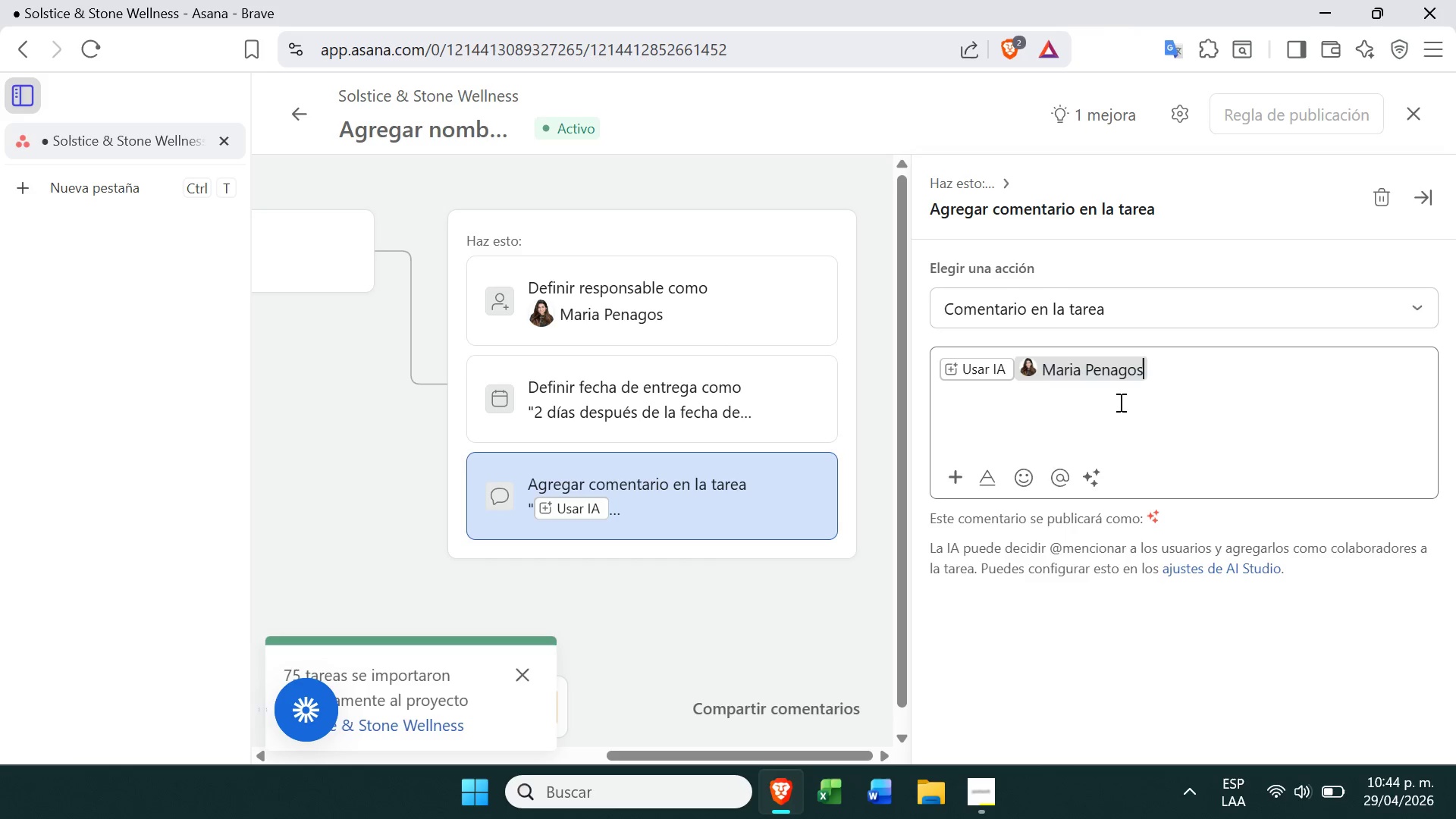 
key(Space)
 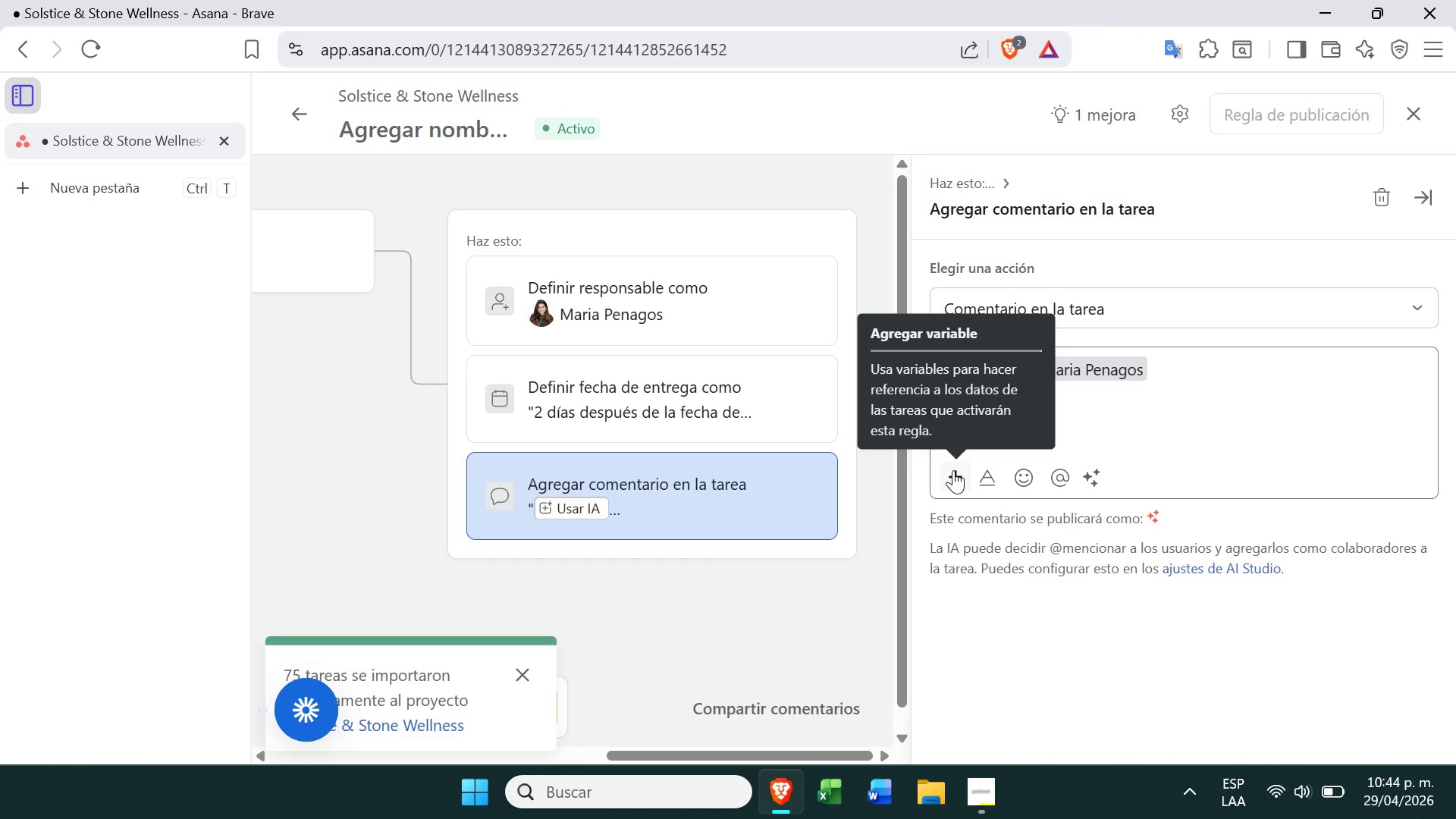 
wait(5.36)
 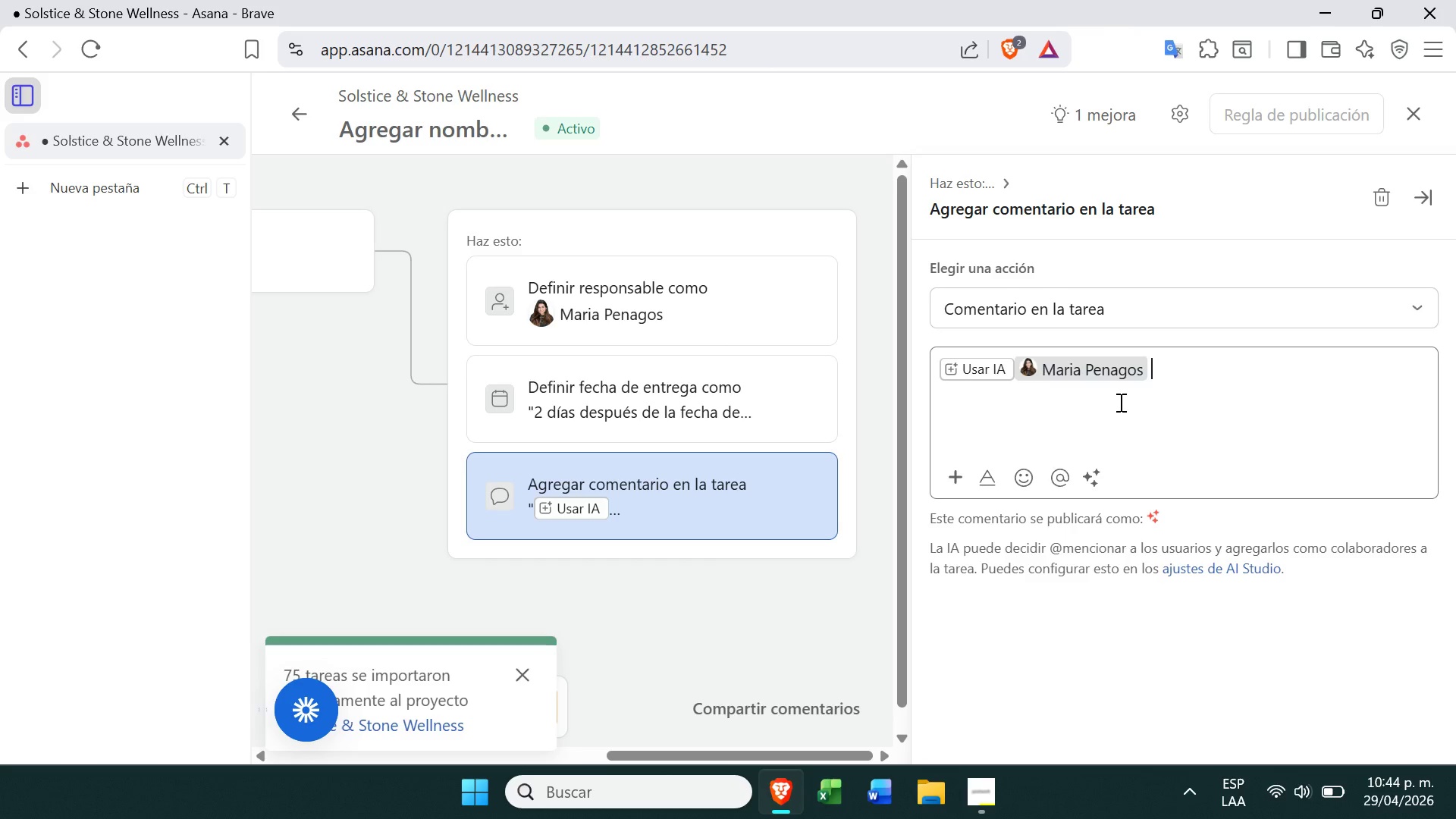 
left_click([953, 470])
 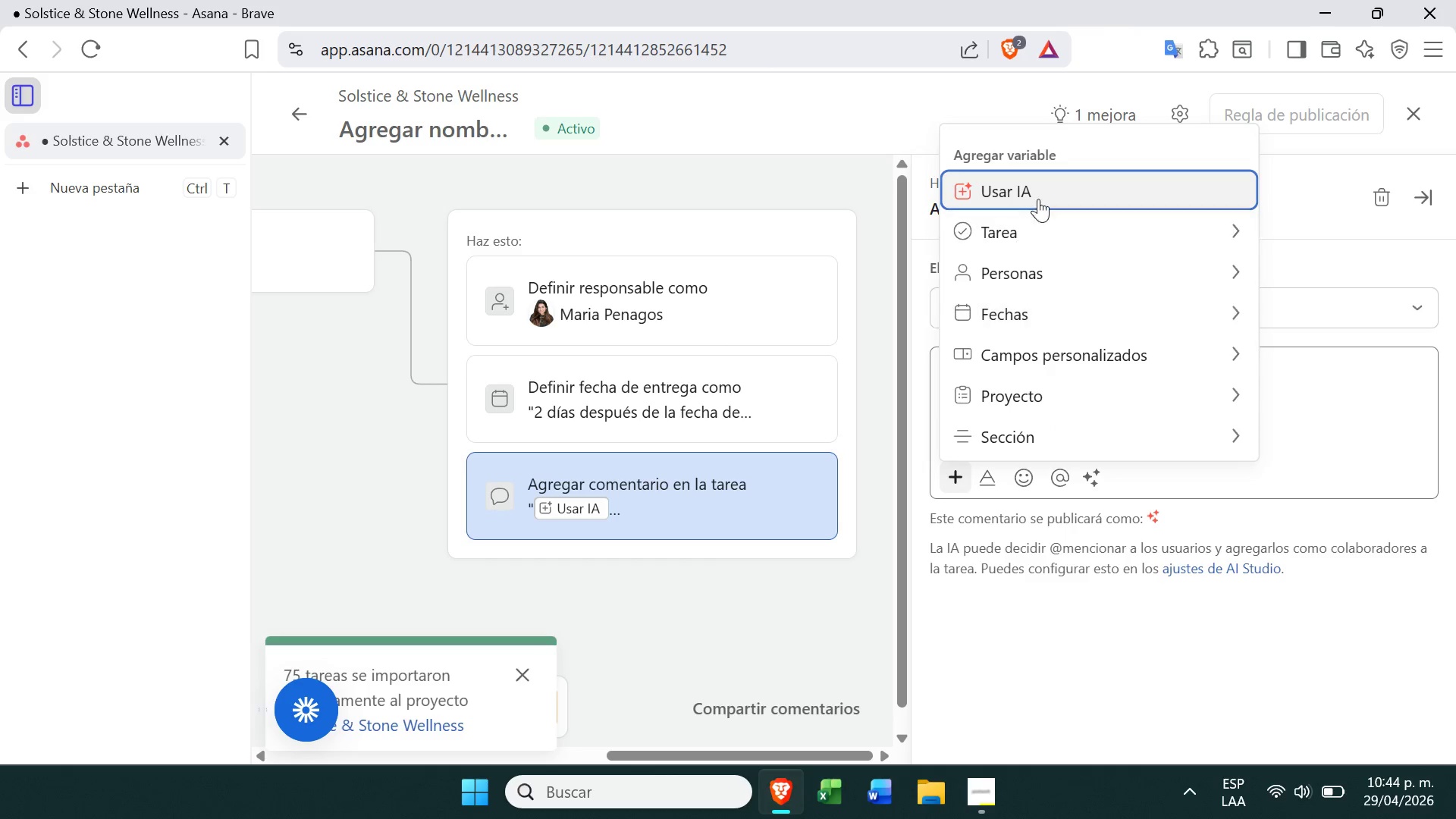 
left_click([1043, 267])
 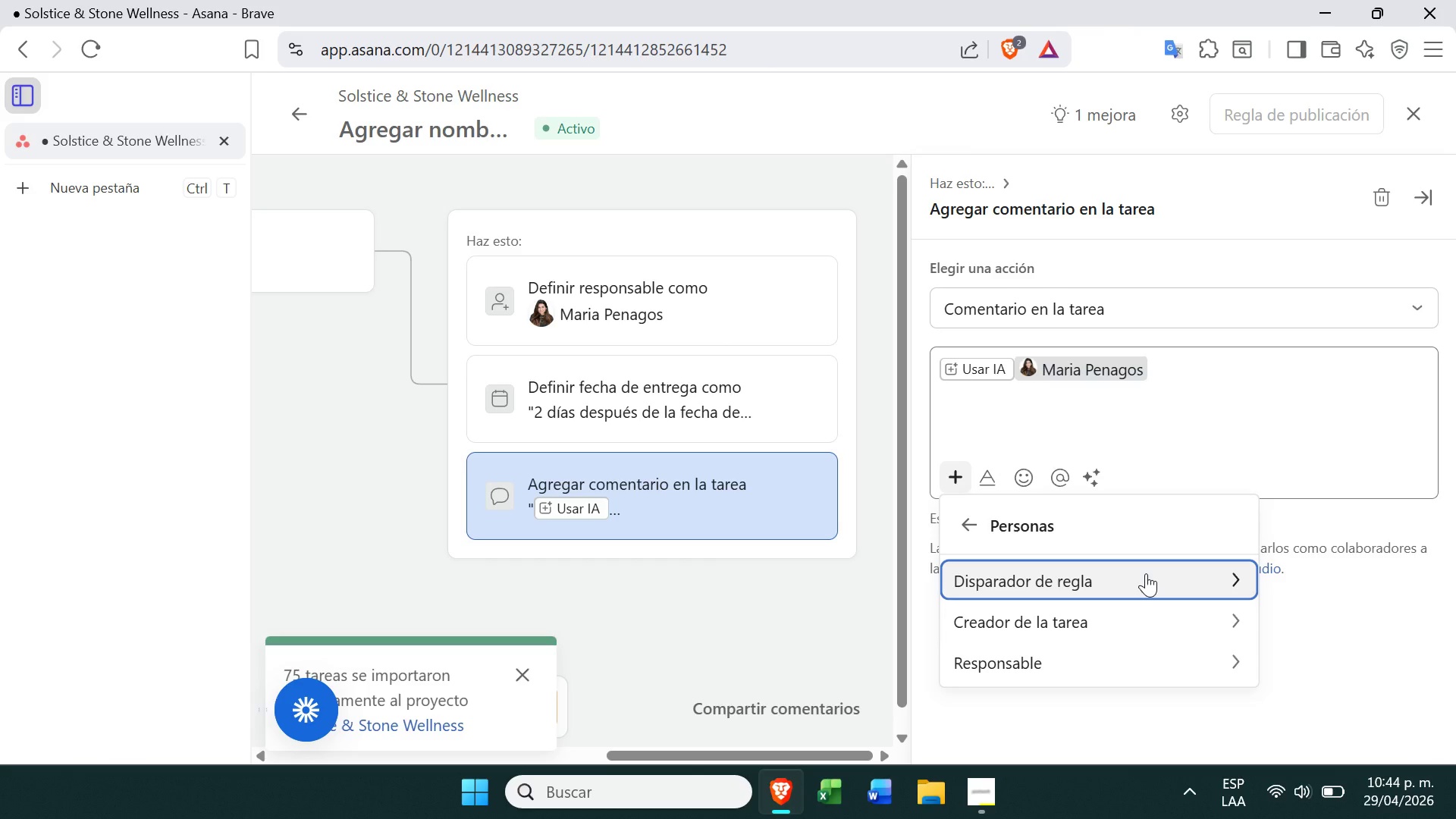 
left_click([1146, 573])
 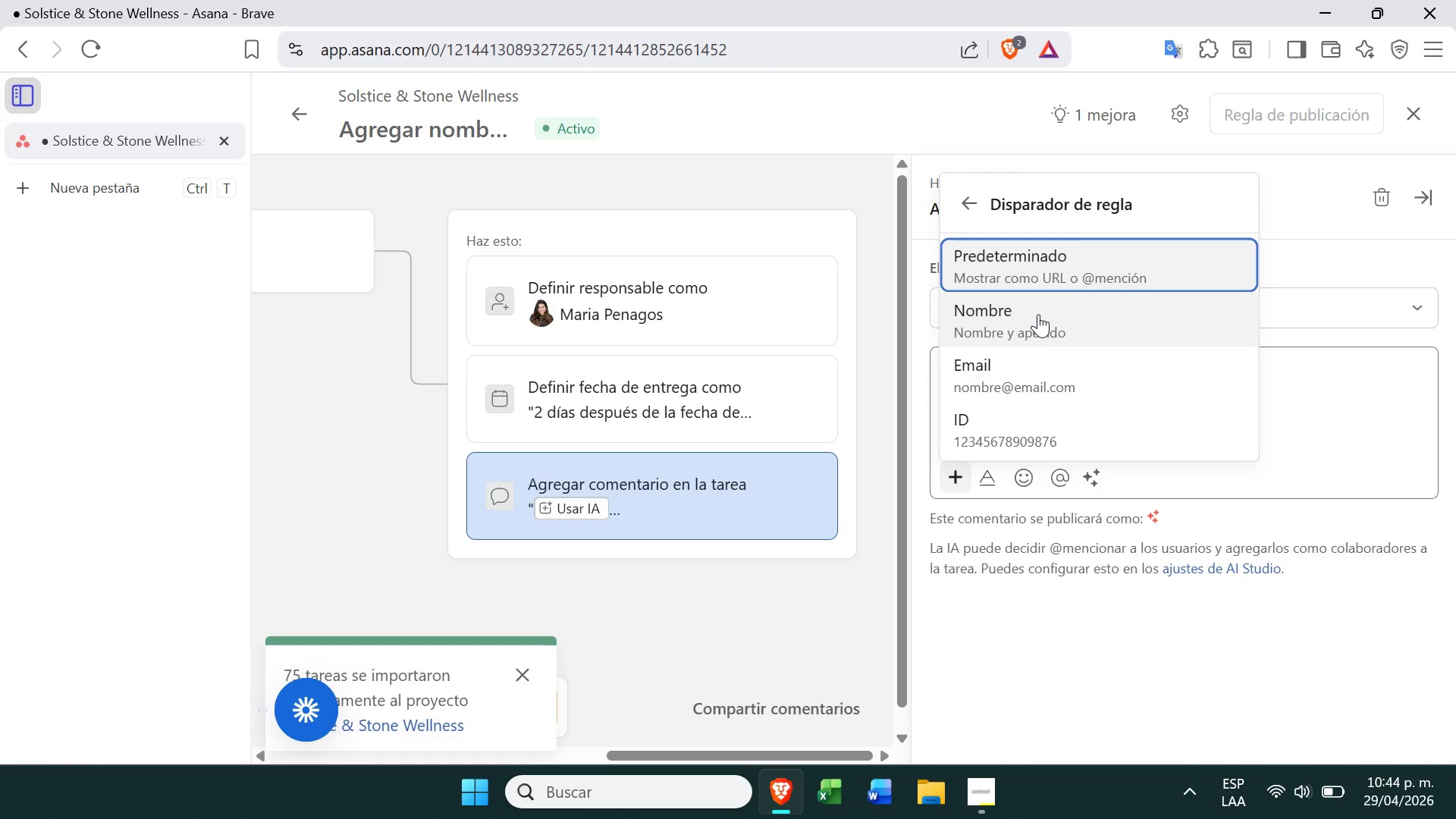 
left_click([1061, 277])
 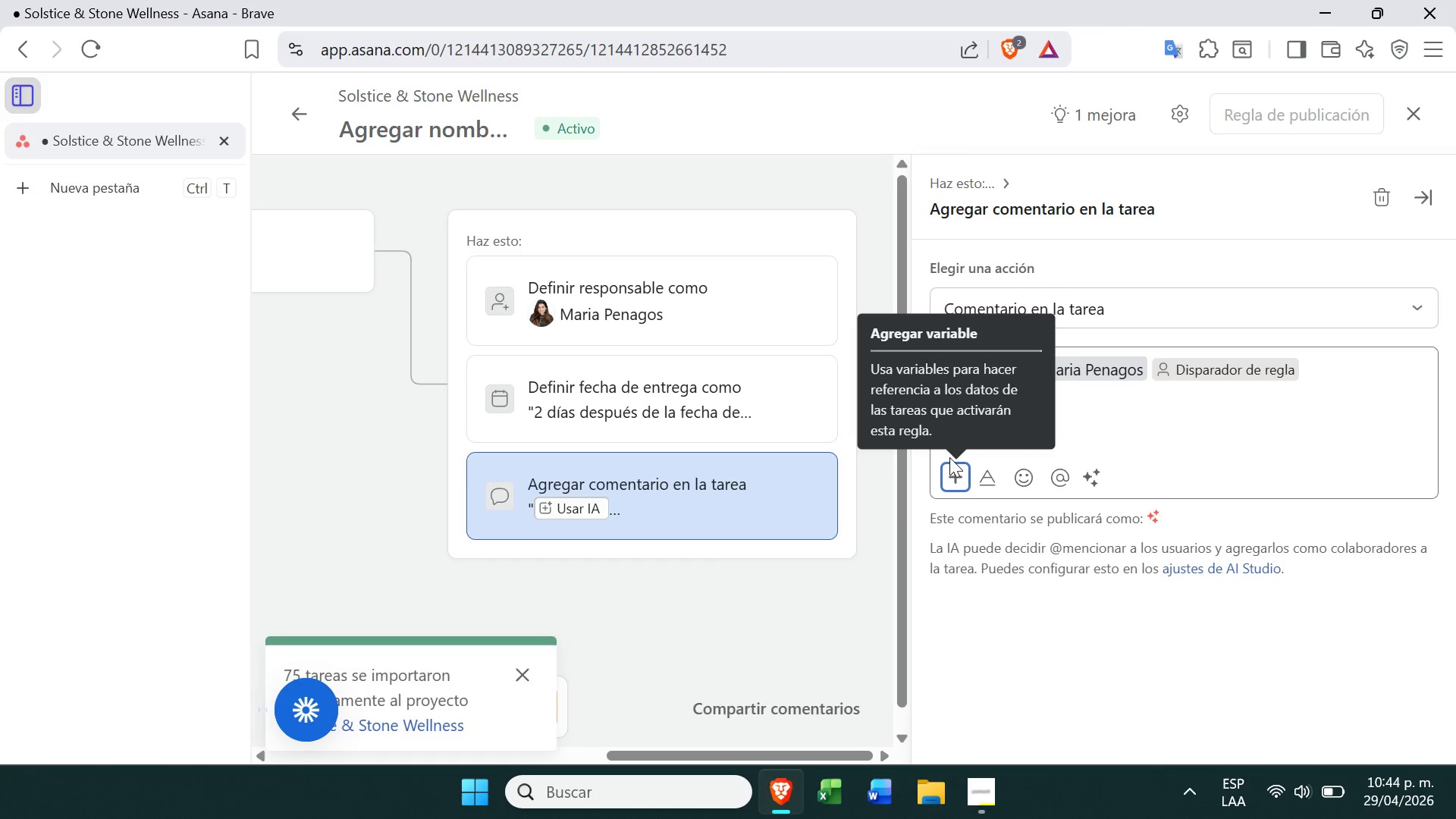 
left_click([953, 472])
 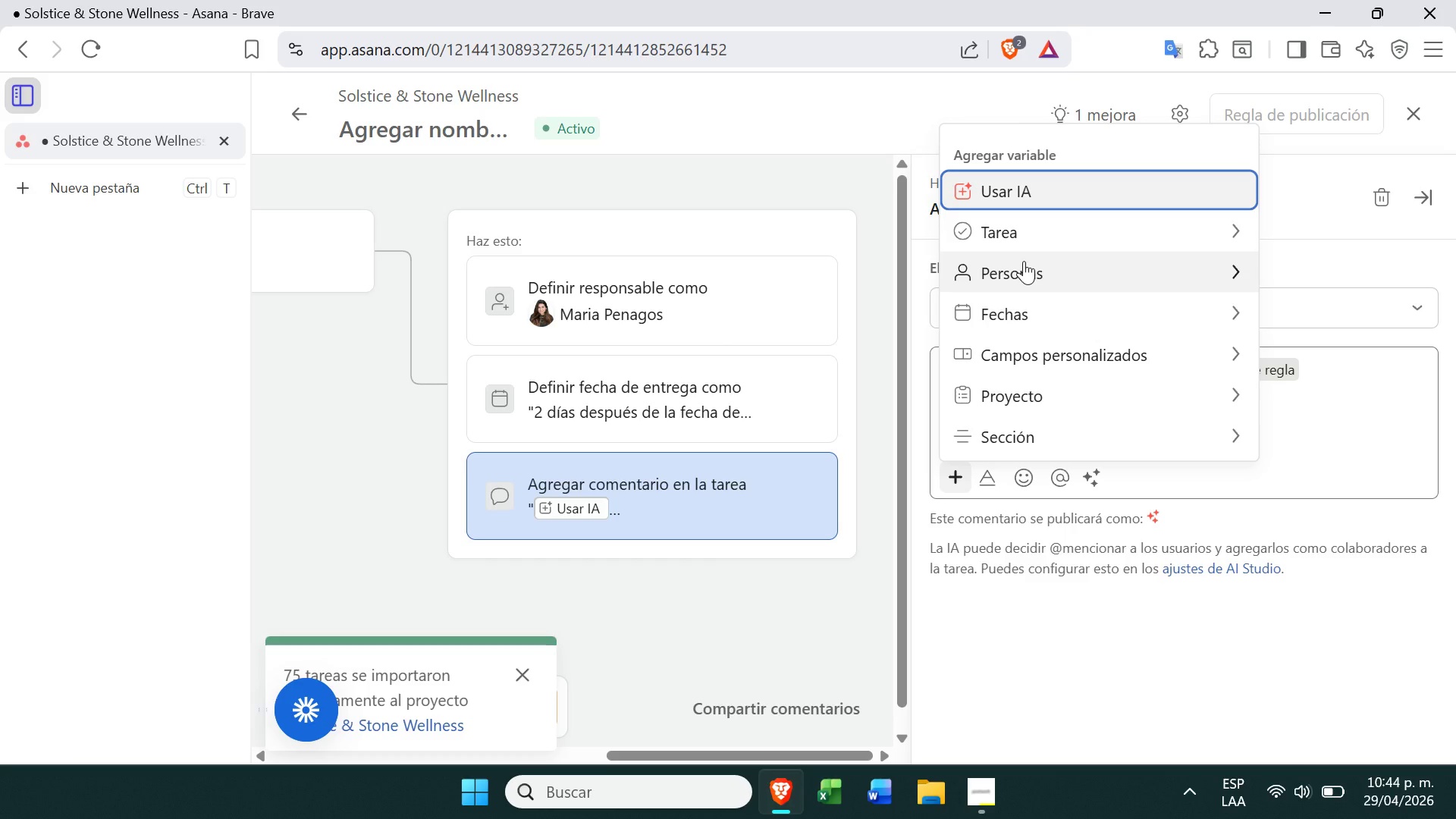 
left_click([1023, 262])
 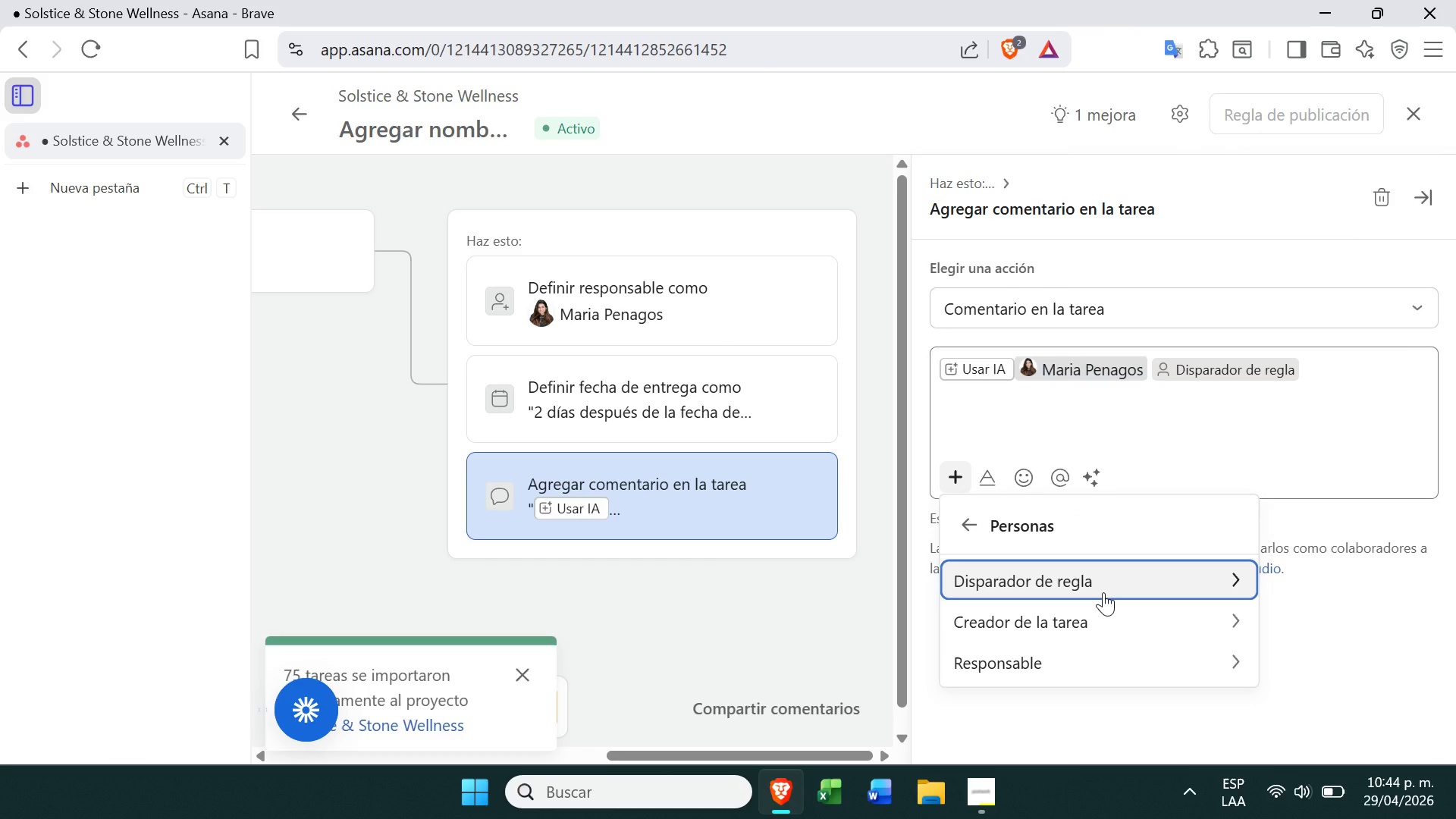 
left_click([1103, 592])
 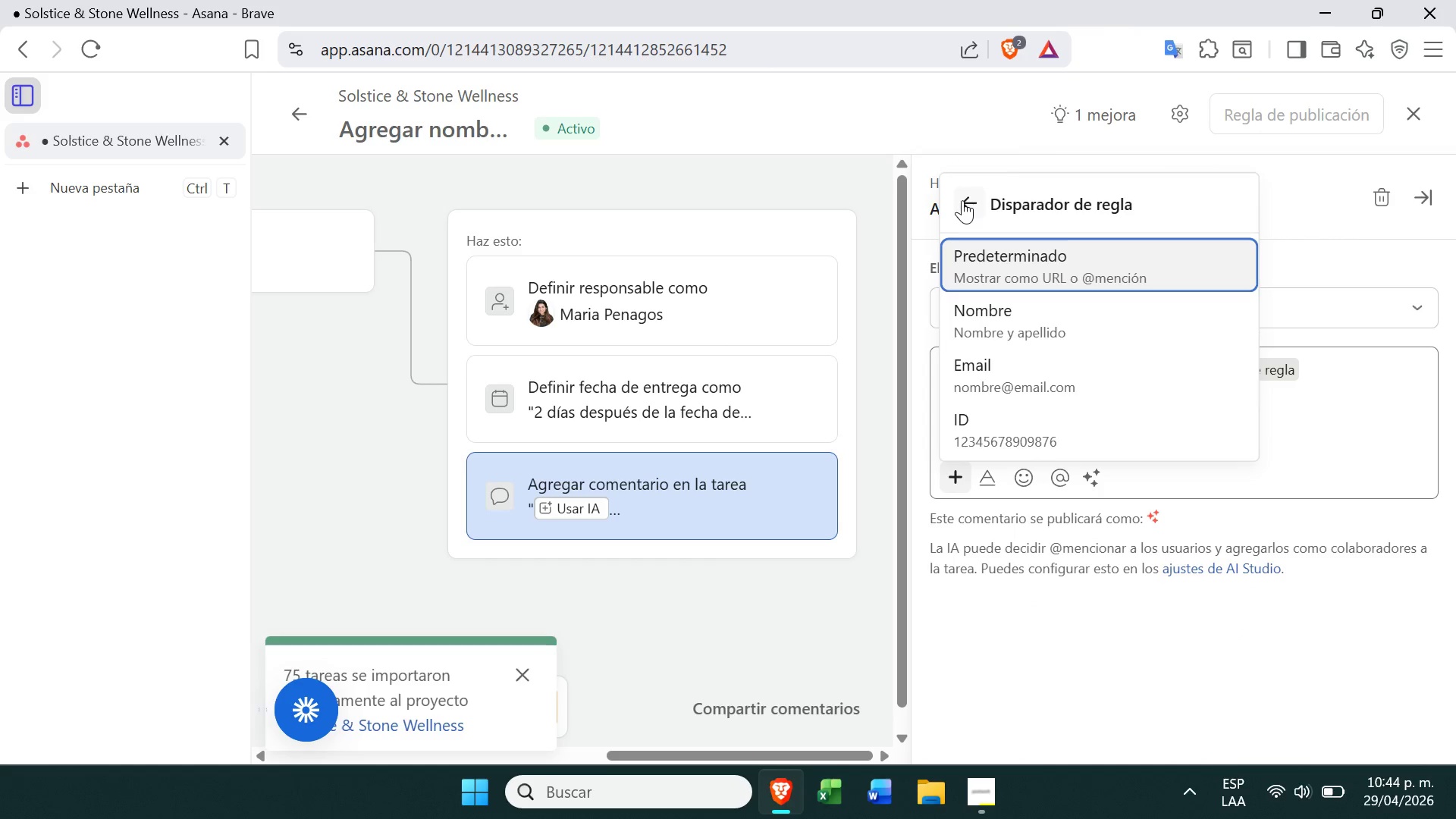 
left_click([962, 200])
 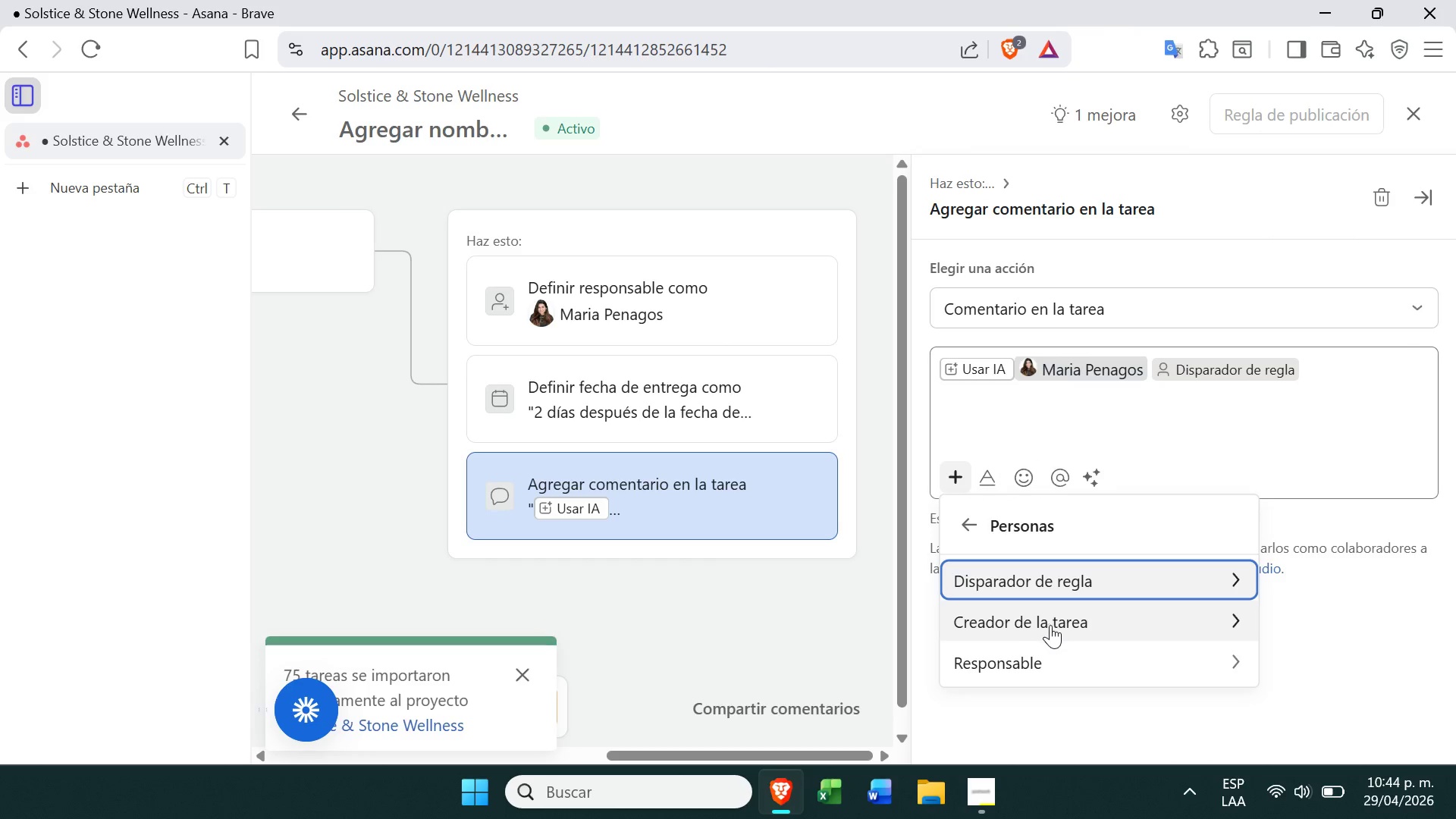 
left_click([1051, 625])
 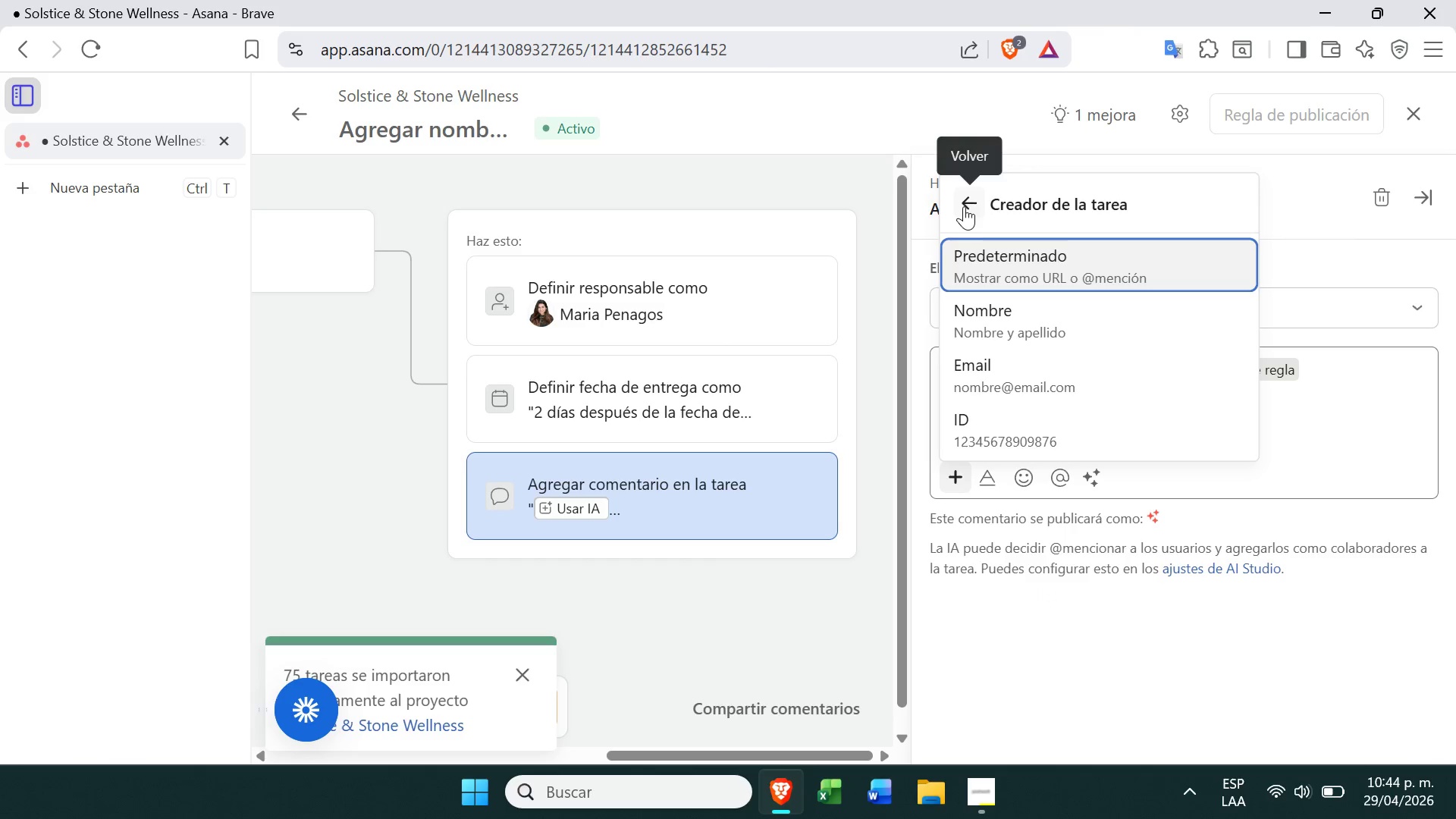 
left_click([965, 203])
 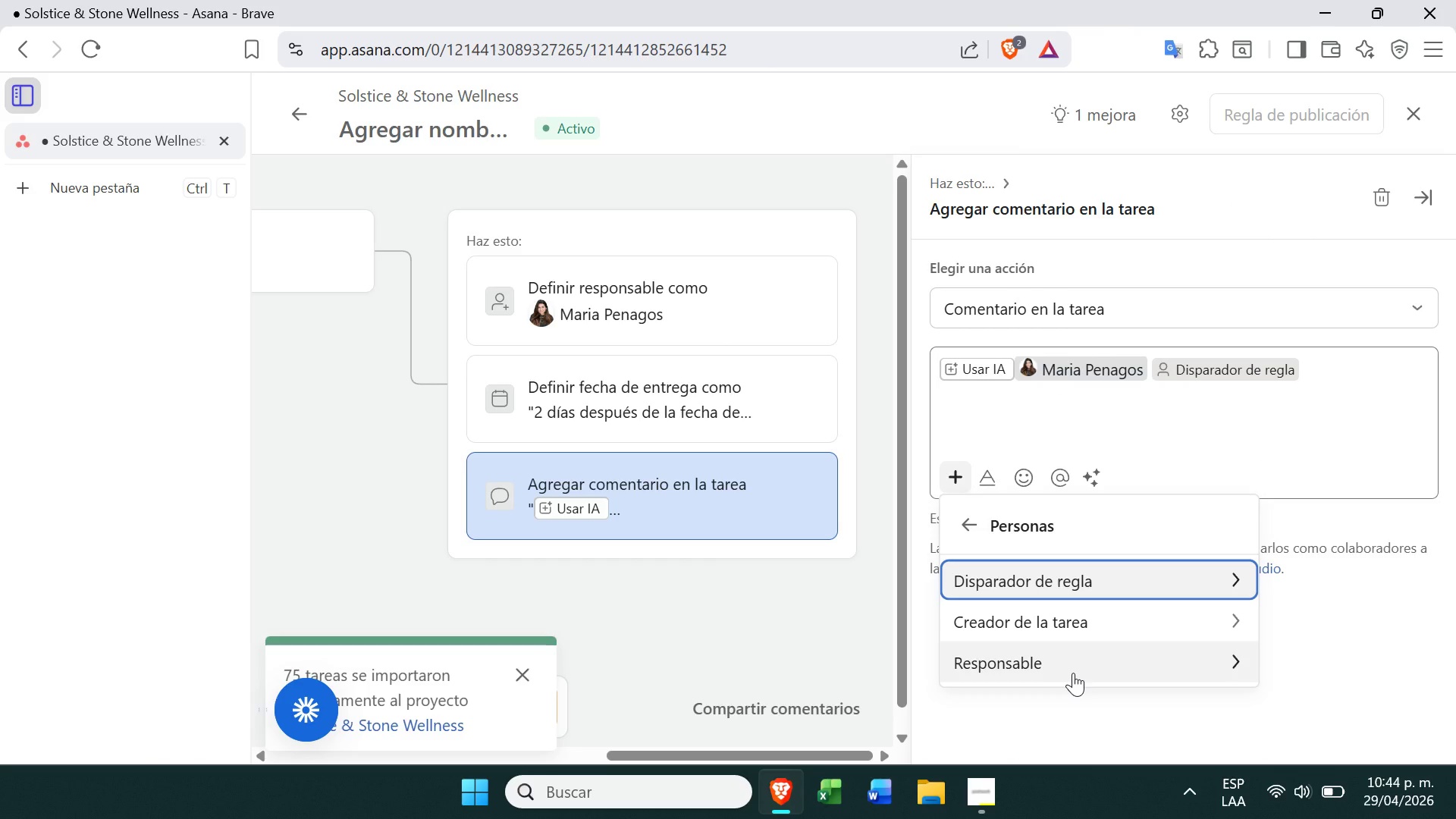 
left_click([1072, 673])
 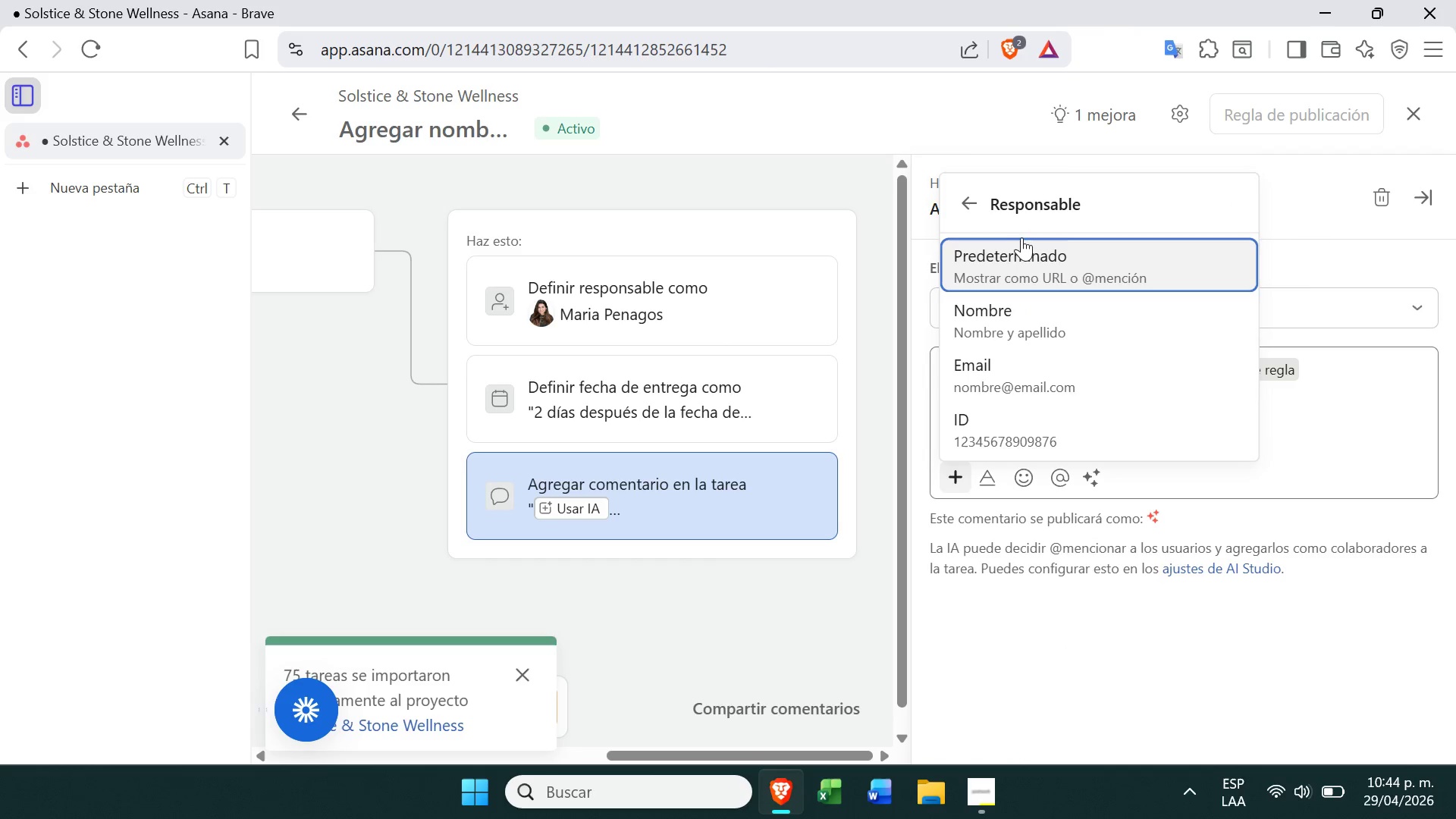 
left_click([1036, 341])
 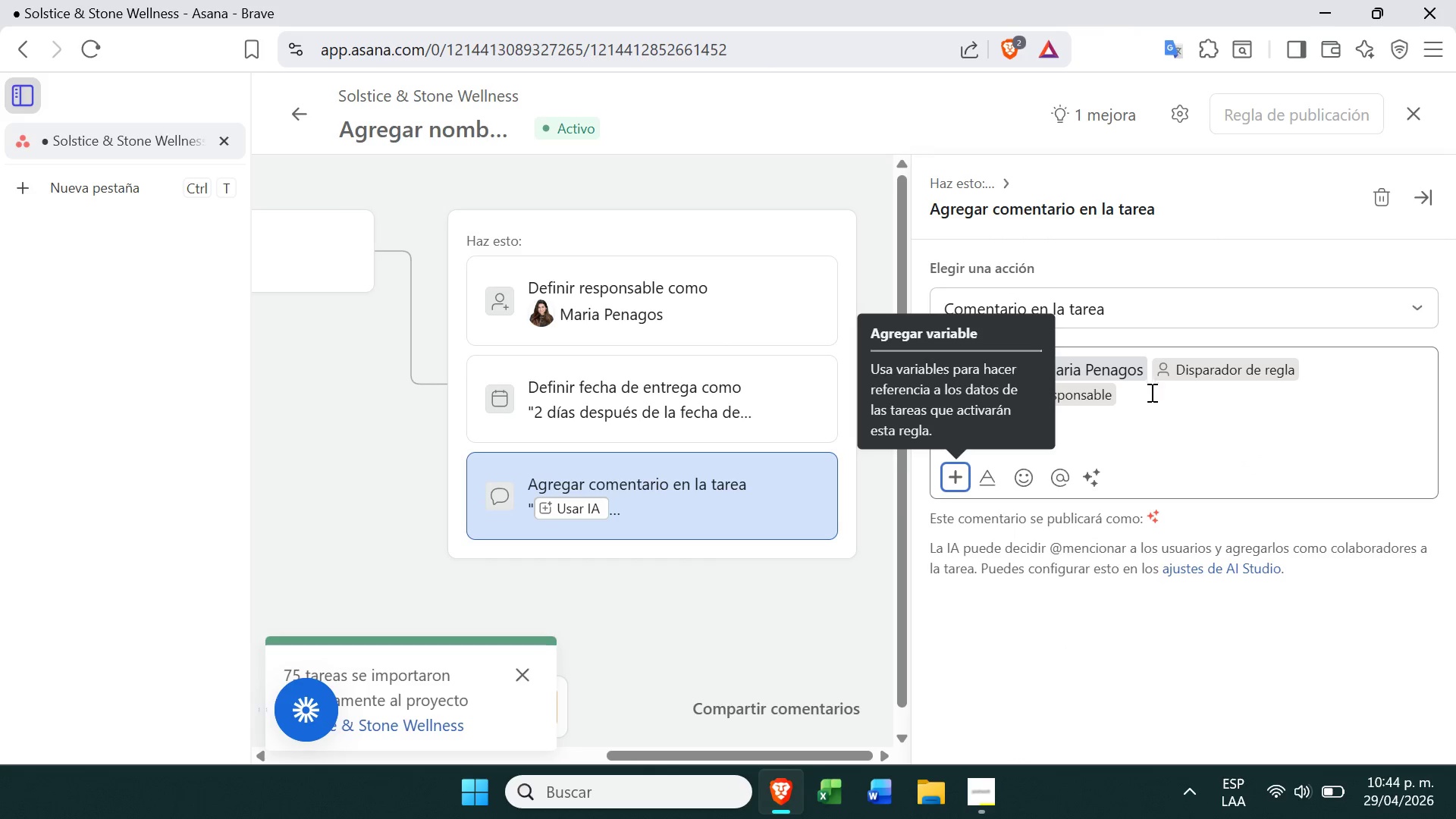 
left_click([1171, 410])
 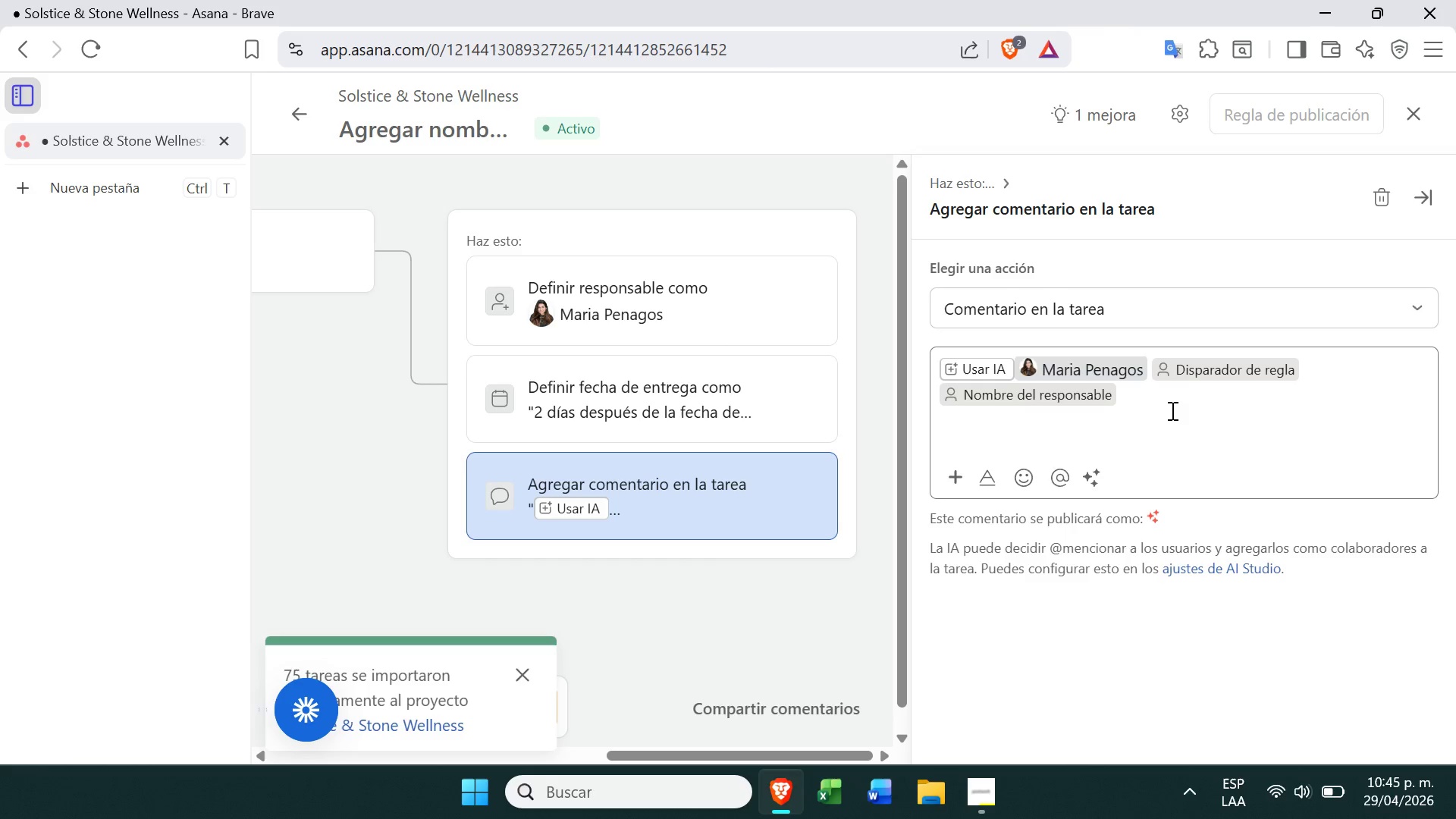 
key(Backspace)
 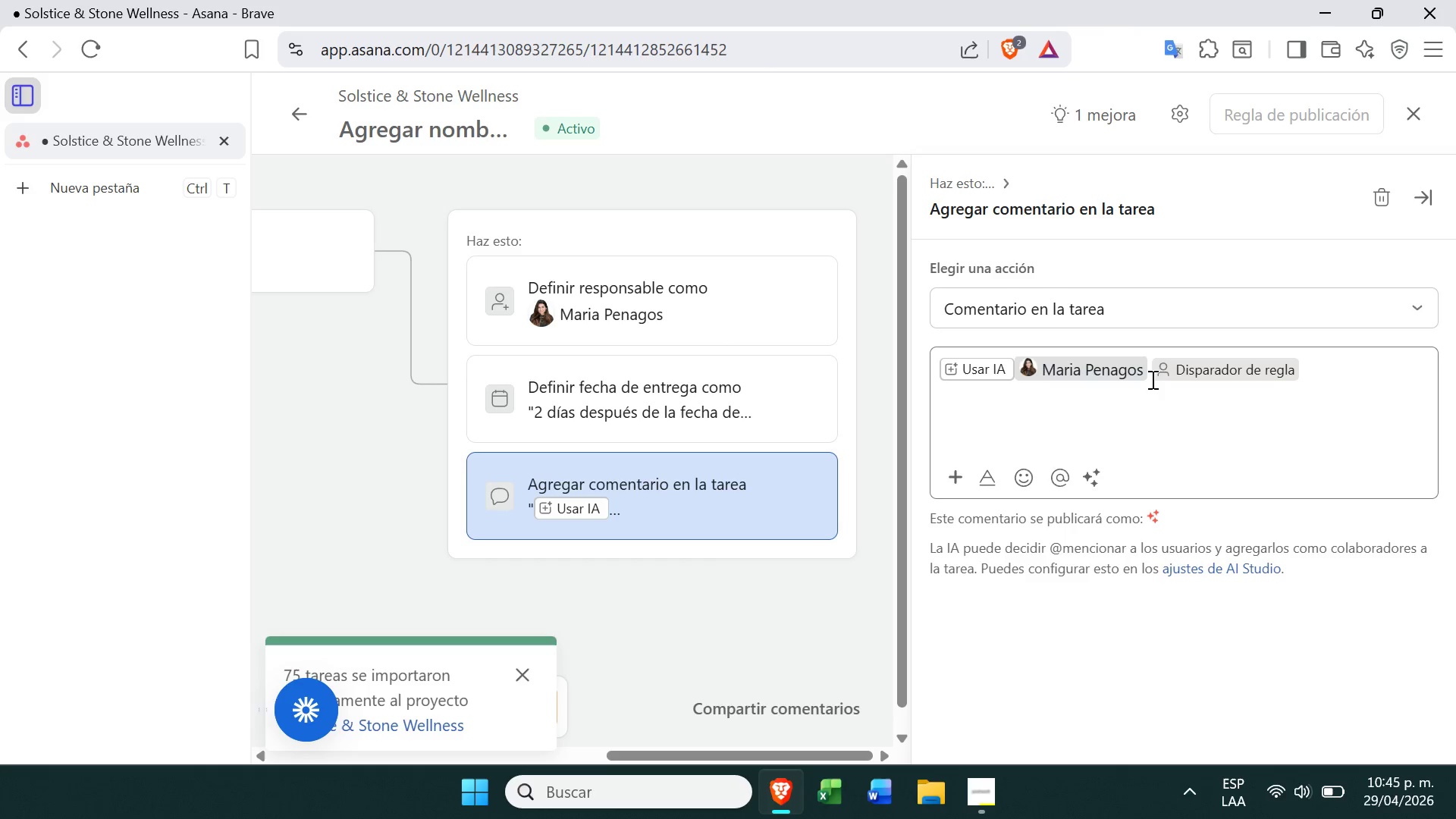 
left_click([1151, 378])
 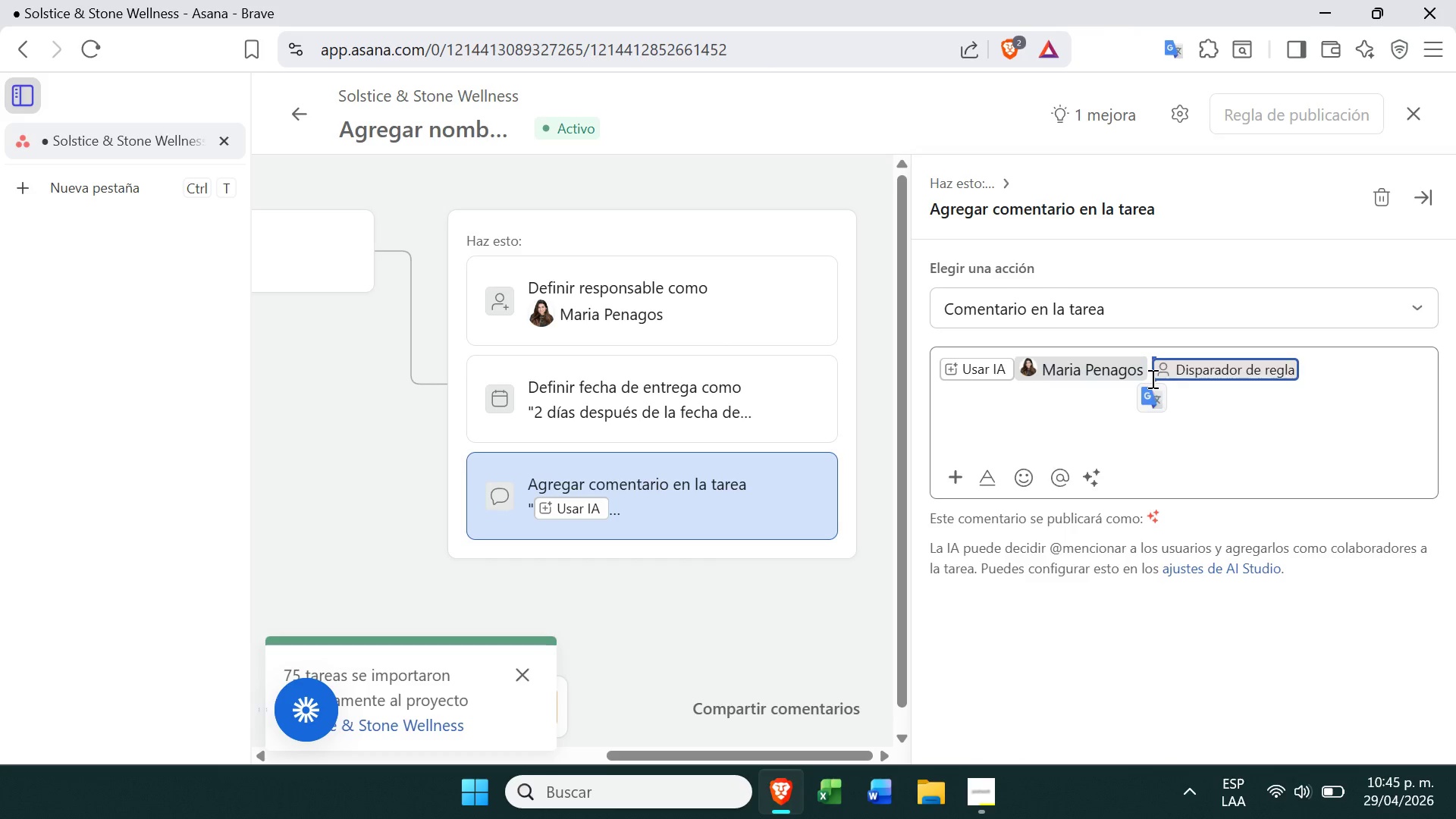 
key(Backspace)
 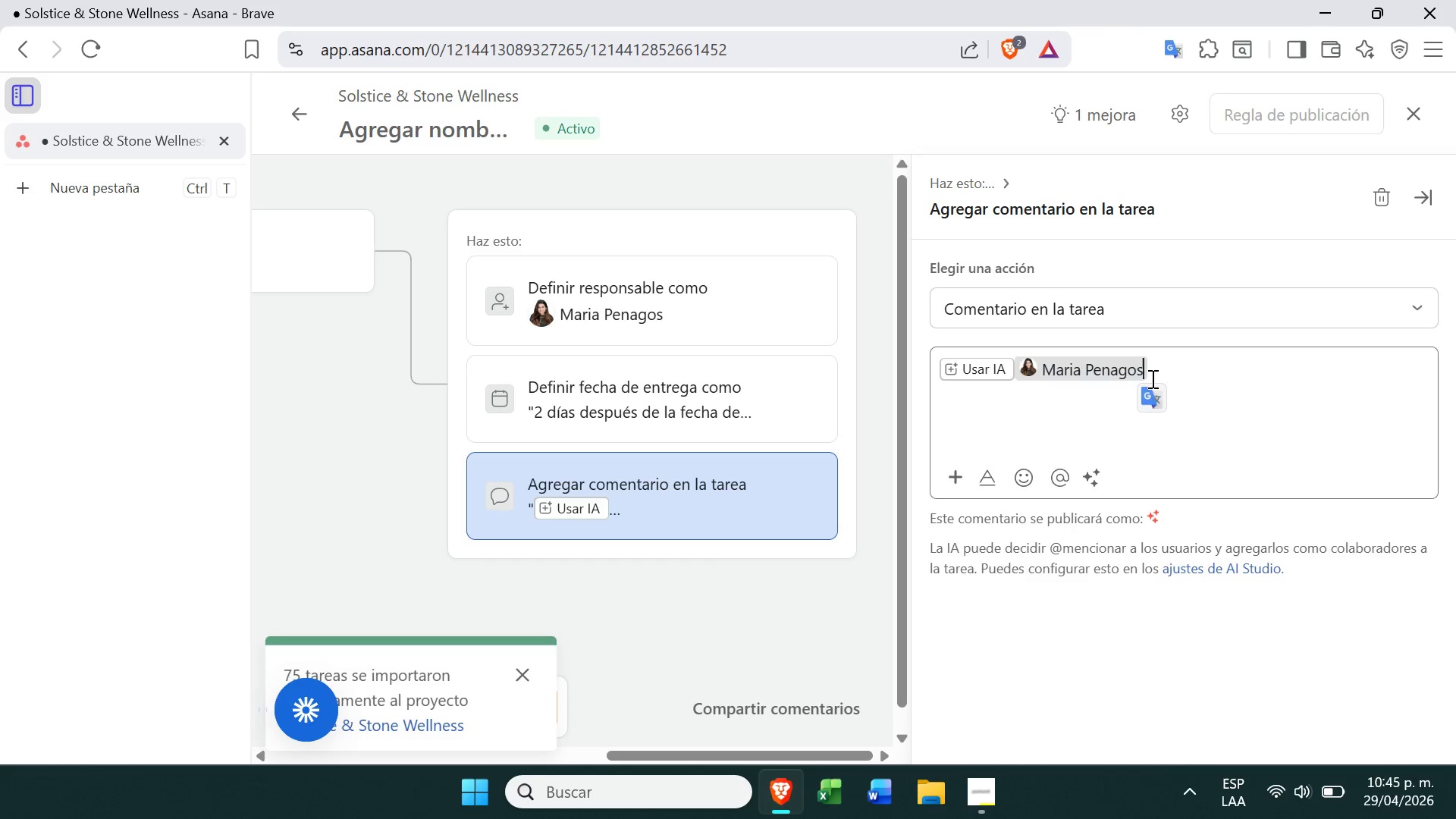 
key(Backspace)
 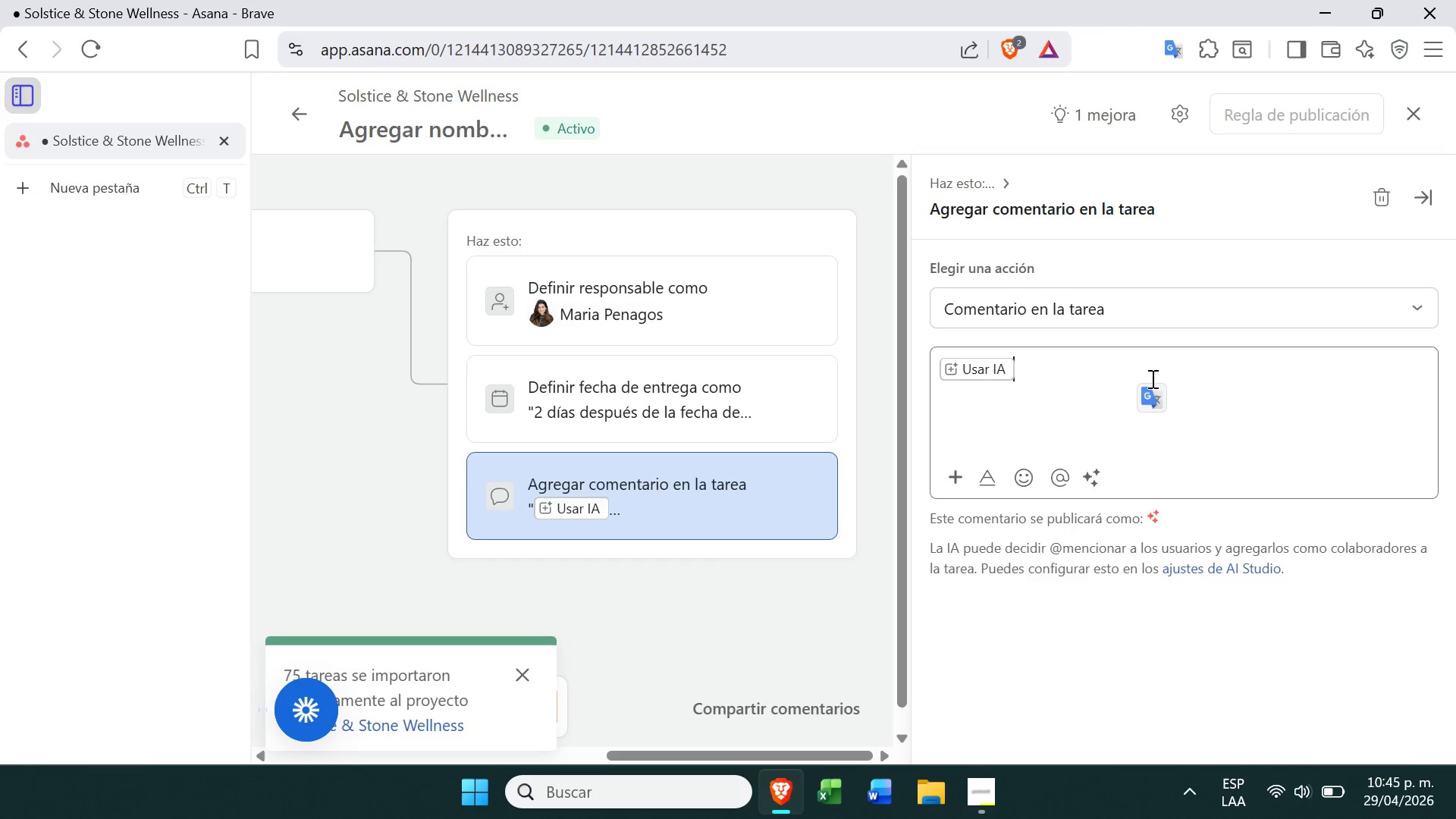 
key(Backspace)
 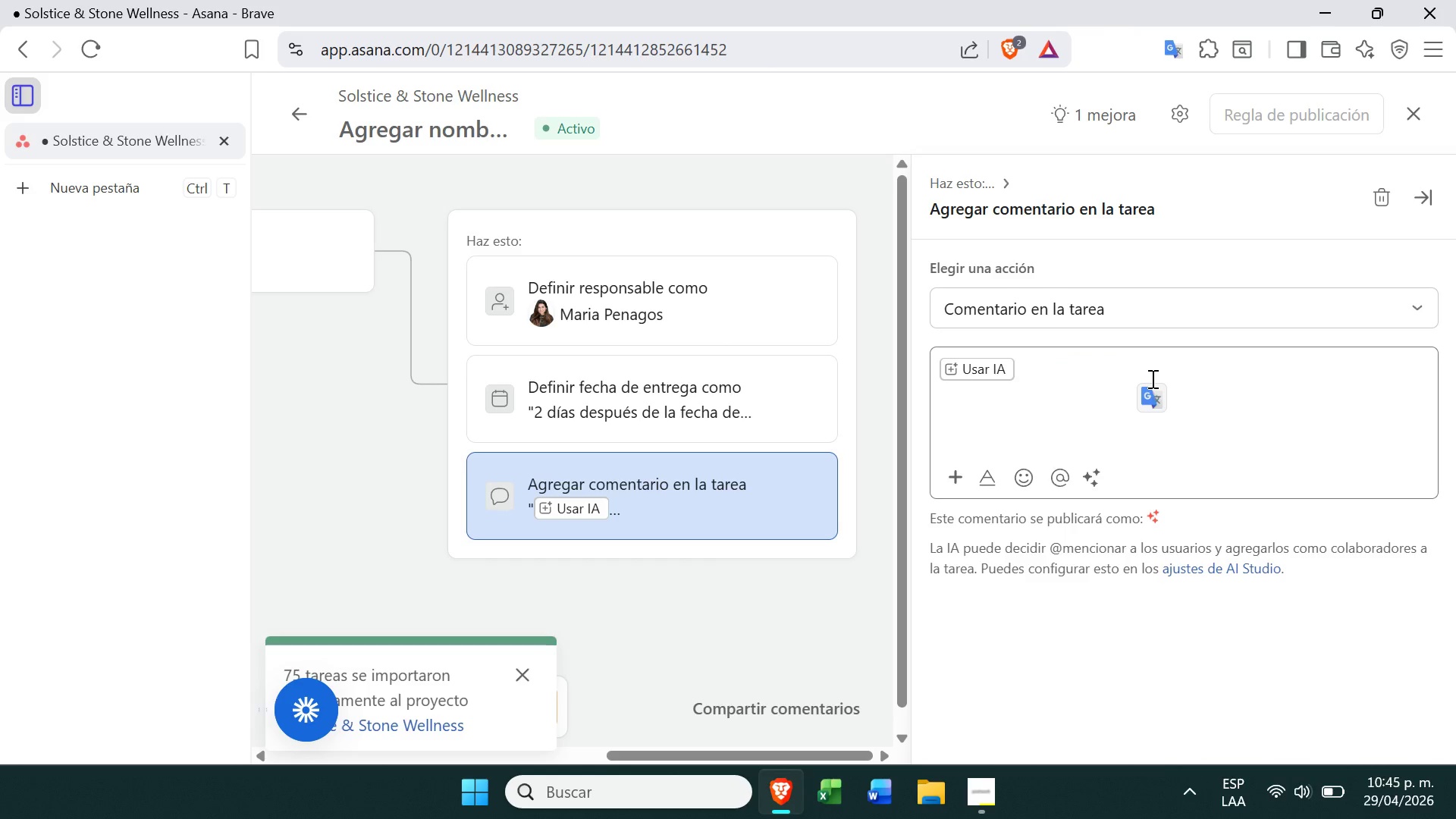 
key(Space)
 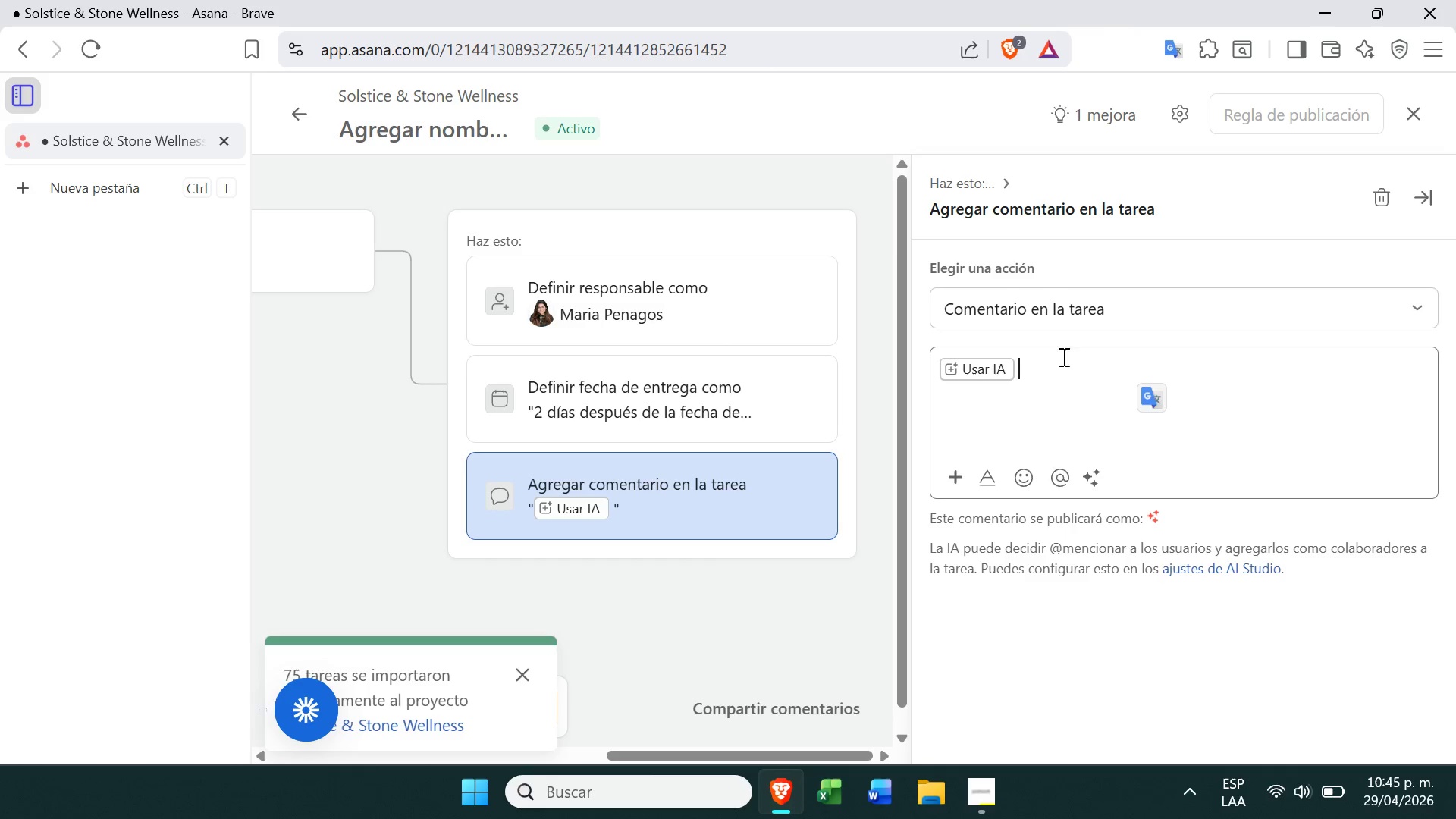 
left_click([1061, 428])
 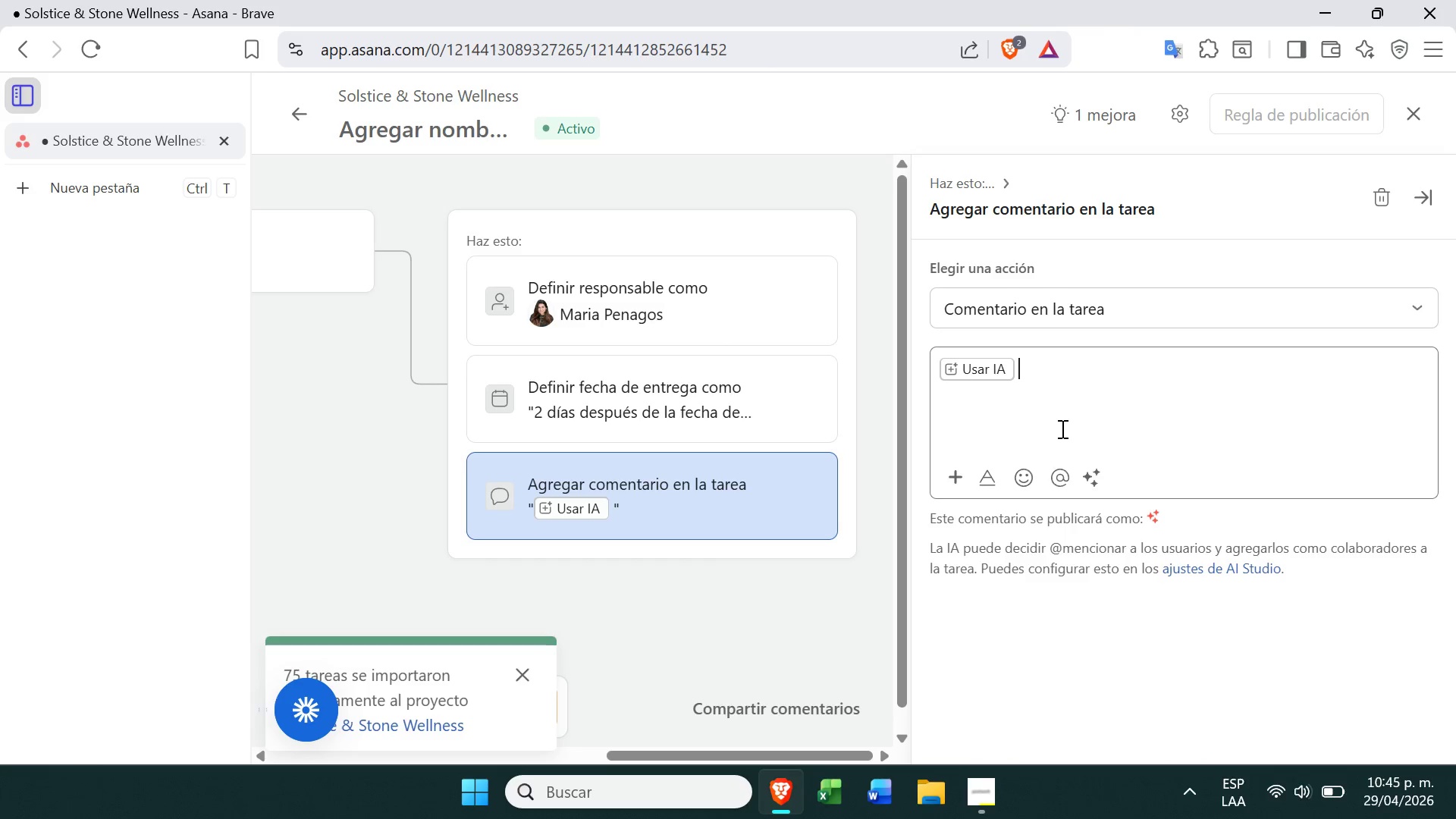 
wait(12.77)
 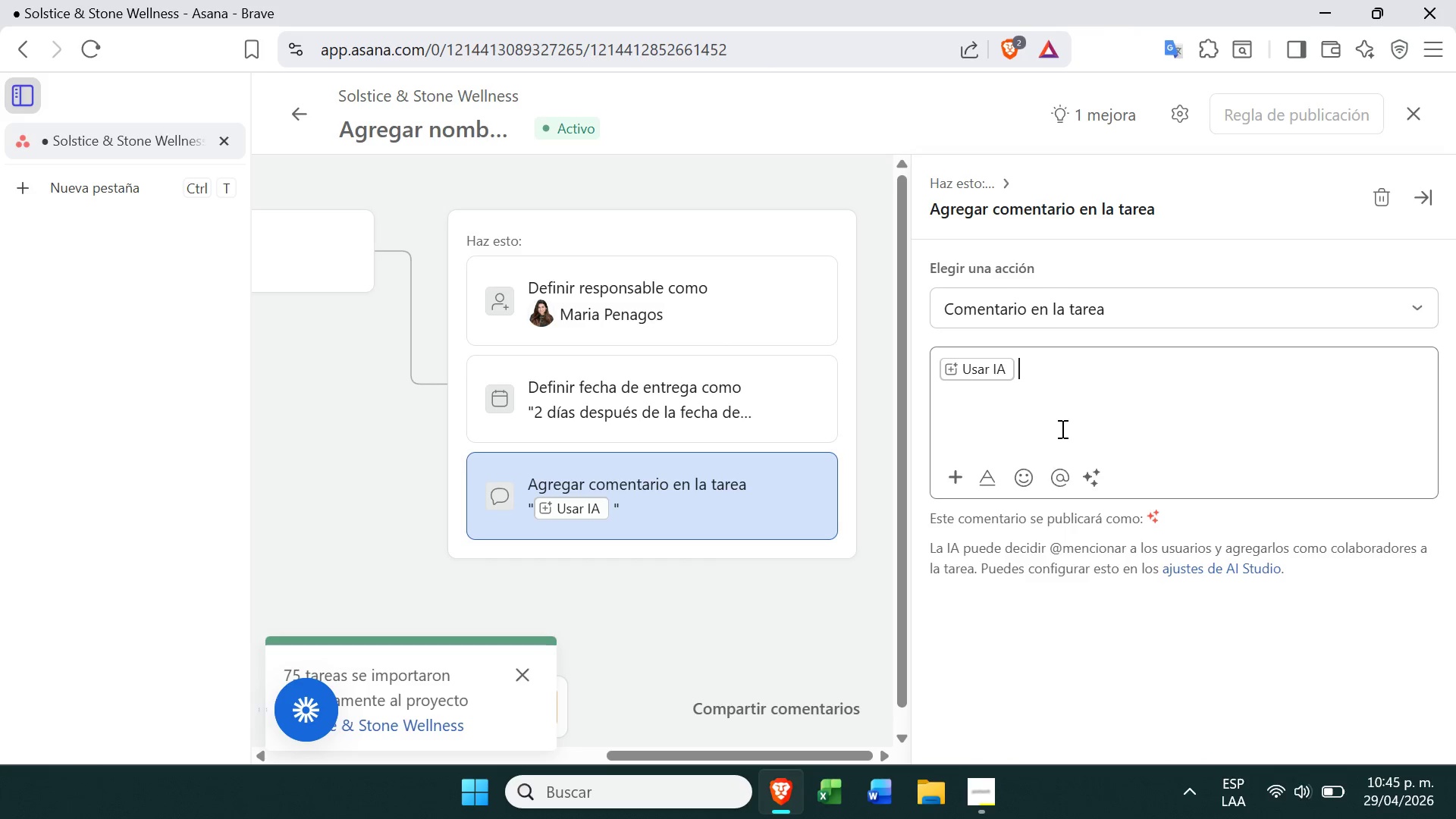 
left_click([985, 783])